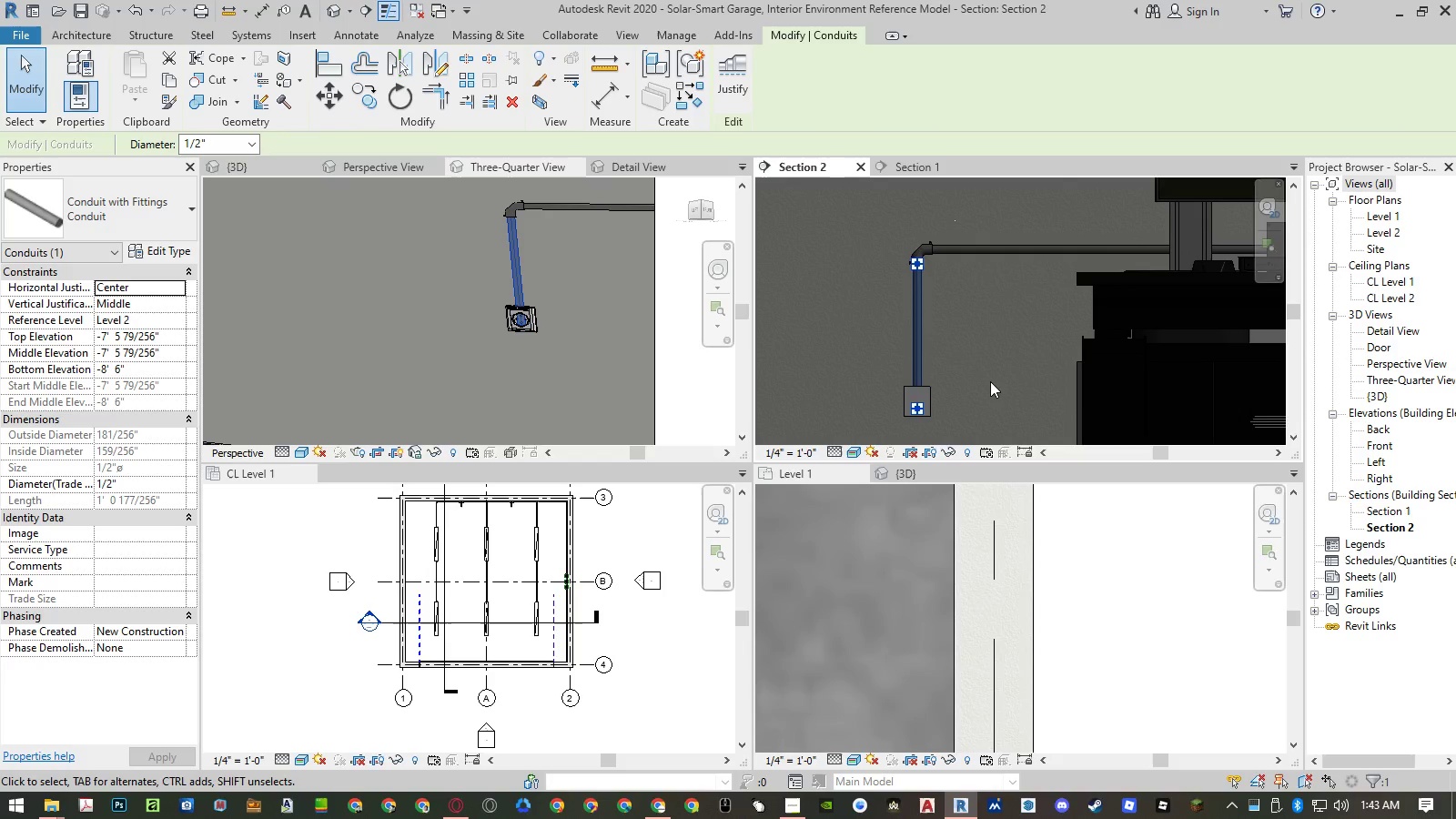 
type(al)
 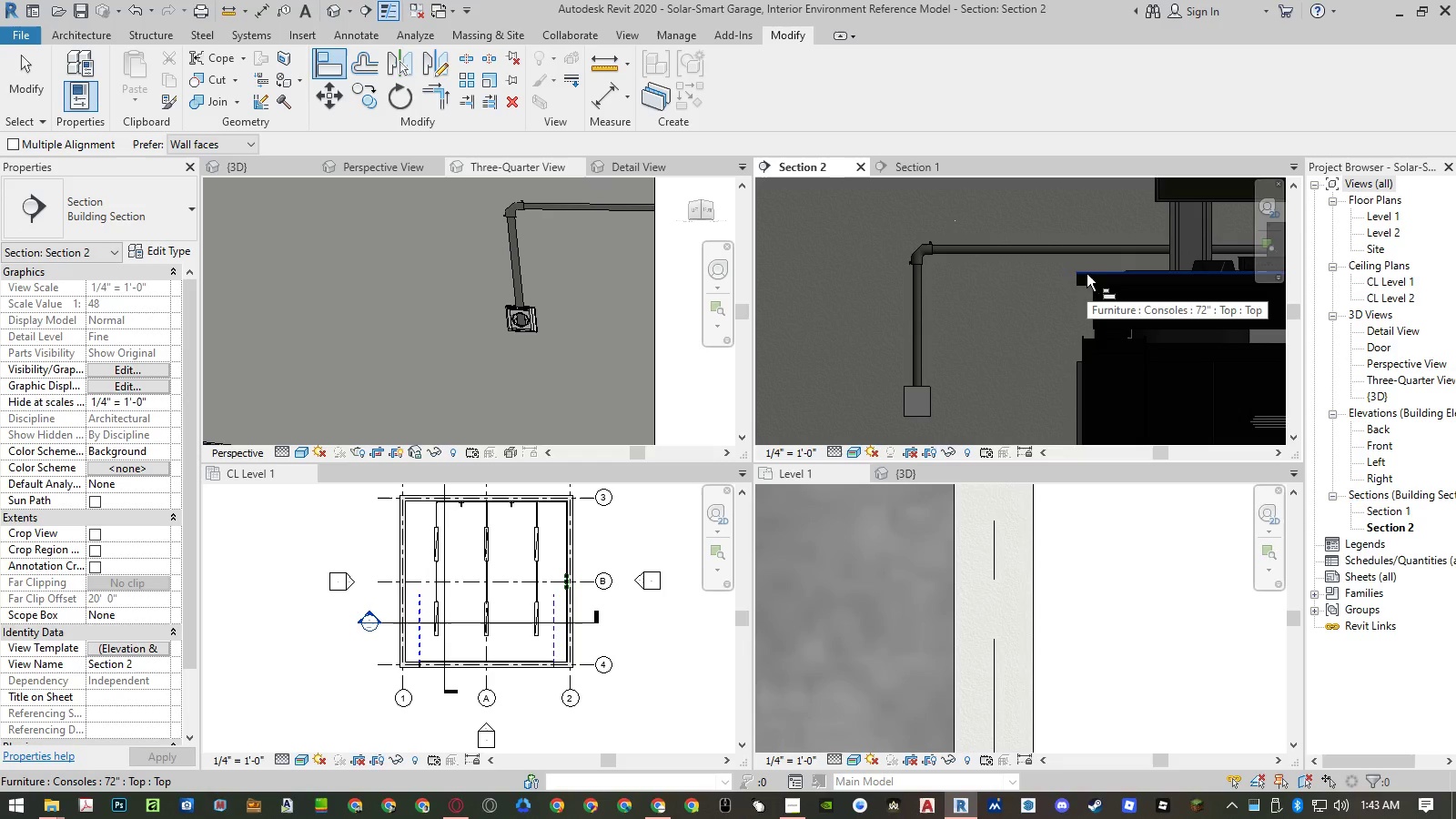 
left_click([1087, 274])
 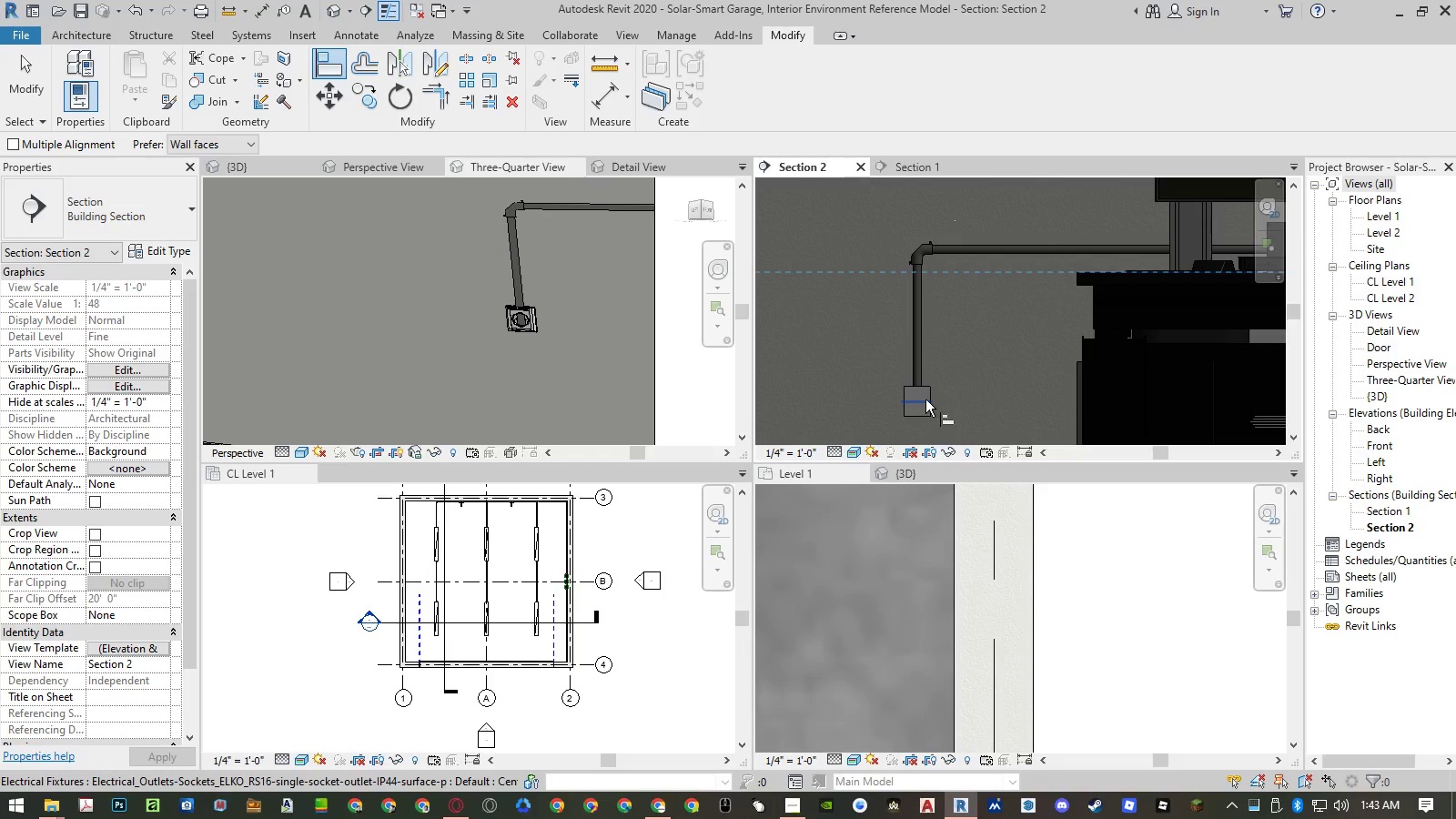 
left_click([925, 399])
 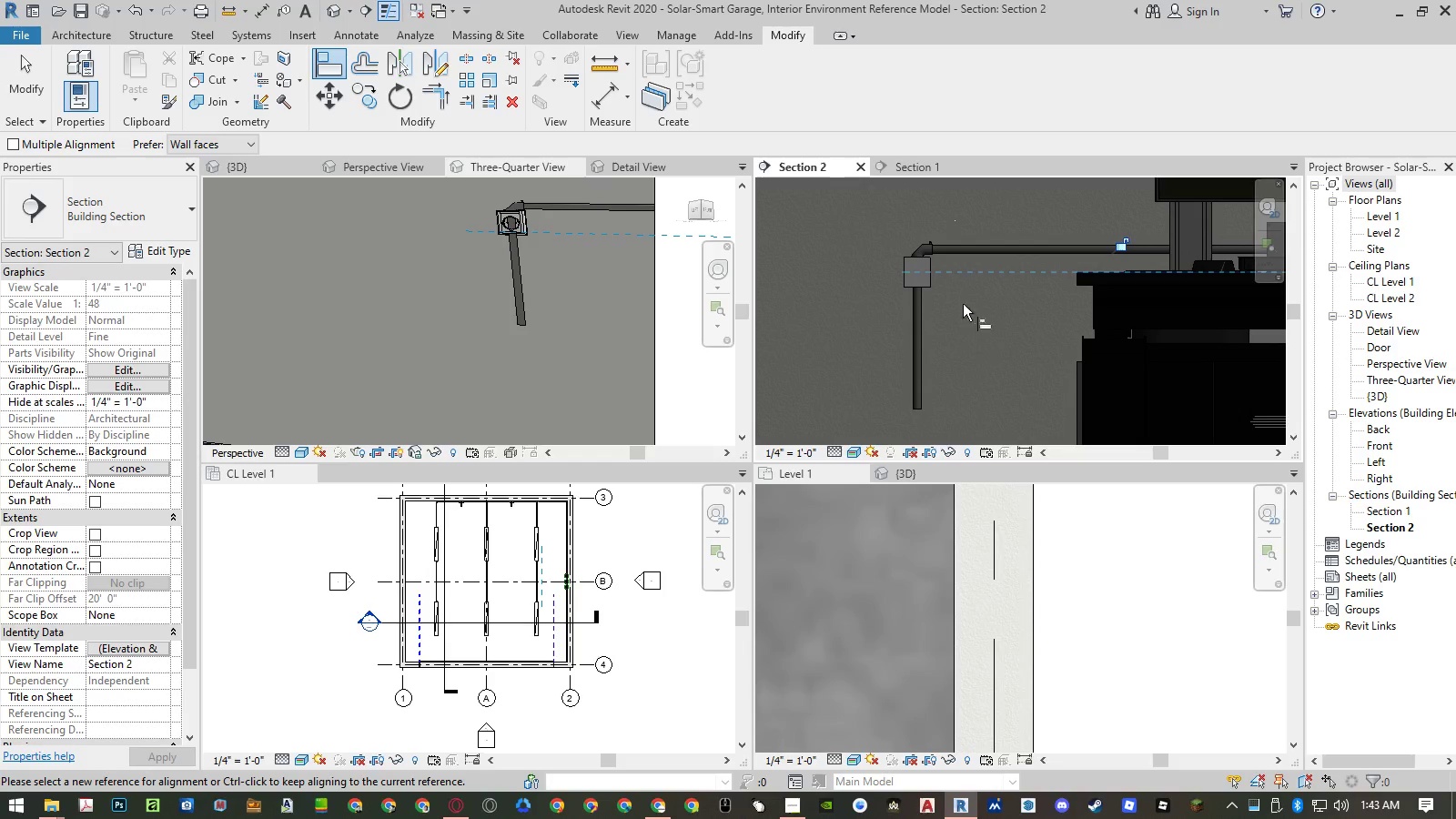 
key(Escape)
 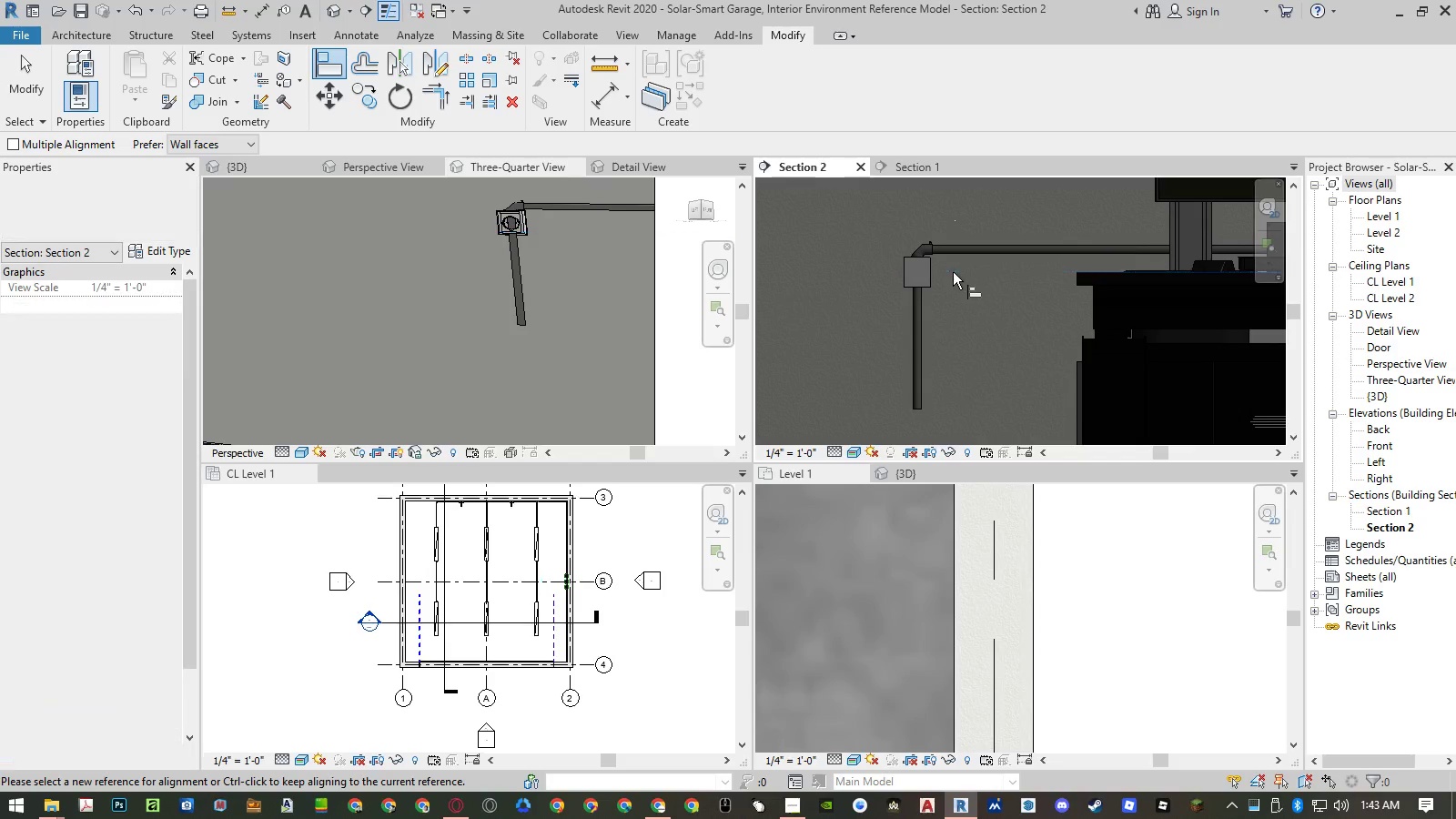 
key(Escape)
 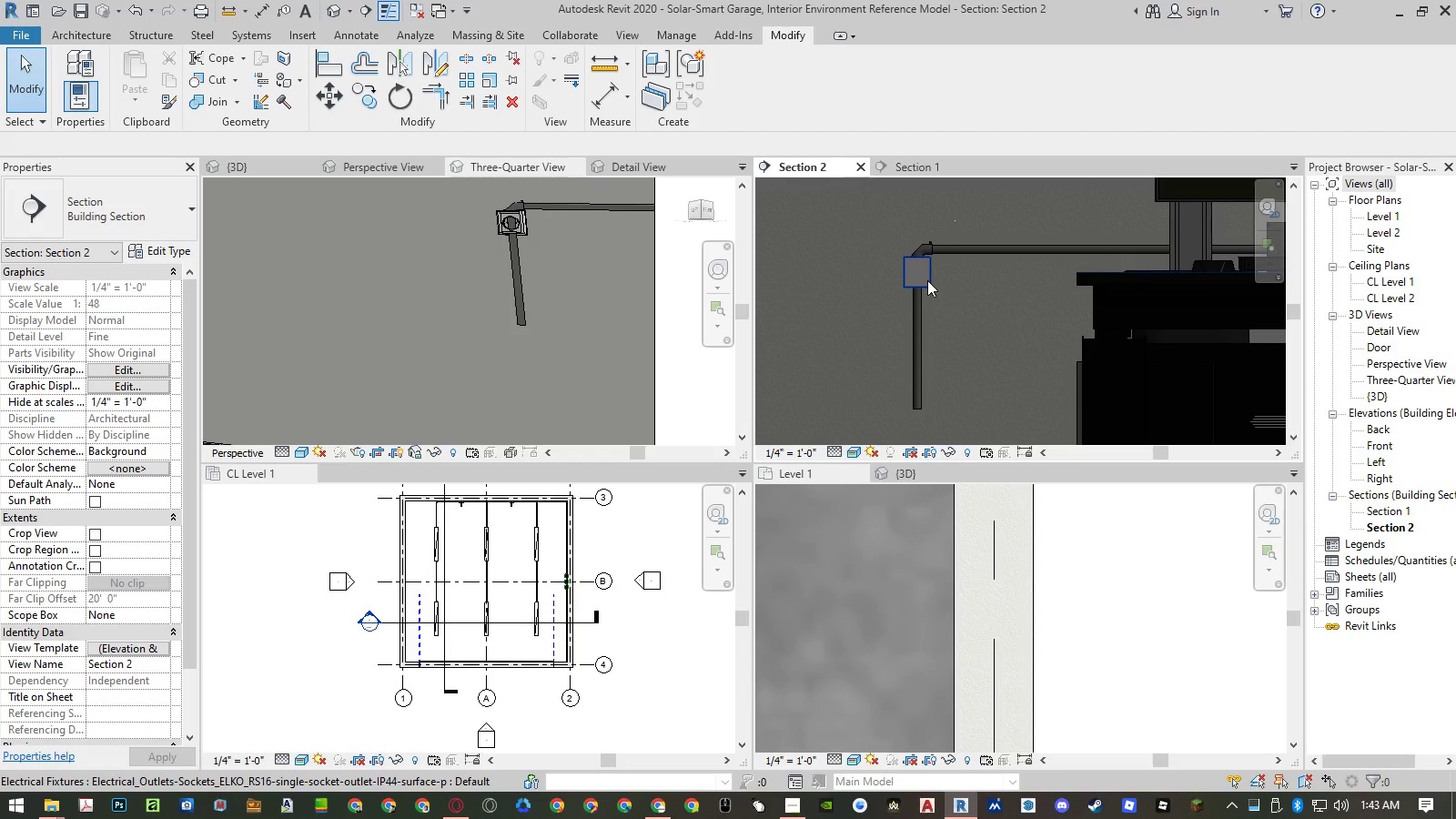 
left_click([927, 280])
 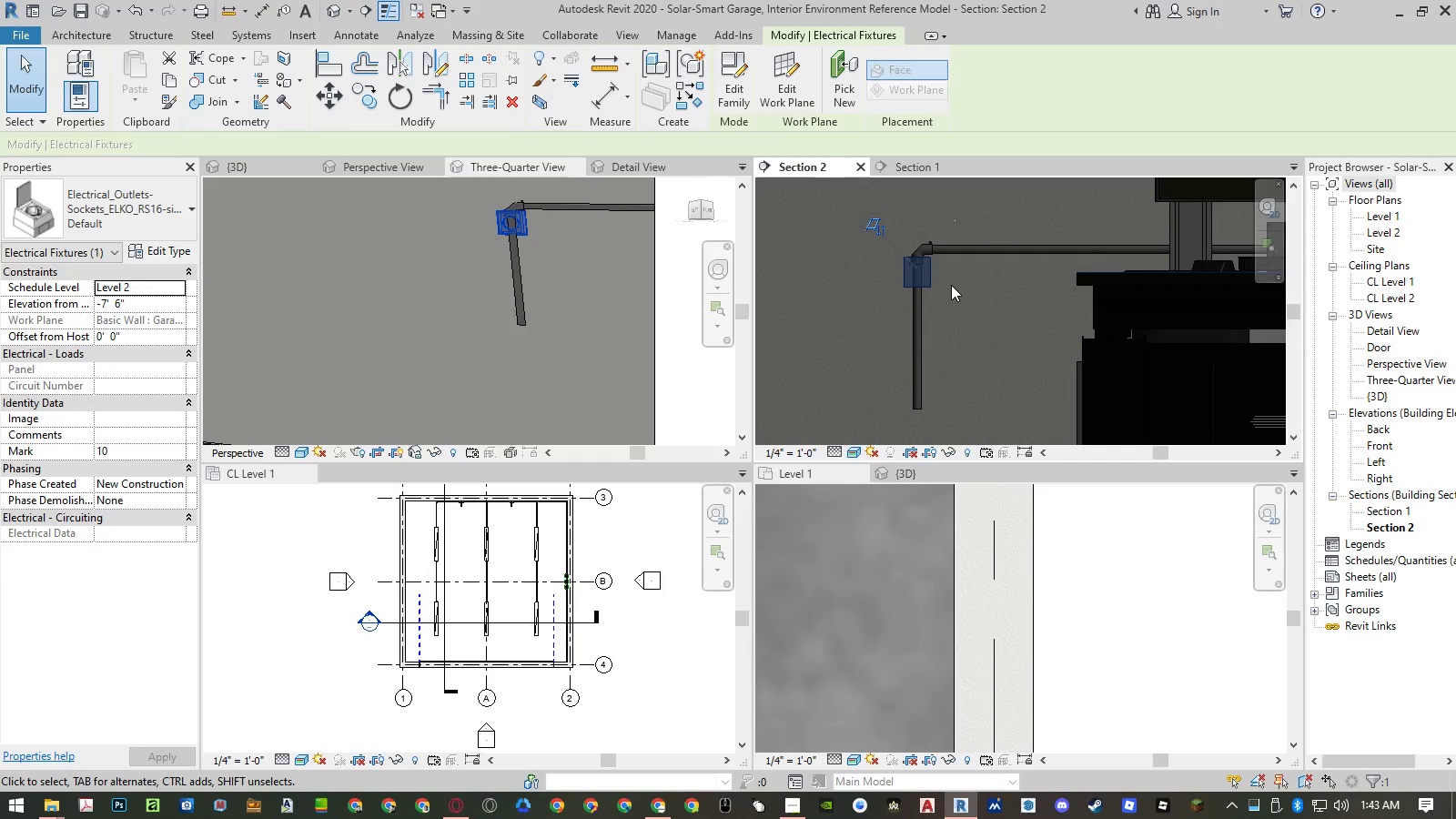 
type(mv)
 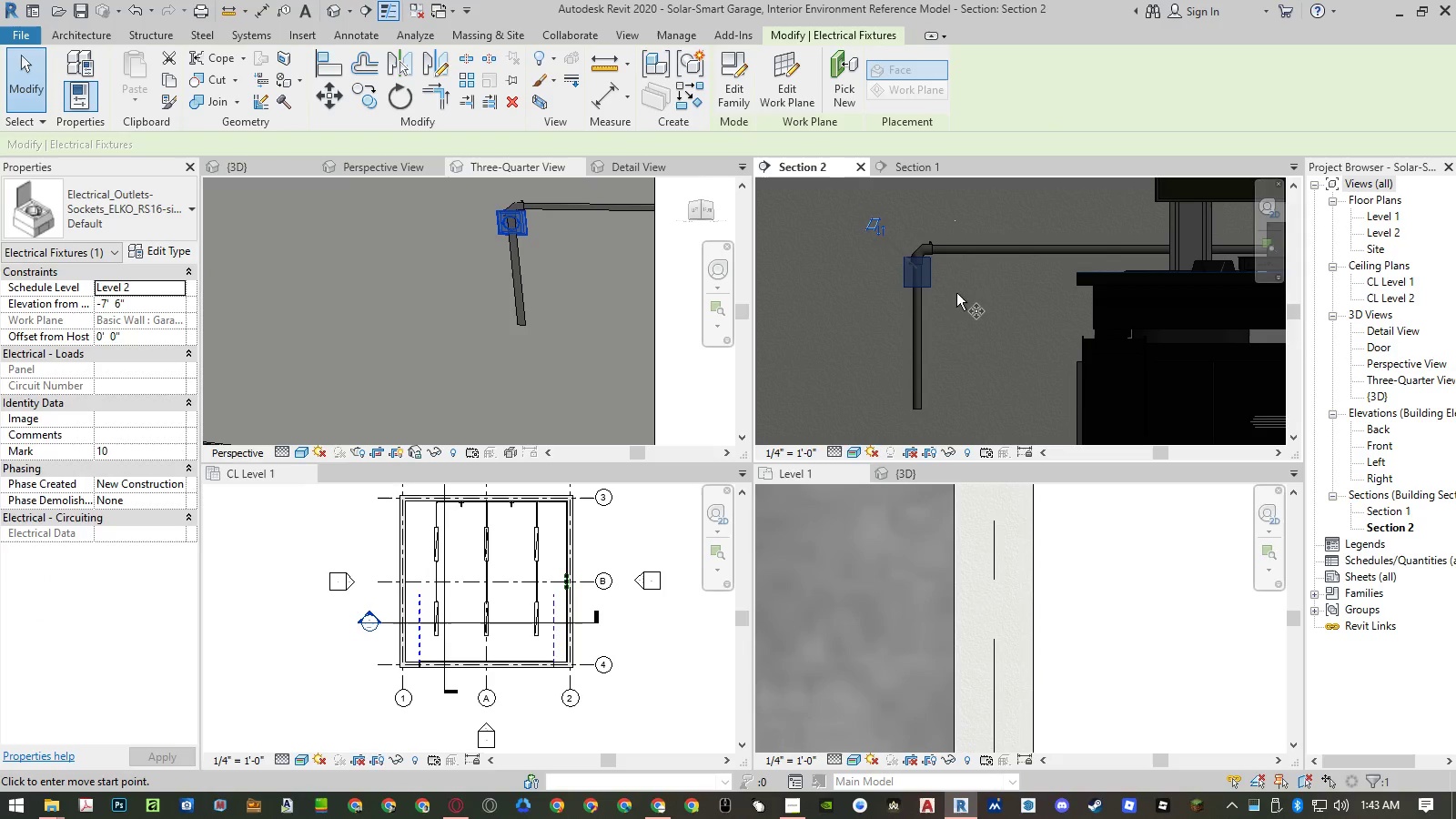 
left_click([957, 294])
 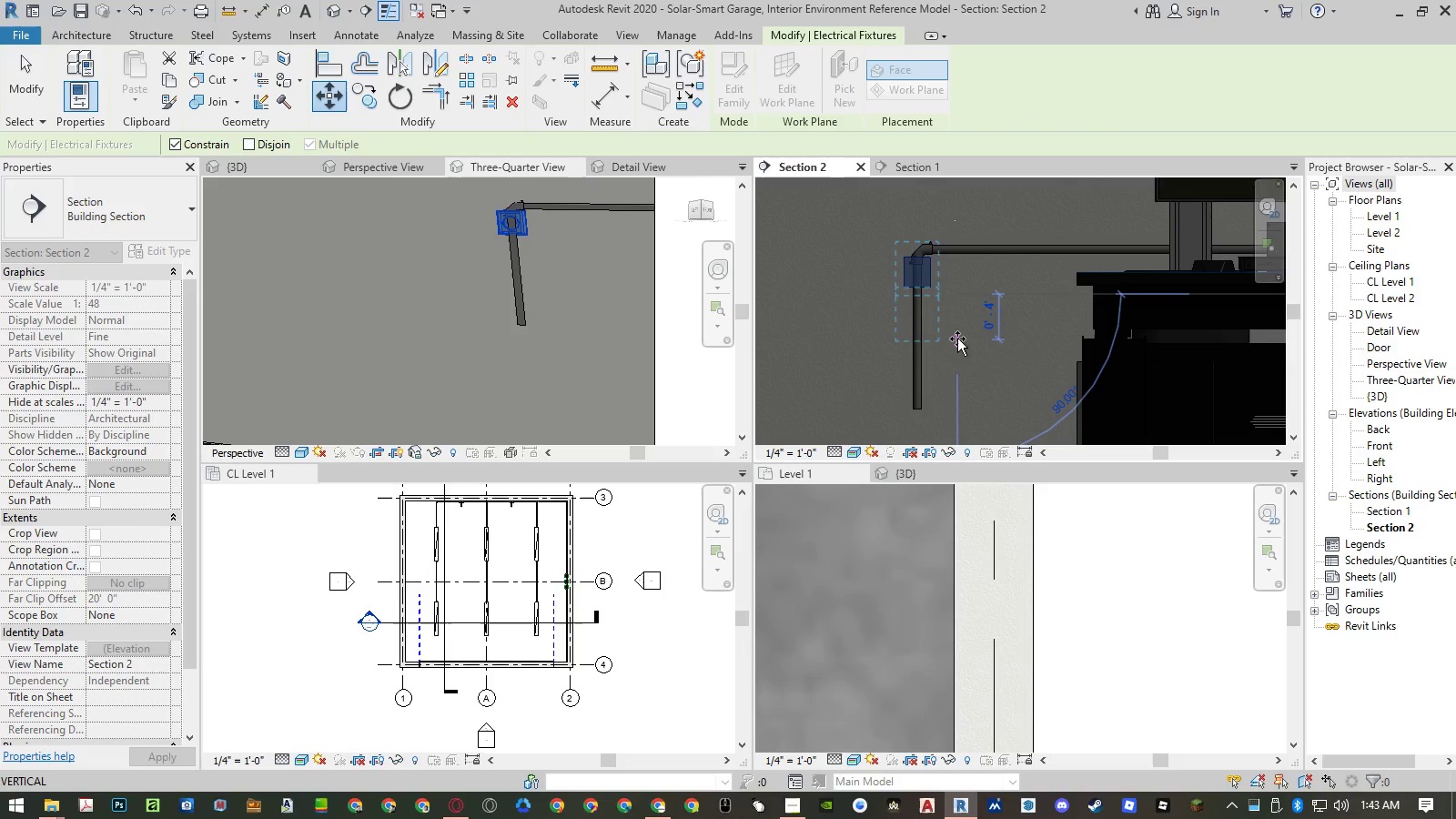 
key(Numpad1)
 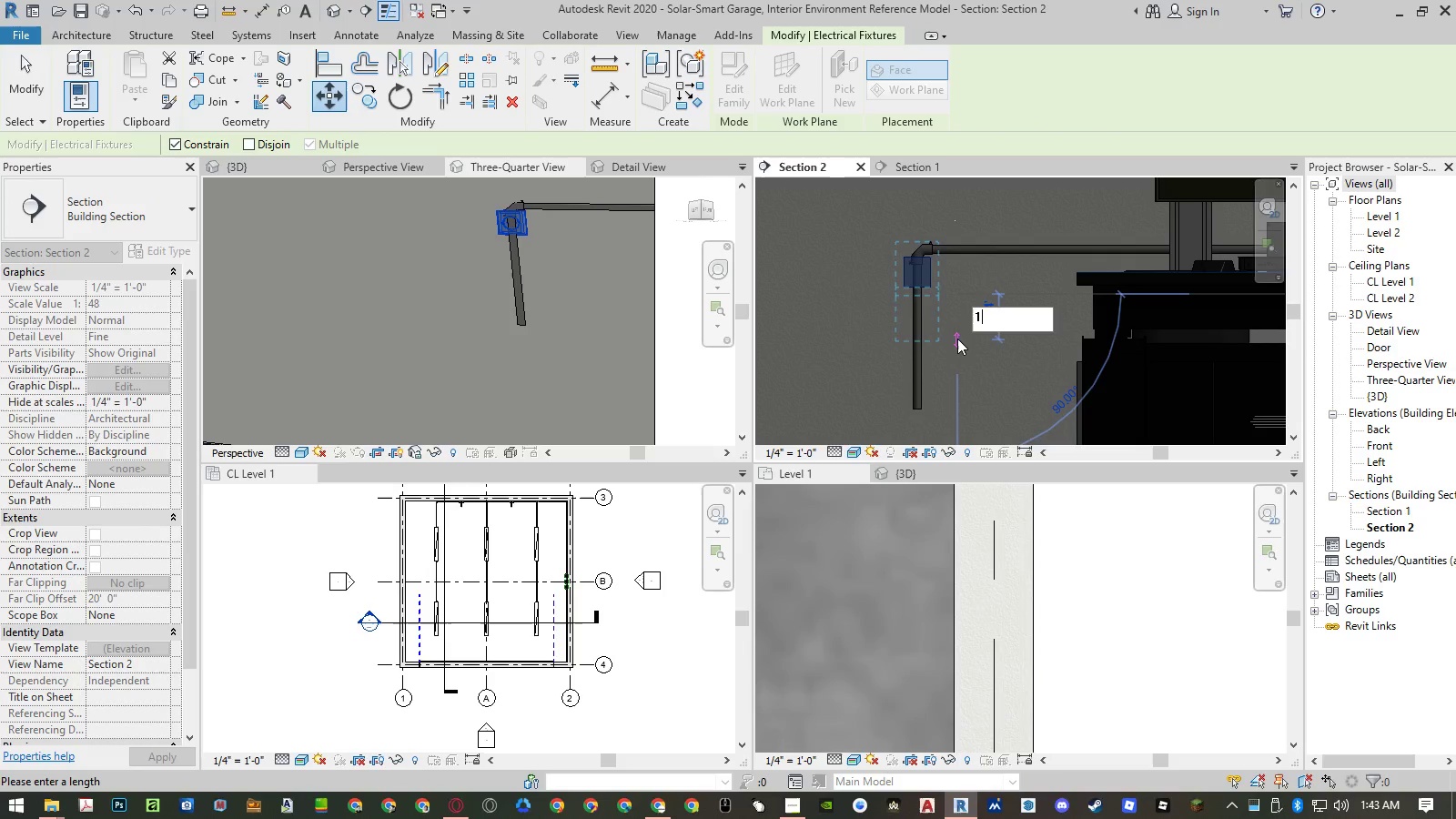 
key(NumpadEnter)
 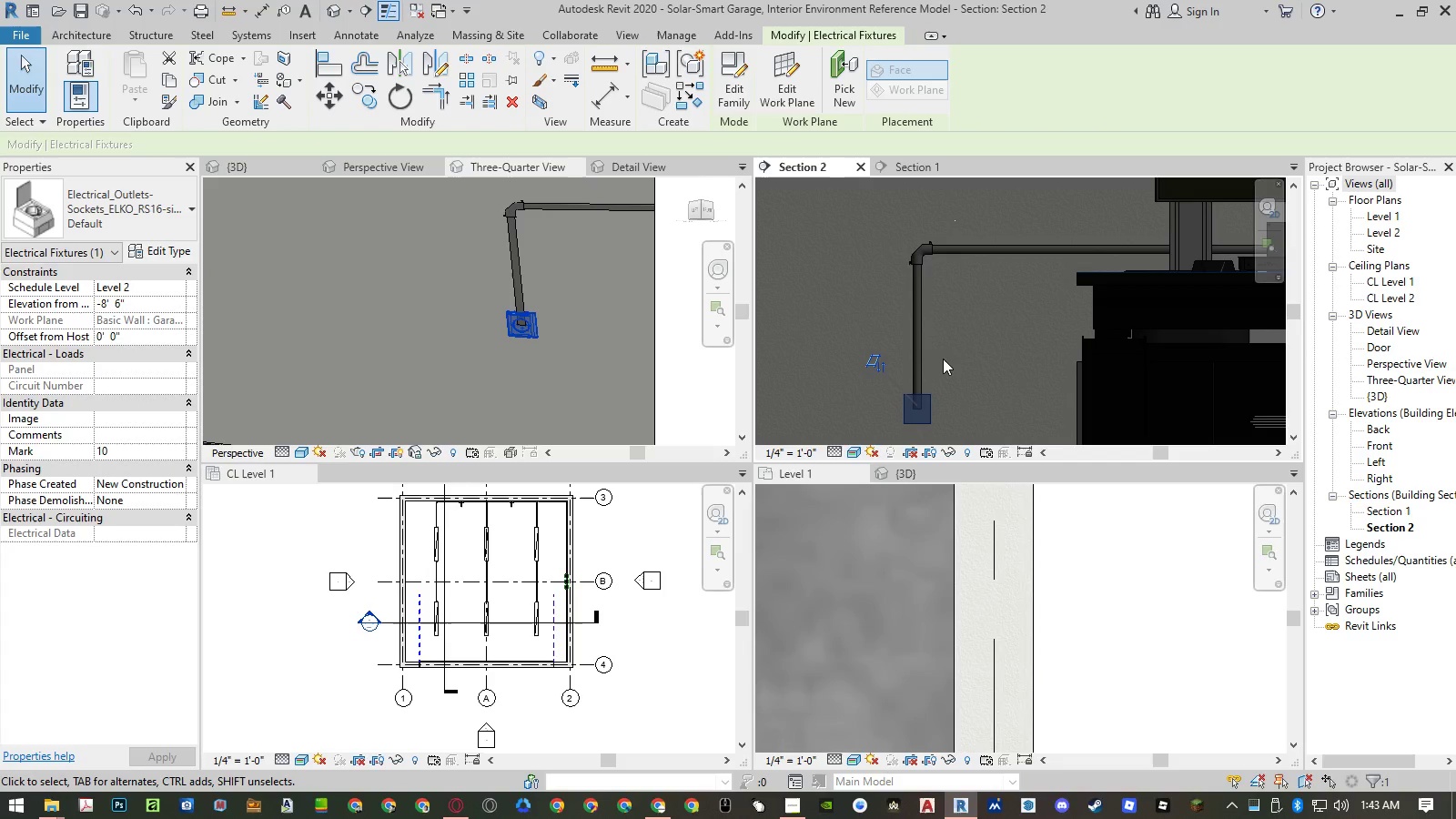 
key(Escape)
 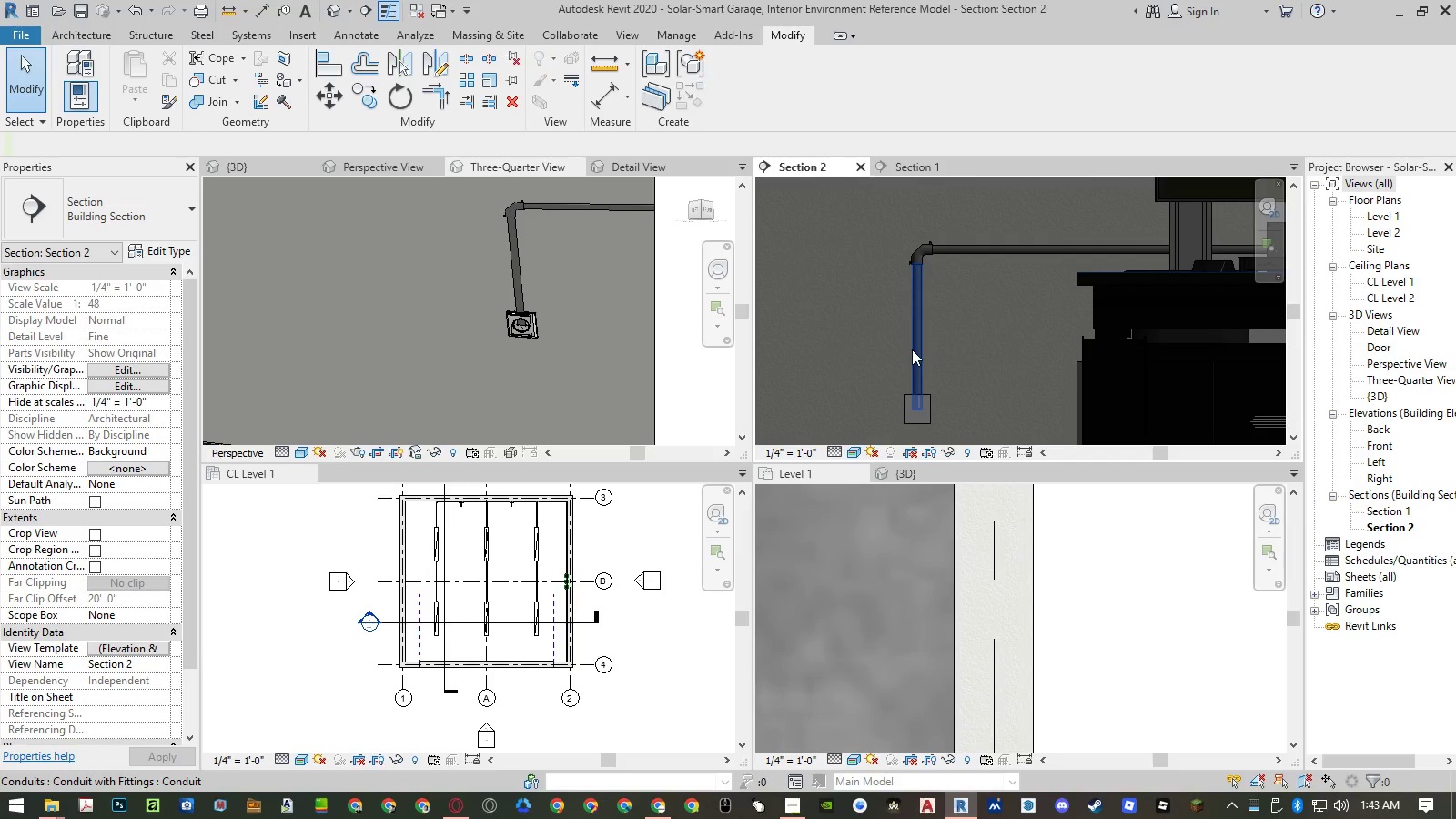 
left_click([912, 349])
 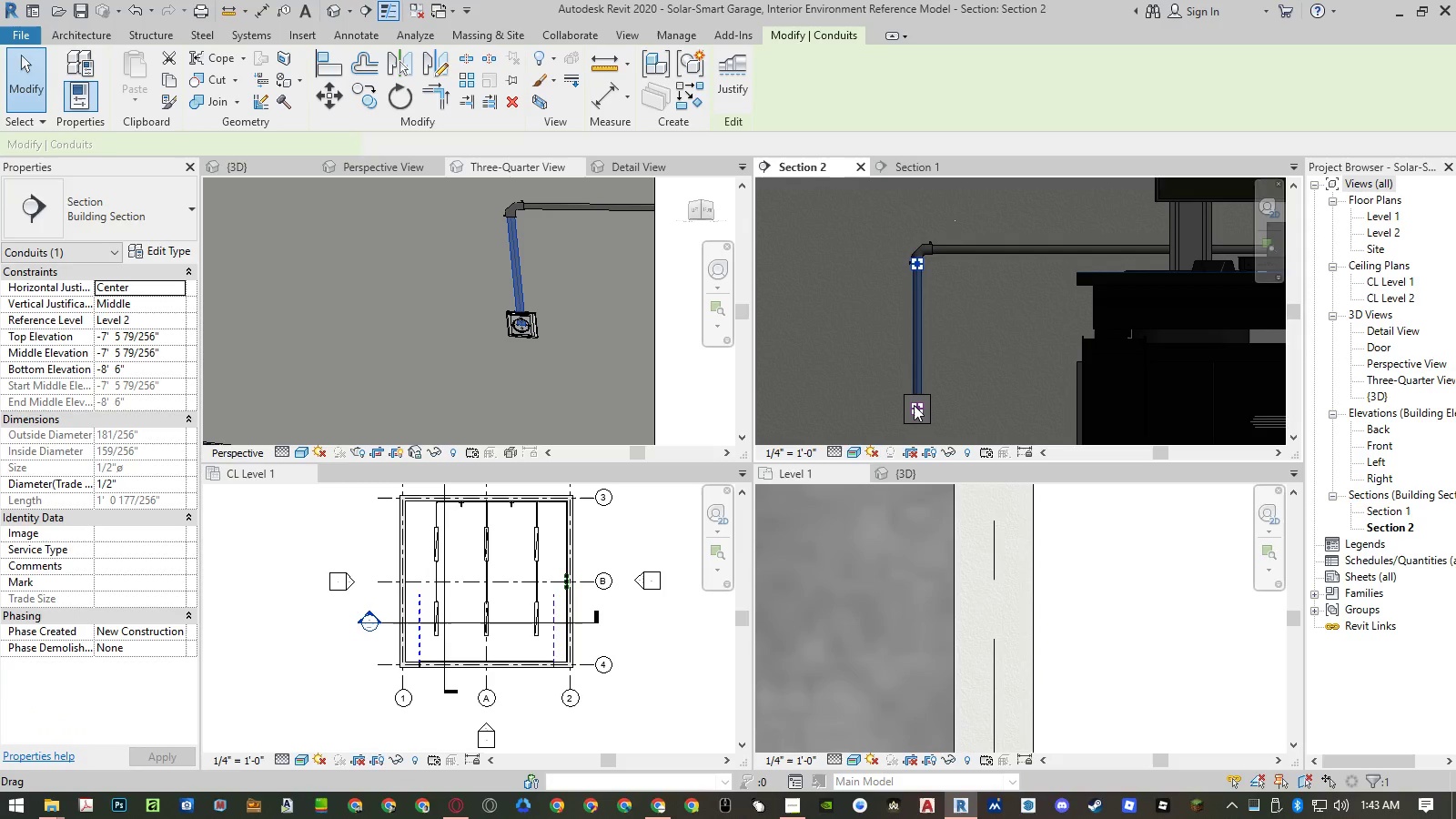 
left_click_drag(start_coordinate=[915, 406], to_coordinate=[918, 358])
 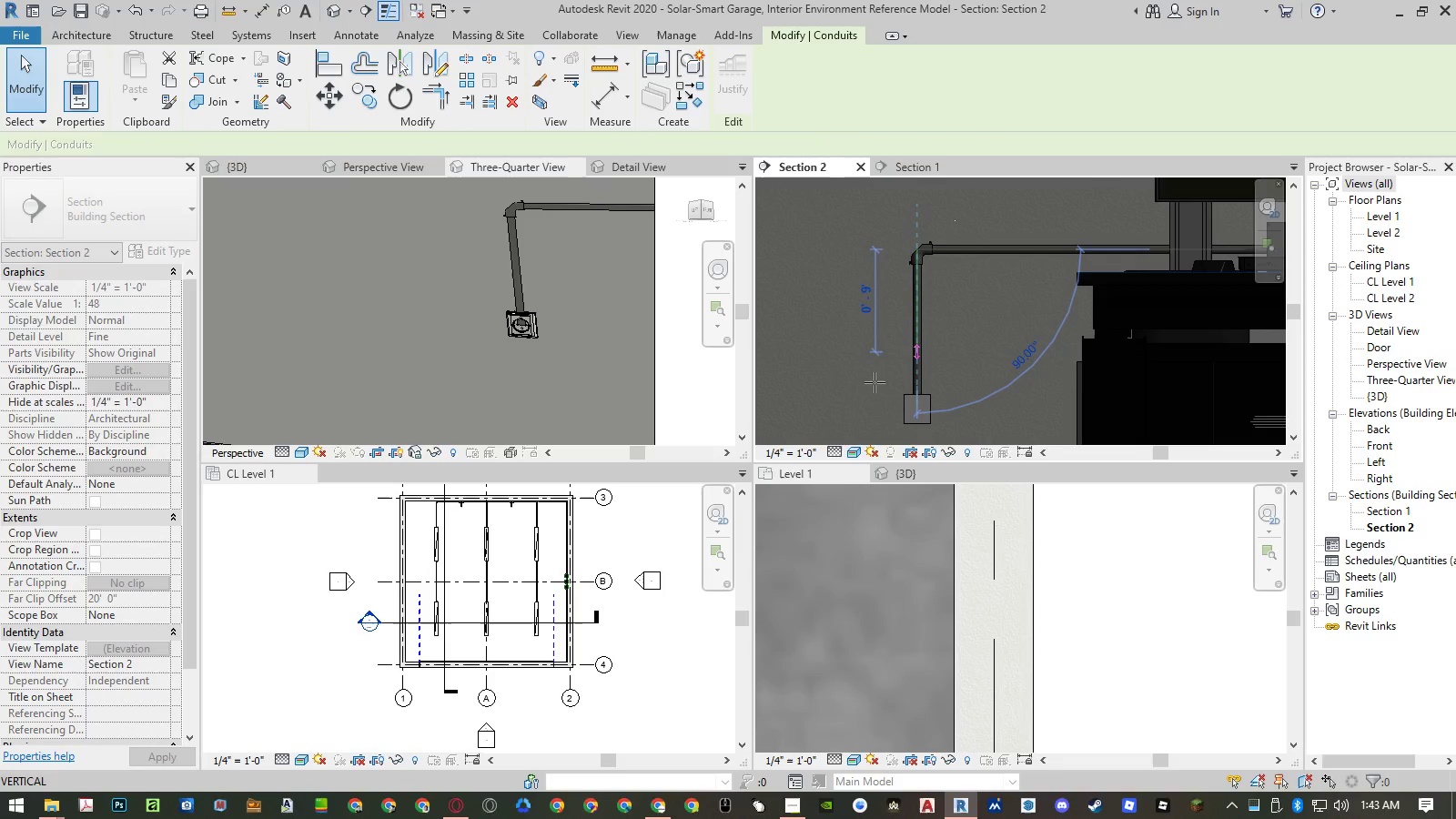 
hold_key(key=Escape, duration=13.28)
 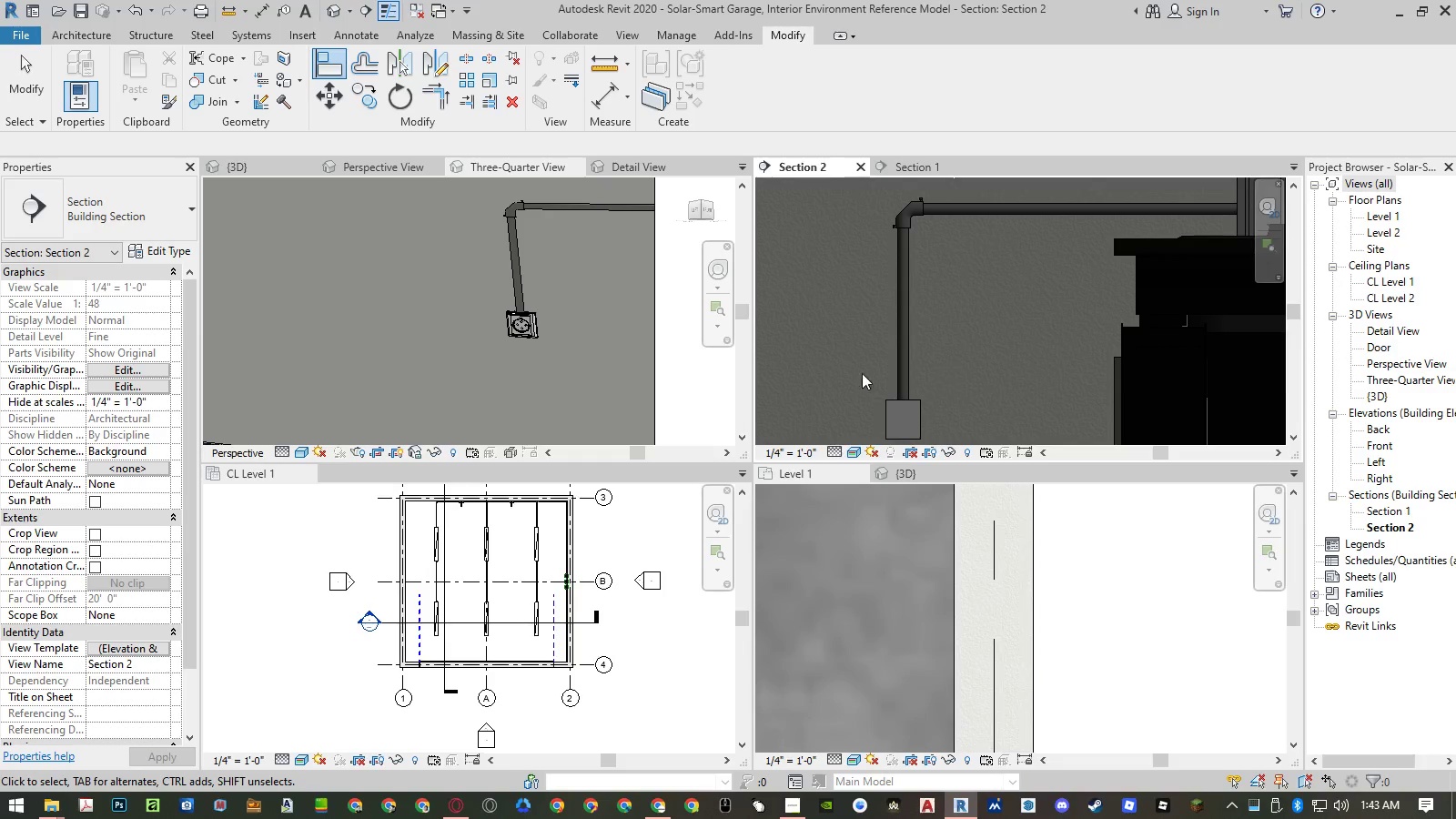 
scroll: coordinate [879, 357], scroll_direction: down, amount: 11.0
 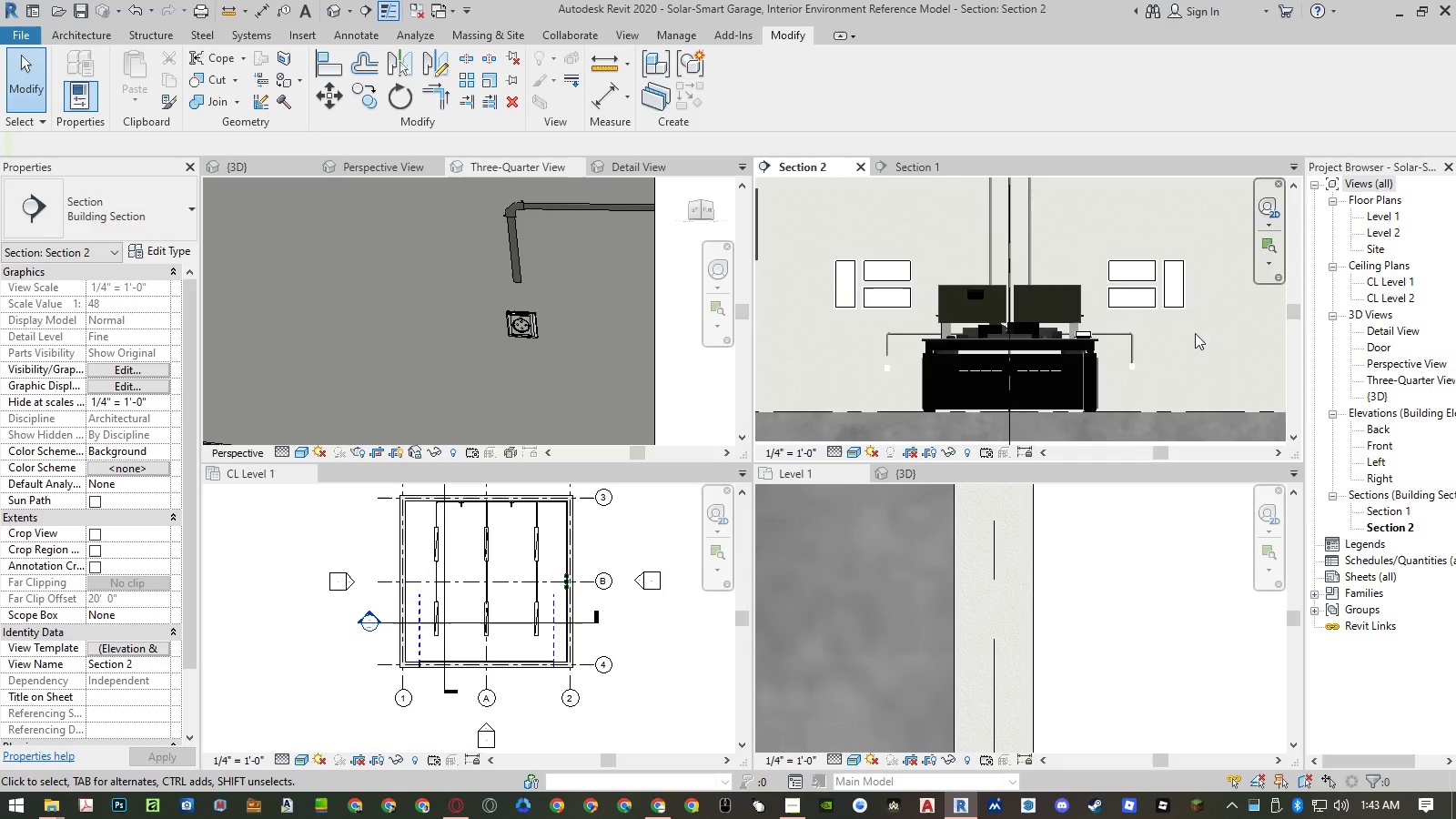 
scroll: coordinate [1146, 332], scroll_direction: up, amount: 6.0
 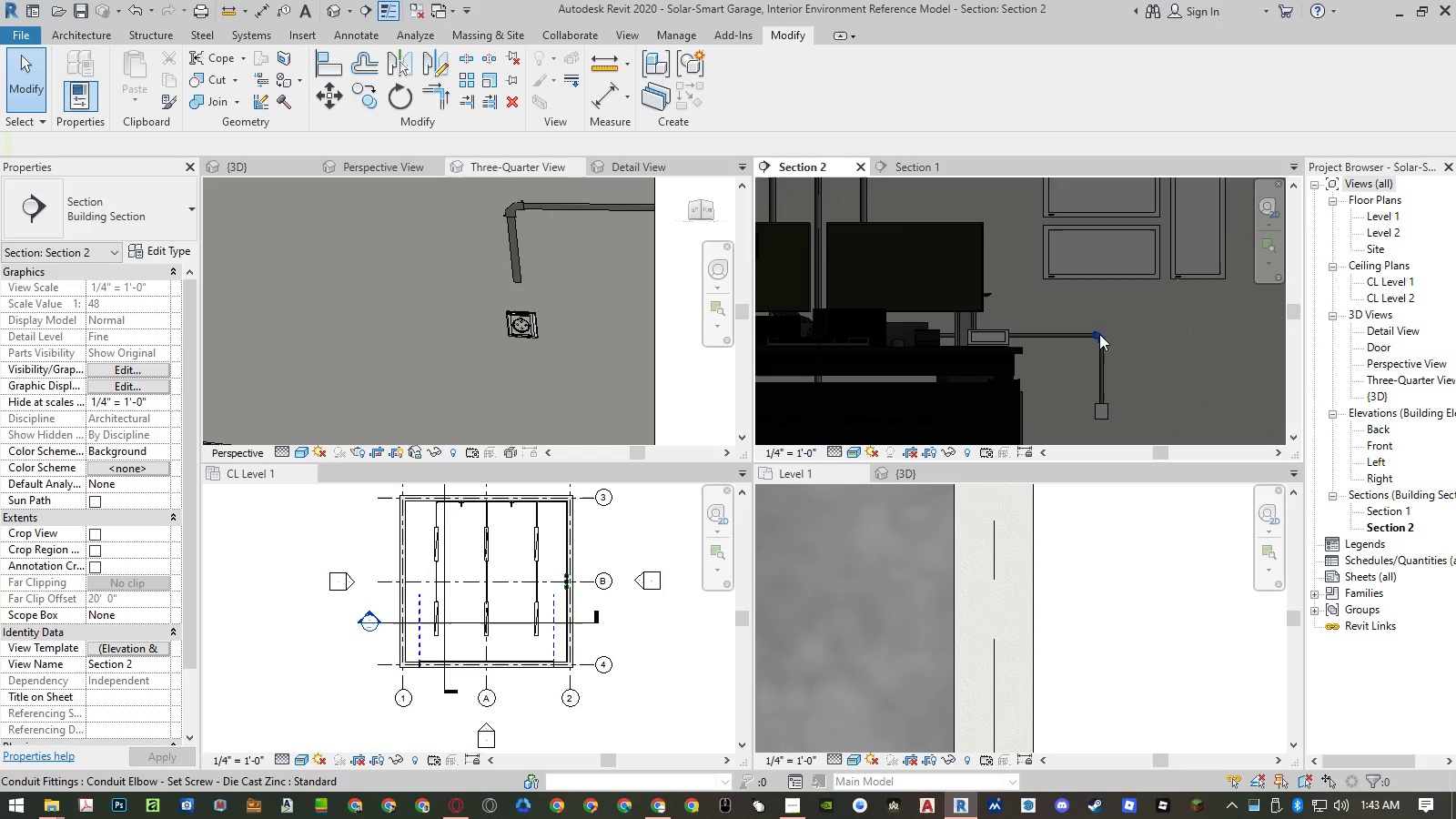 
left_click([1099, 334])
 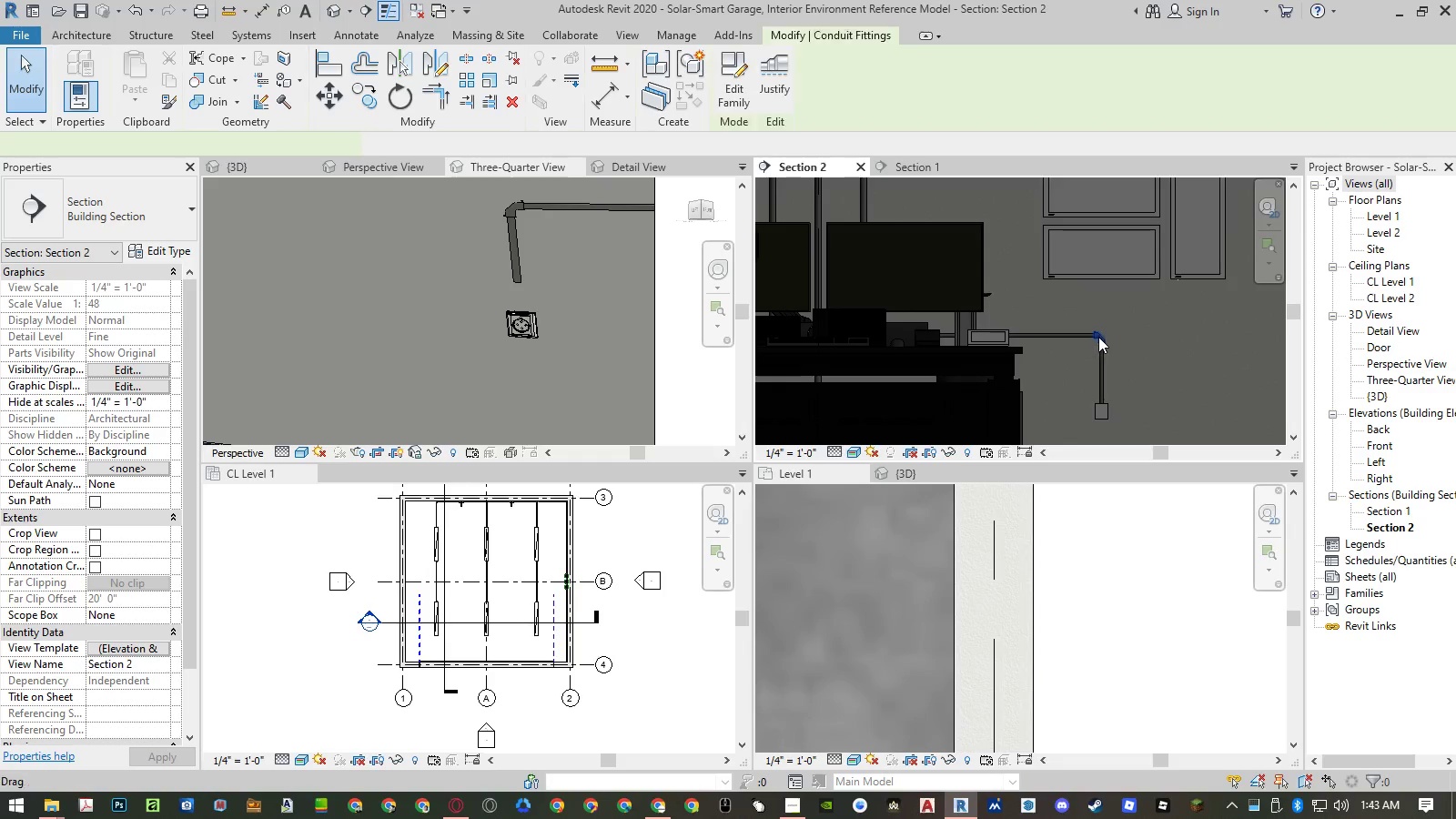 
key(Delete)
 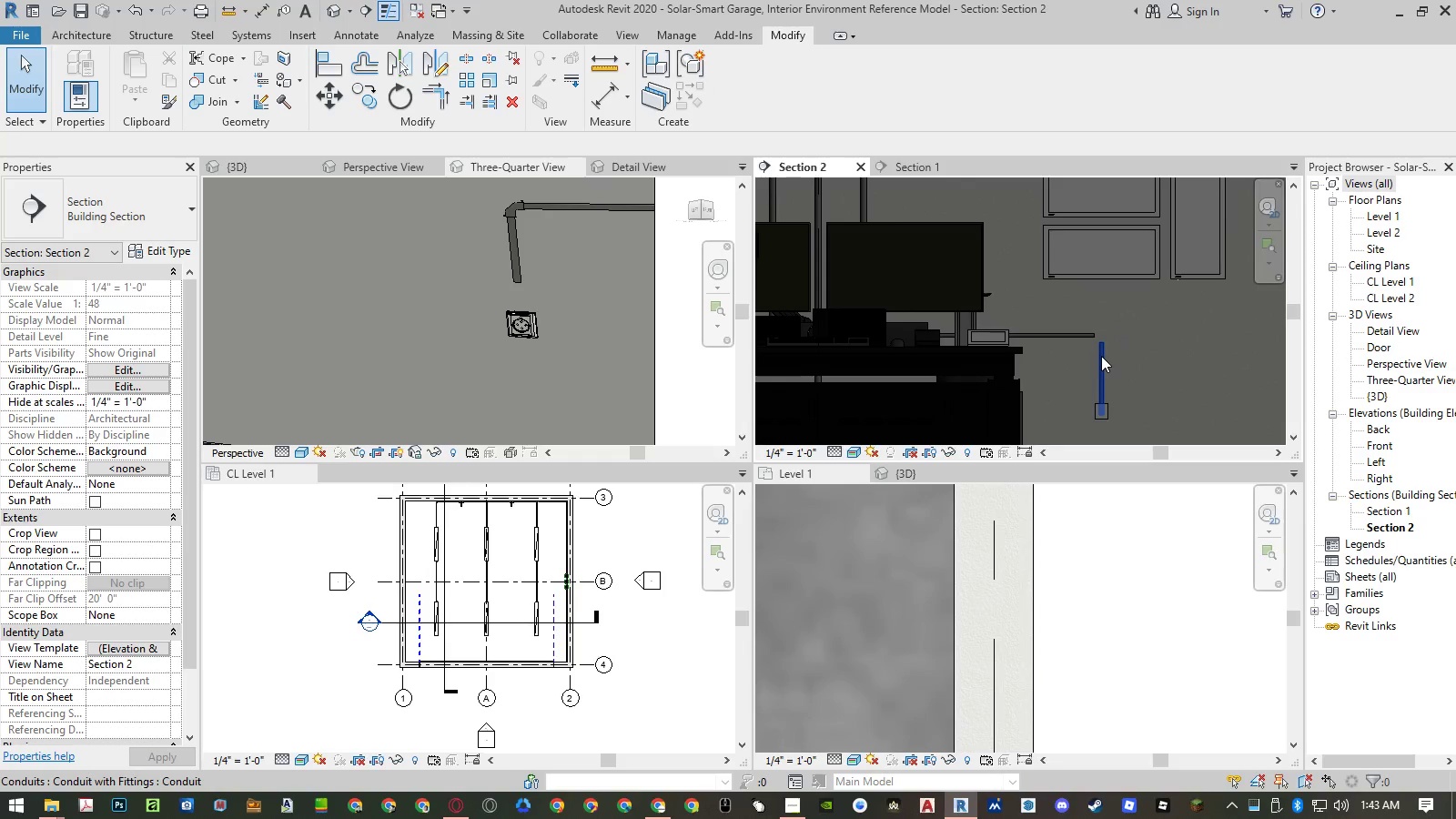 
left_click([1101, 359])
 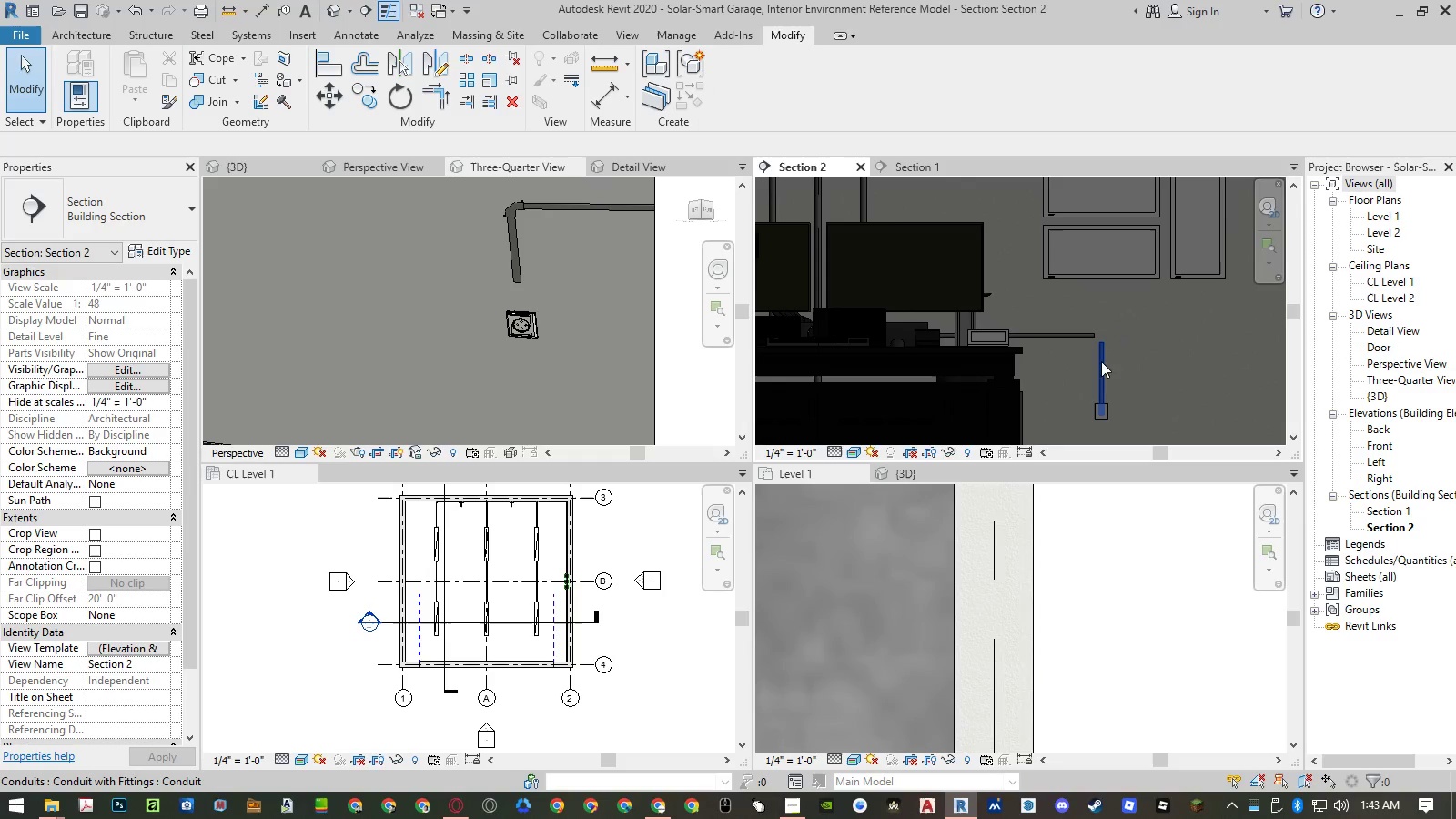 
key(Delete)
 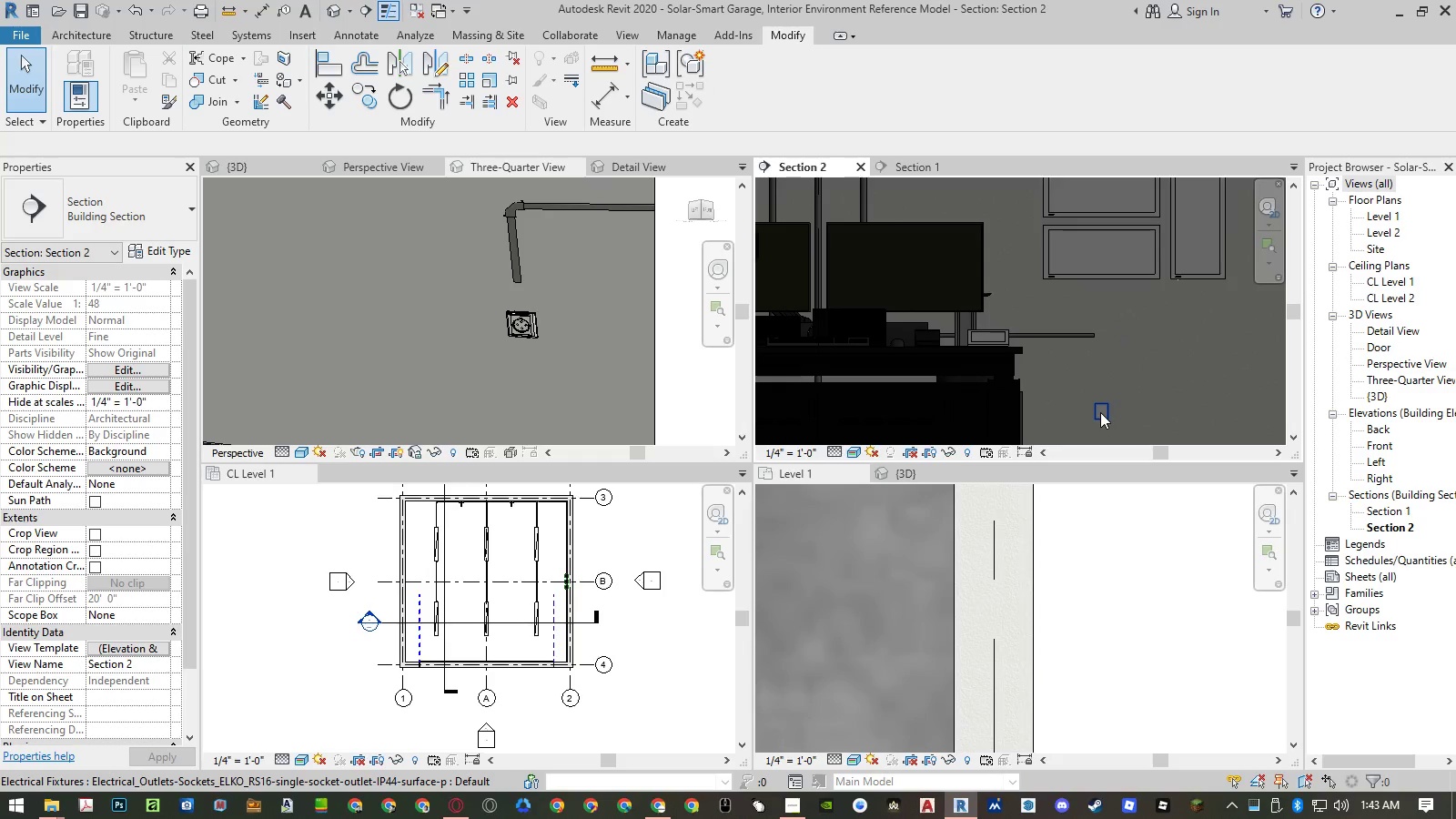 
left_click([1100, 412])
 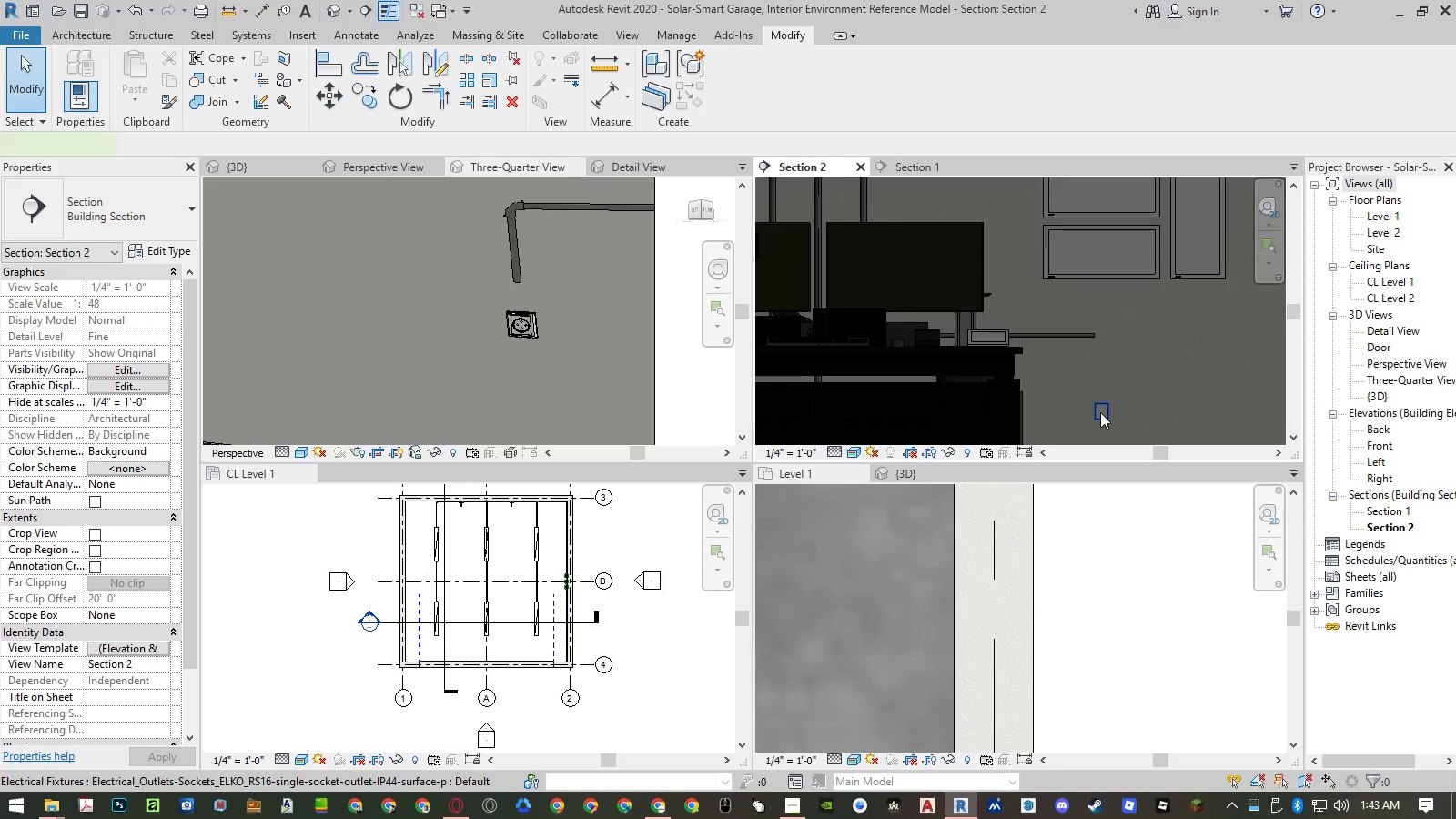 
key(Delete)
 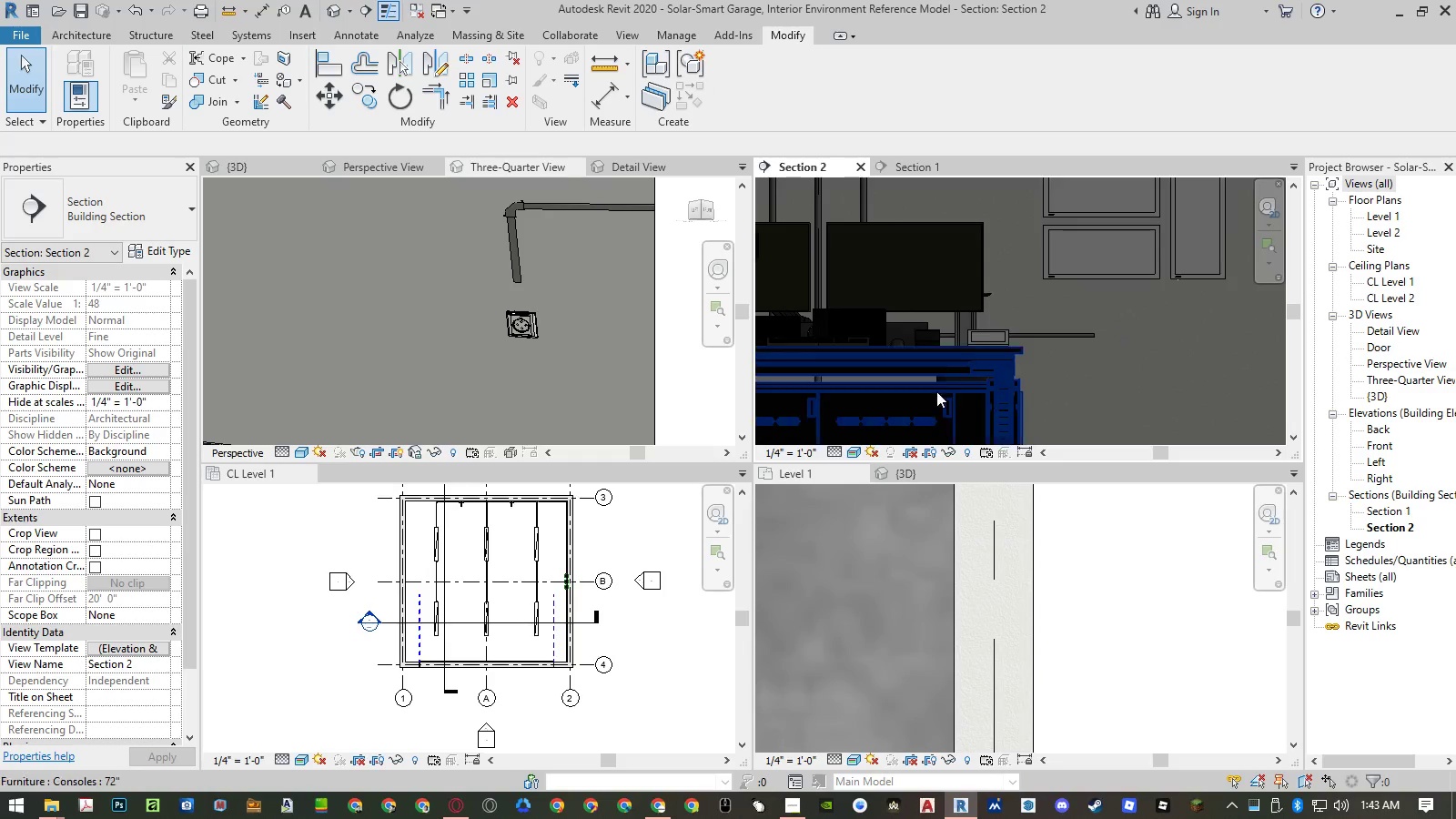 
scroll: coordinate [1176, 364], scroll_direction: down, amount: 6.0
 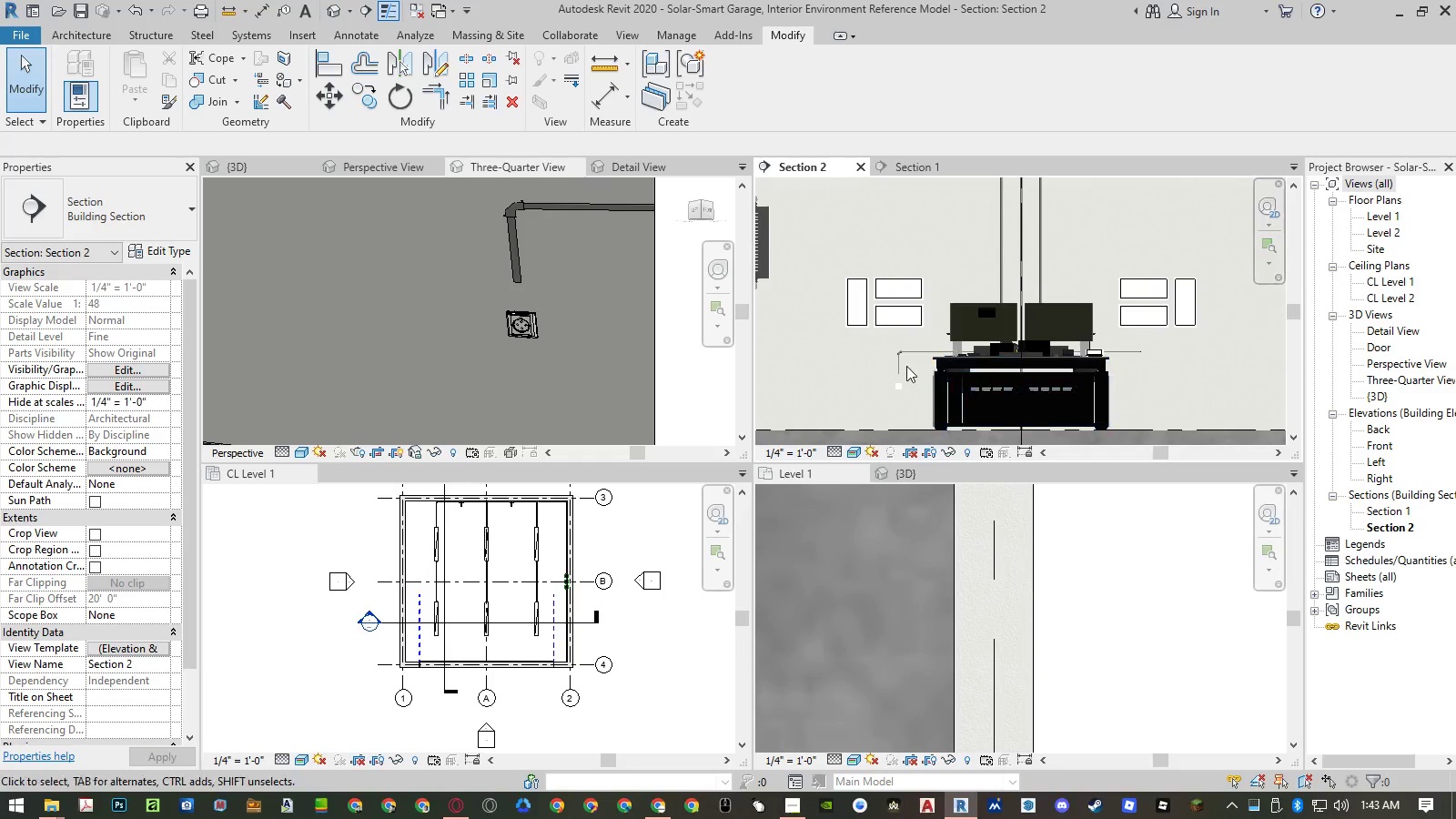 
scroll: coordinate [904, 434], scroll_direction: up, amount: 13.0
 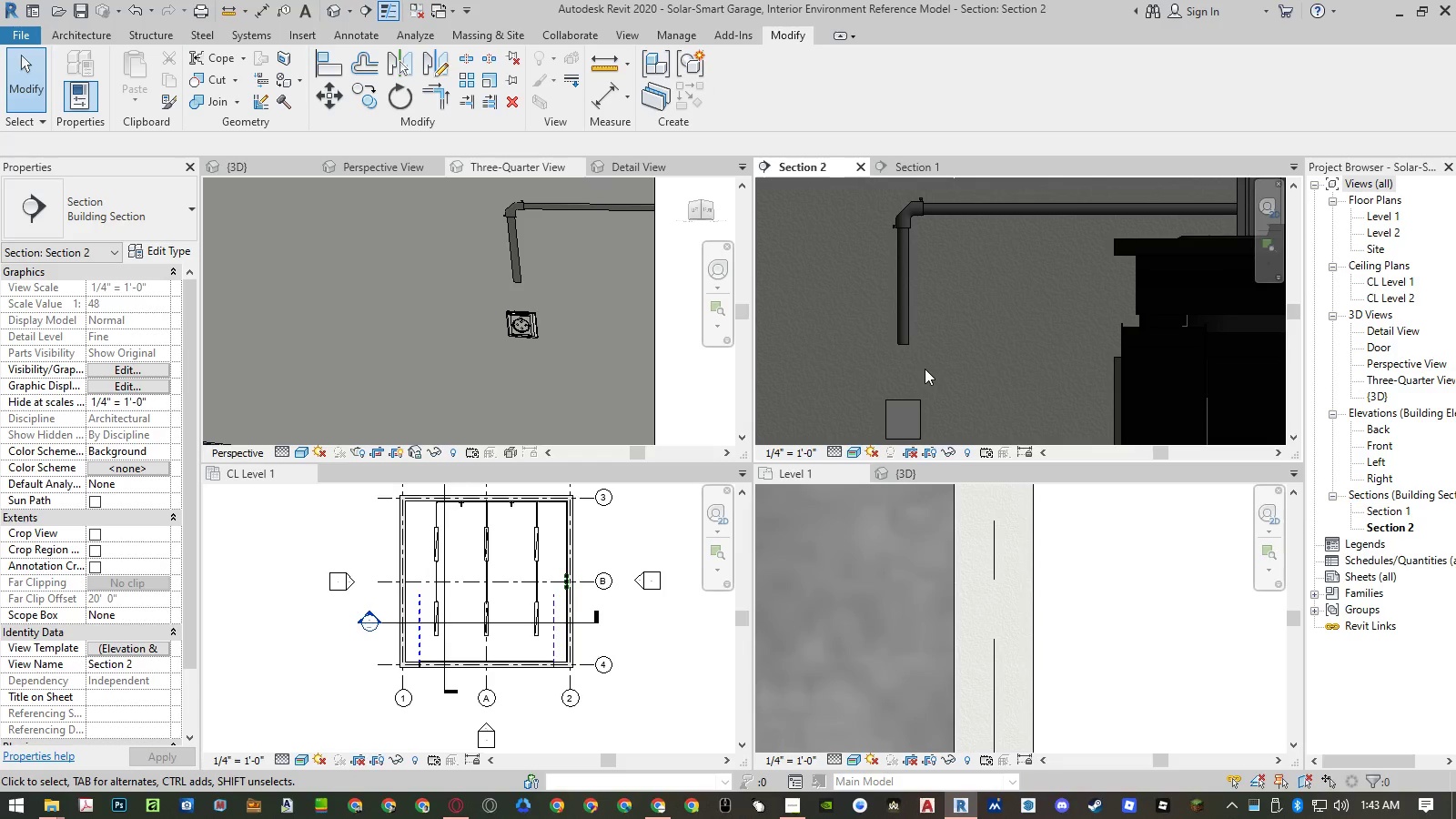 
type(al)
 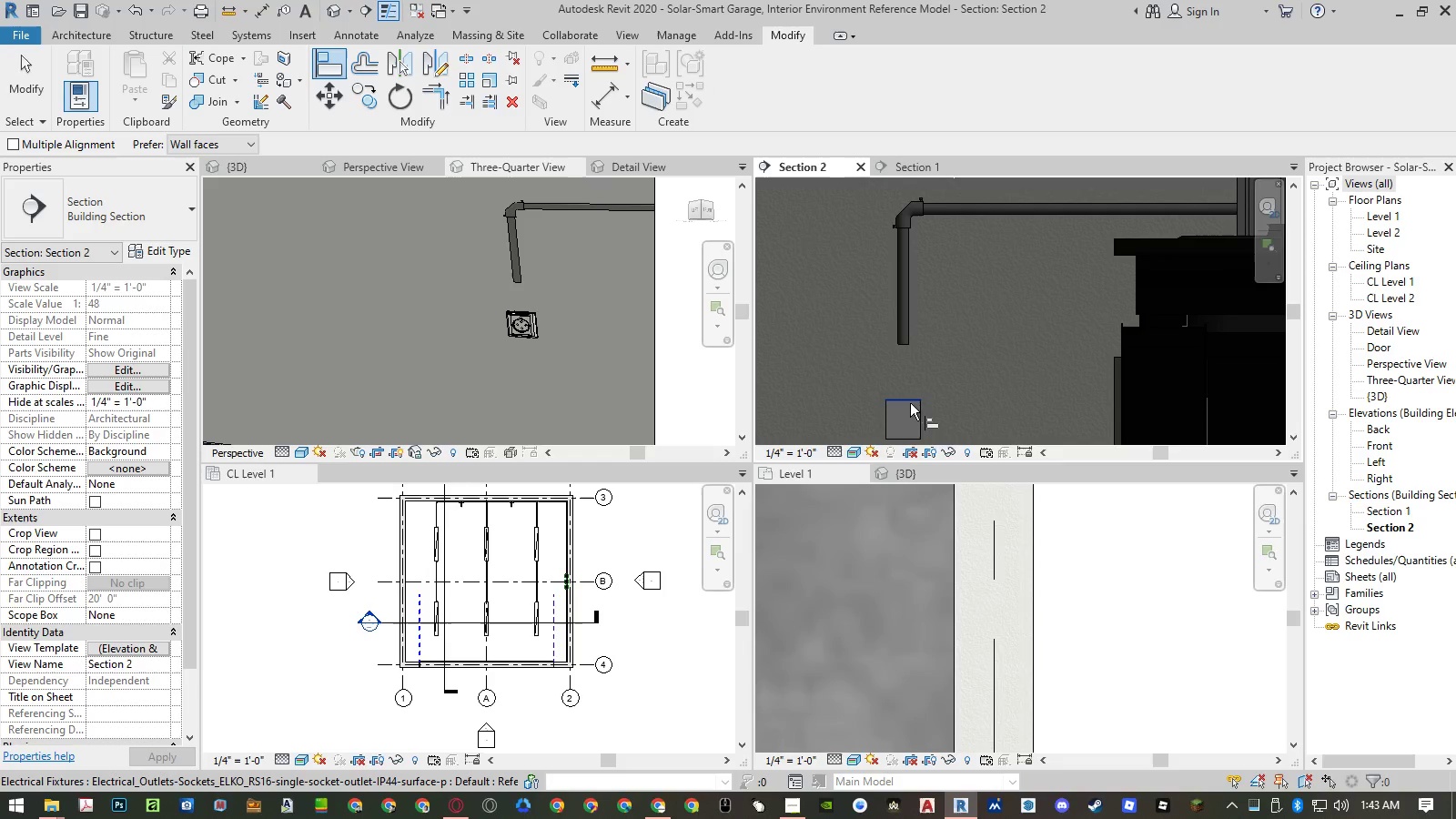 
left_click([912, 403])
 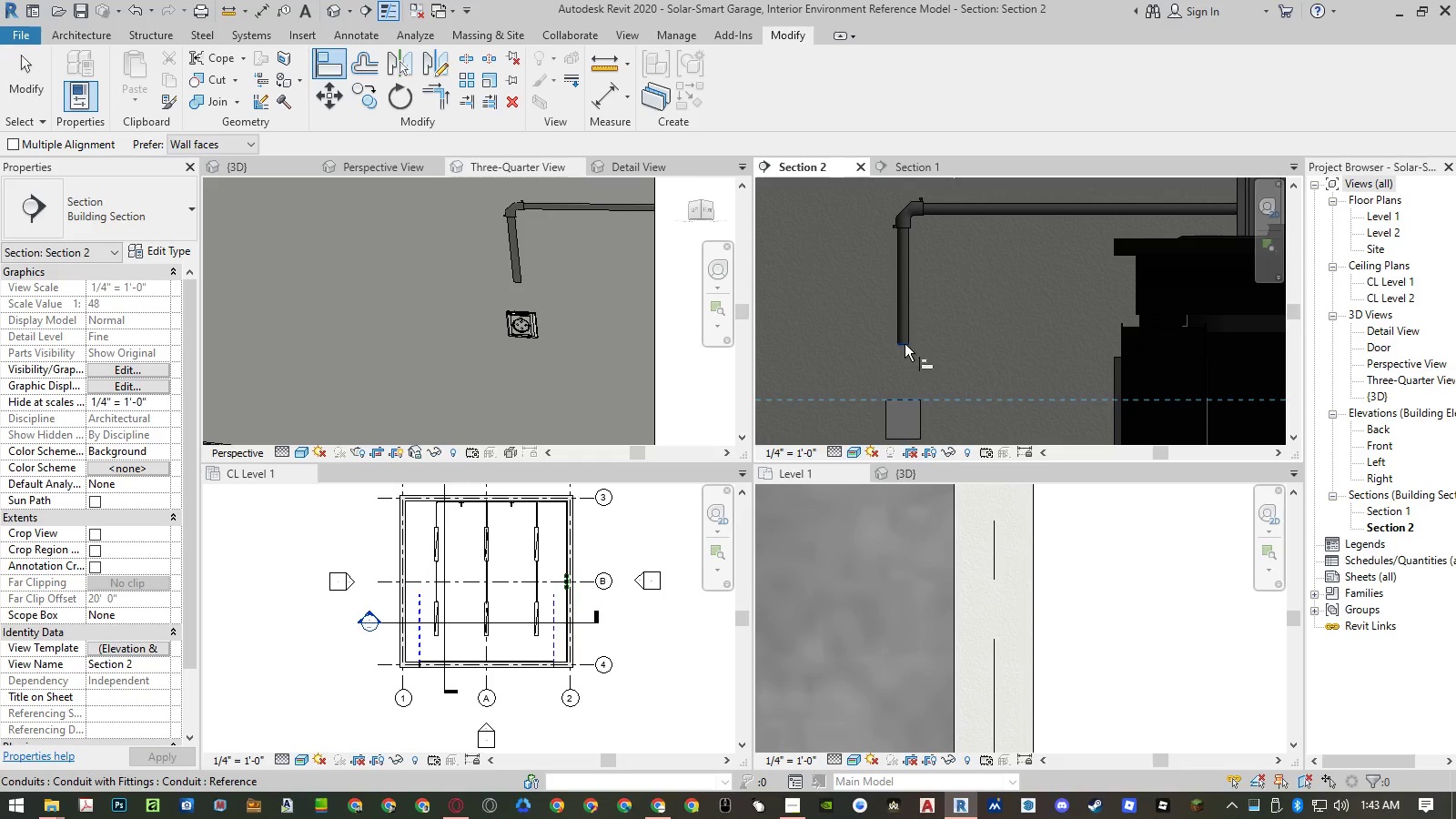 
left_click([904, 344])
 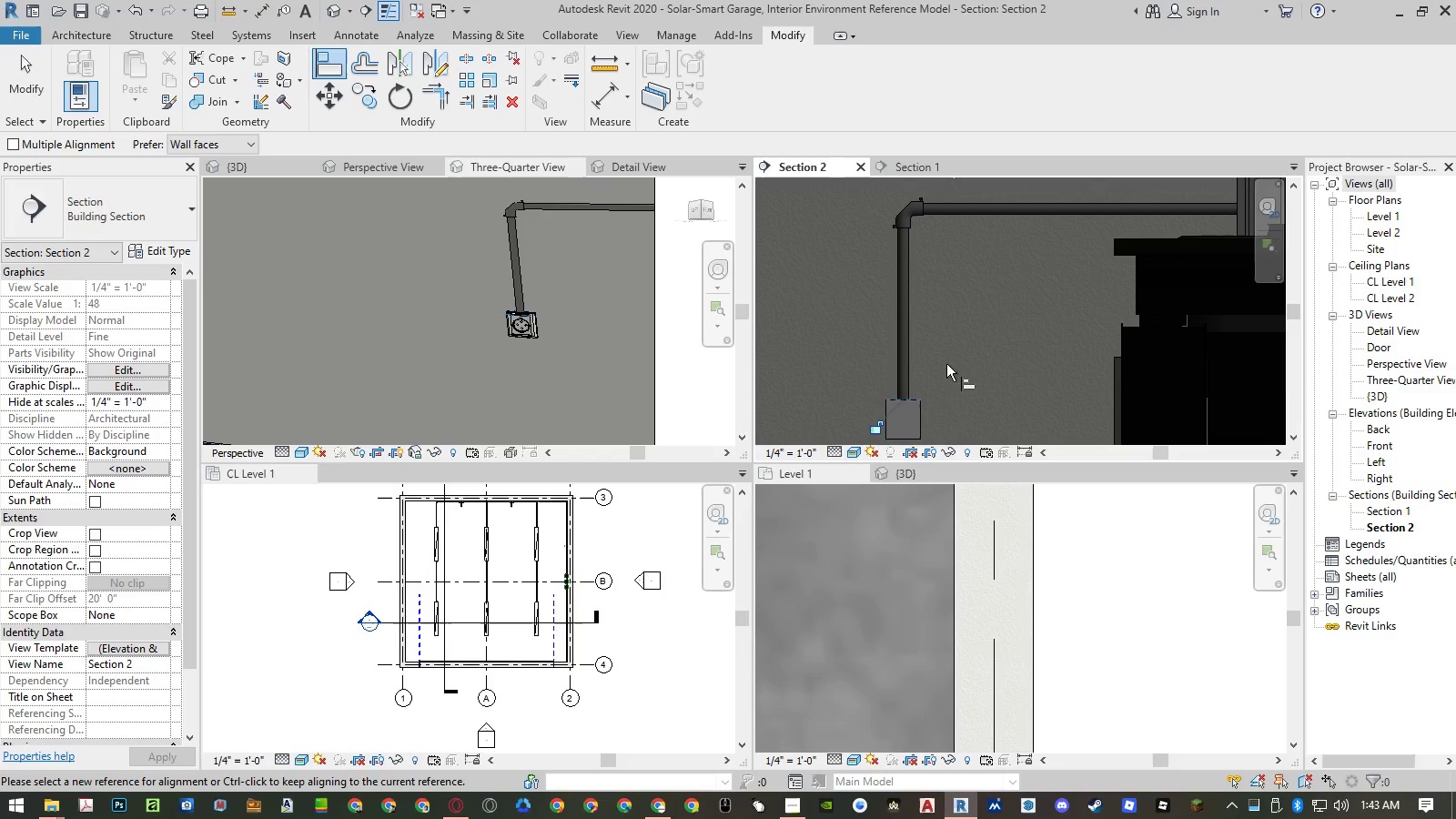 
key(Escape)
 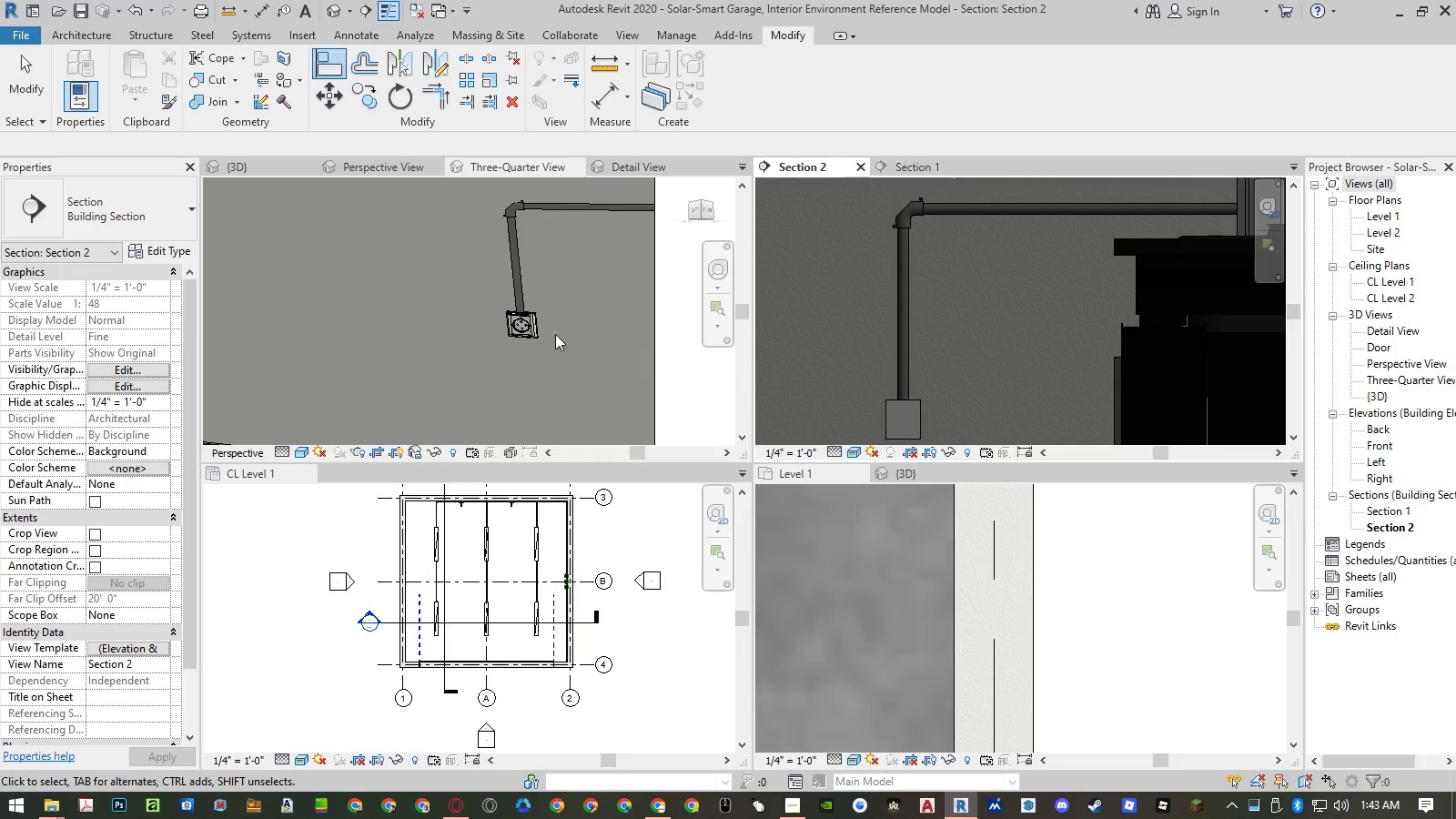 
scroll: coordinate [514, 326], scroll_direction: up, amount: 7.0
 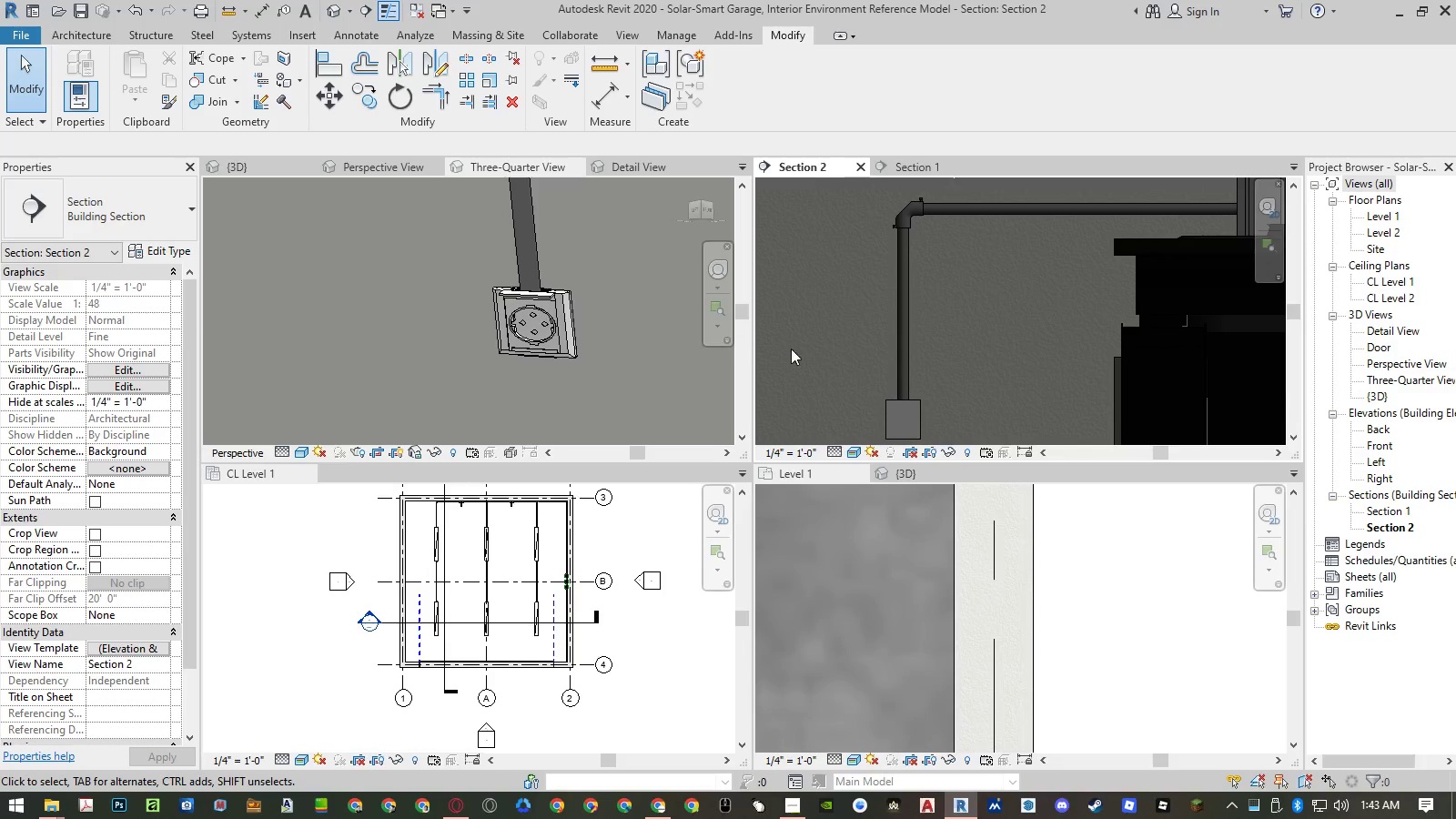 
left_click([894, 410])
 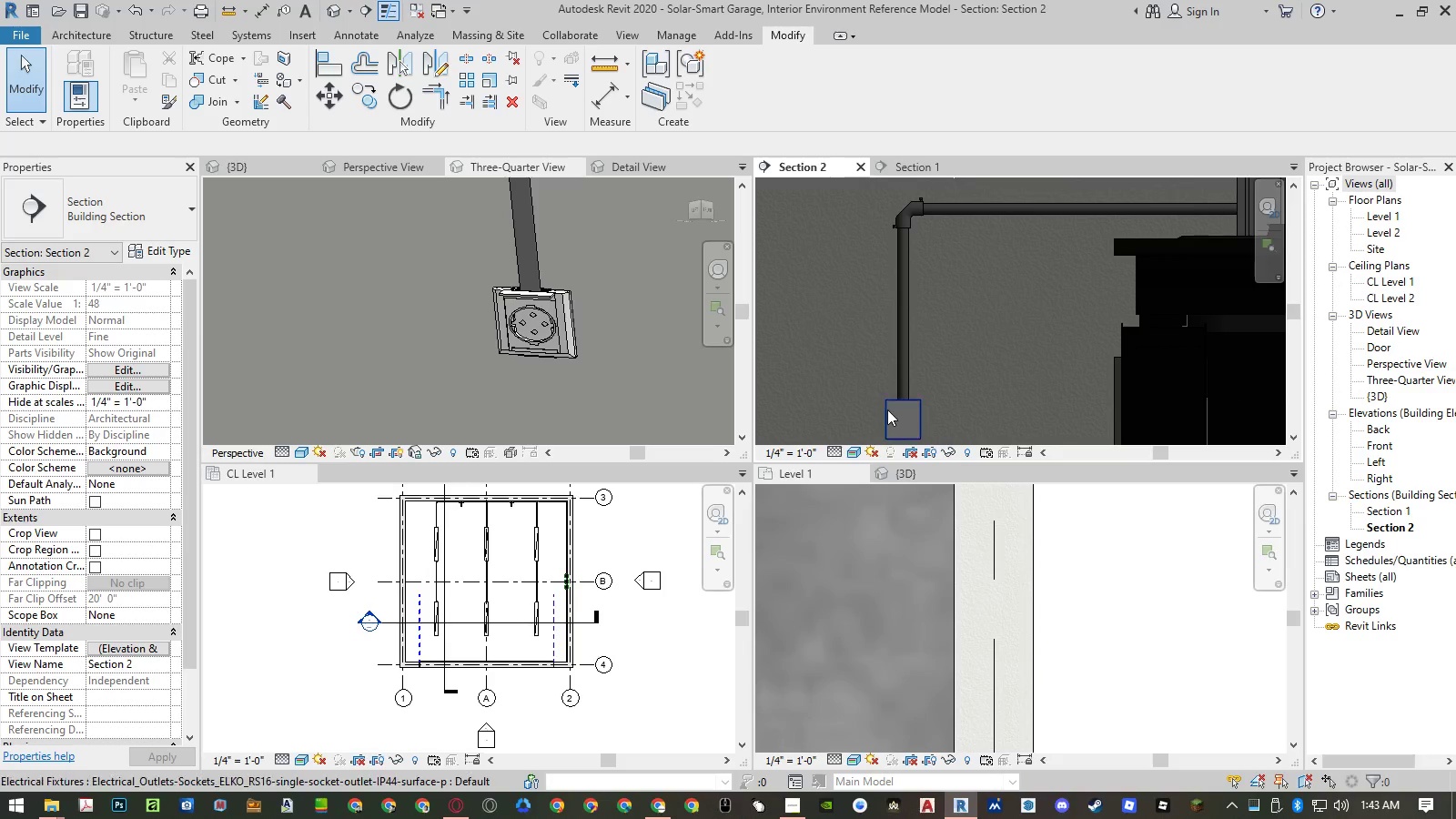 
left_click([886, 410])
 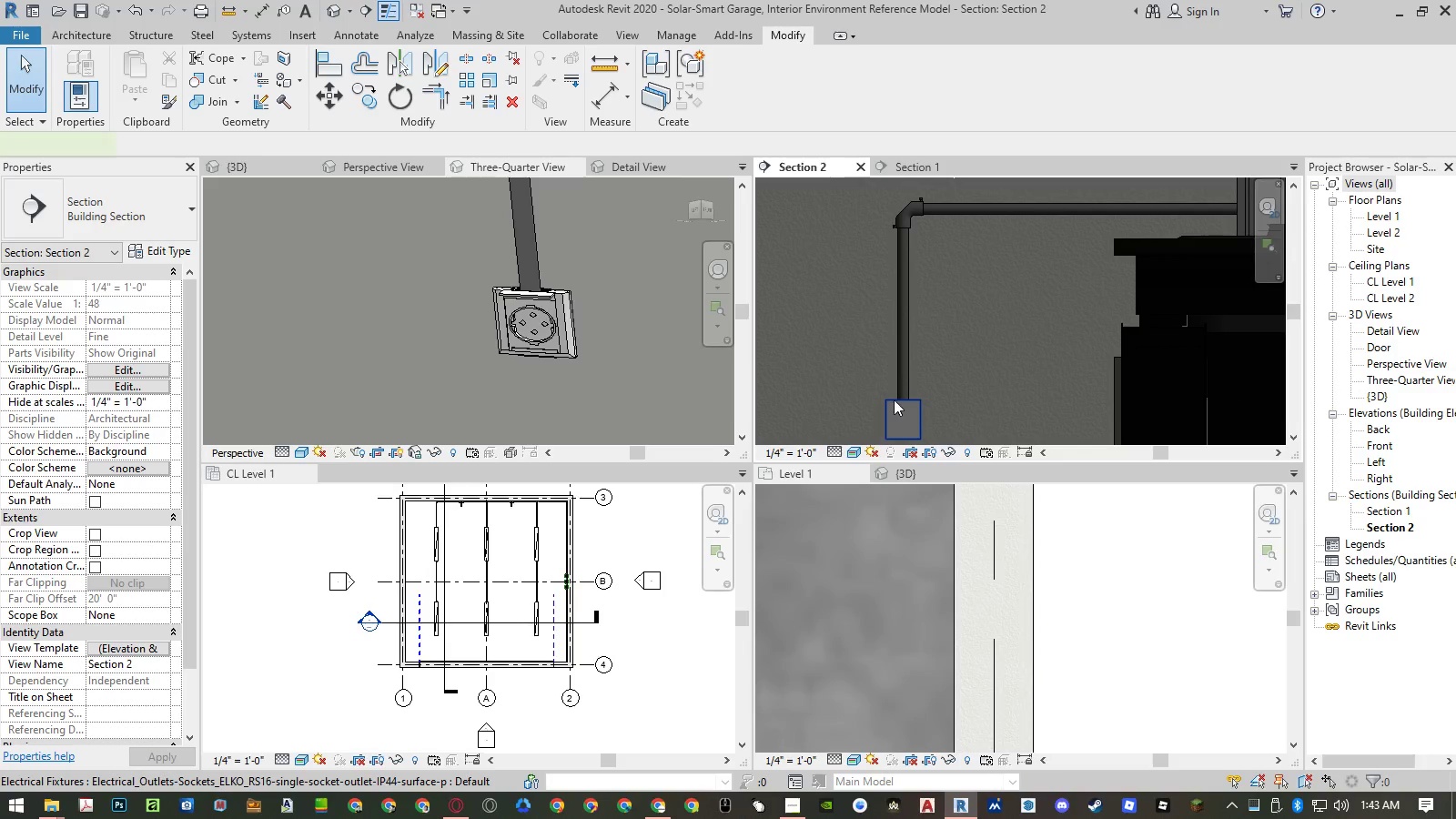 
left_click([905, 381])
 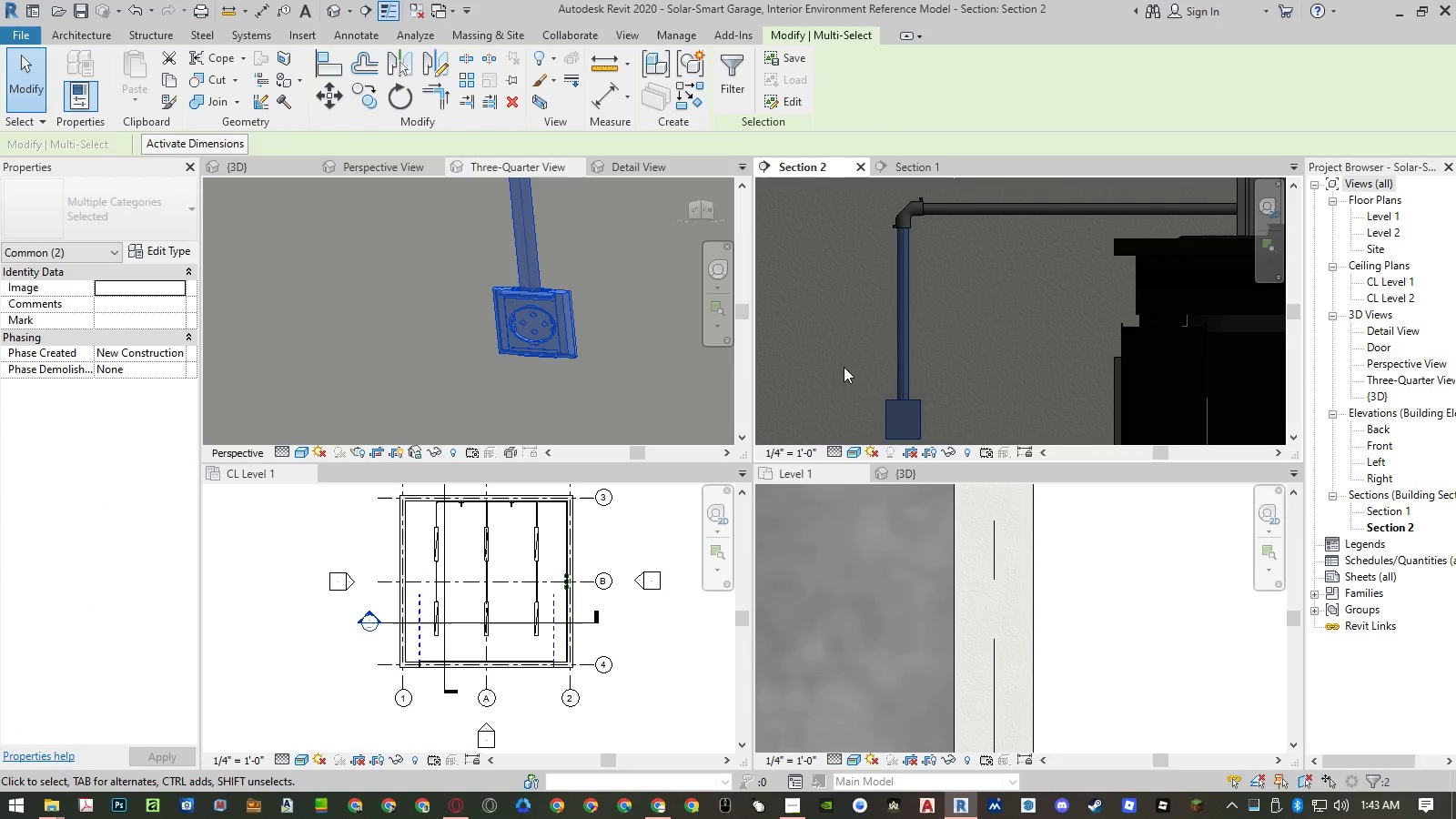 
type(mm)
 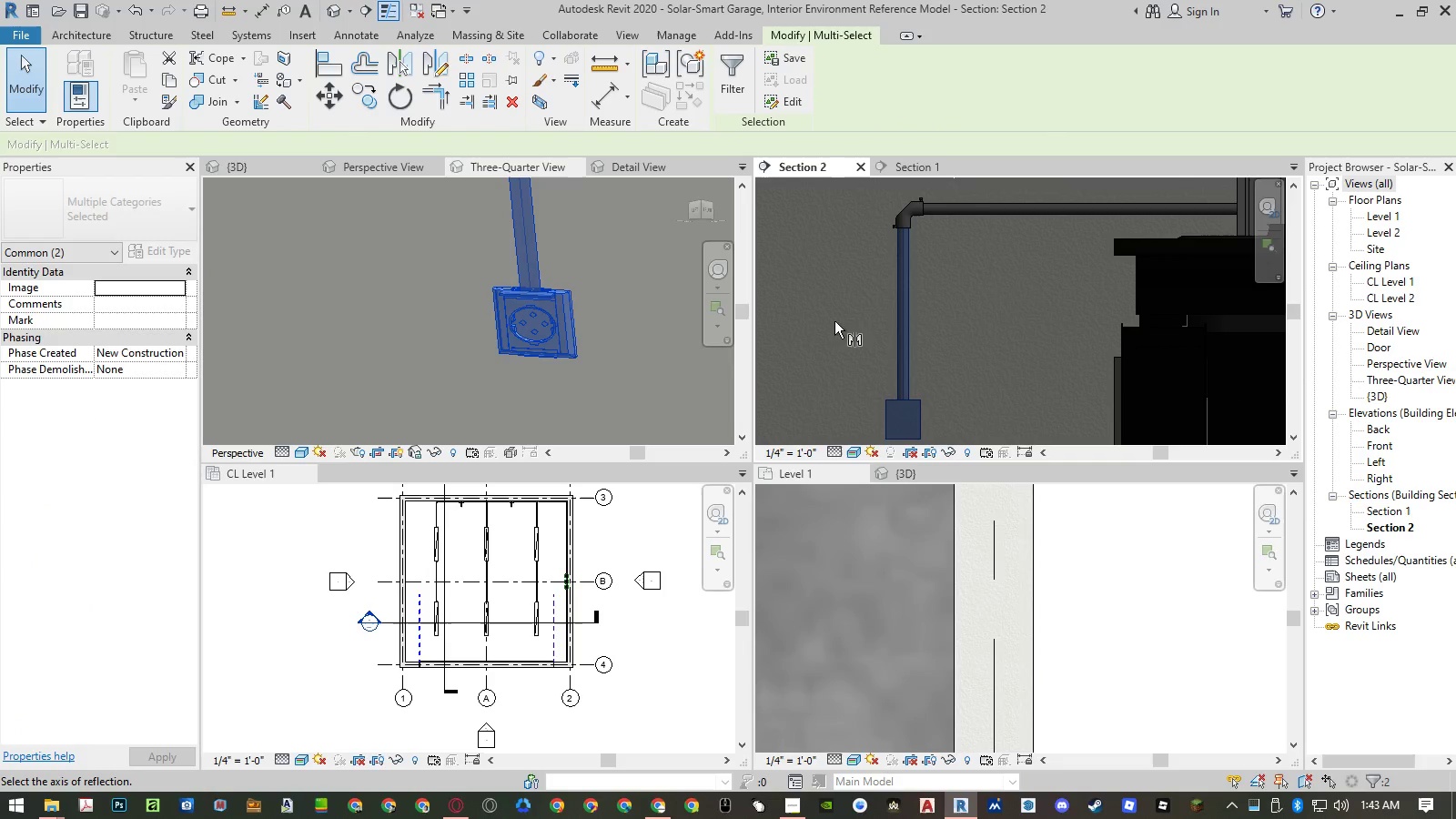 
scroll: coordinate [854, 277], scroll_direction: down, amount: 18.0
 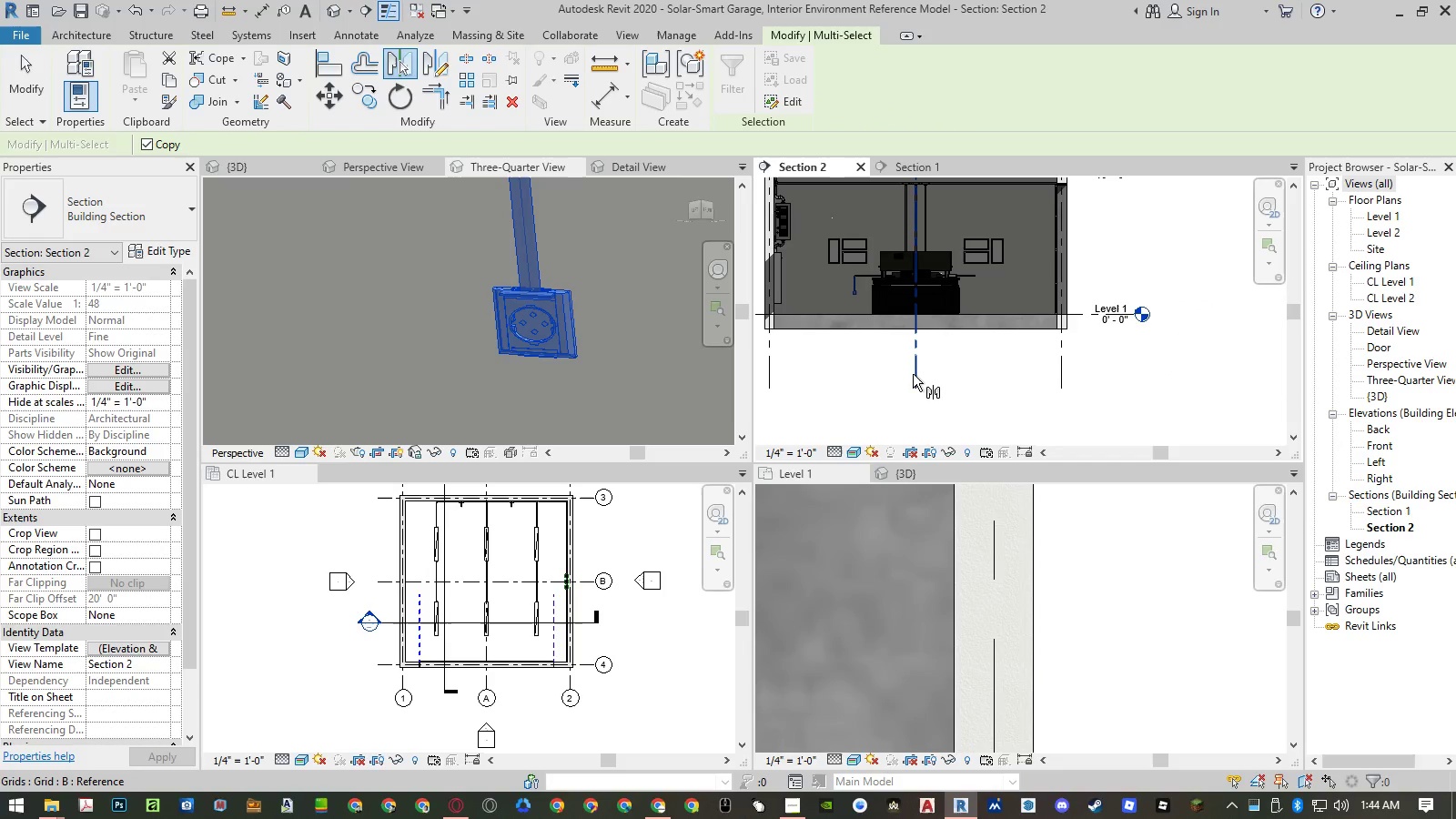 
left_click([917, 375])
 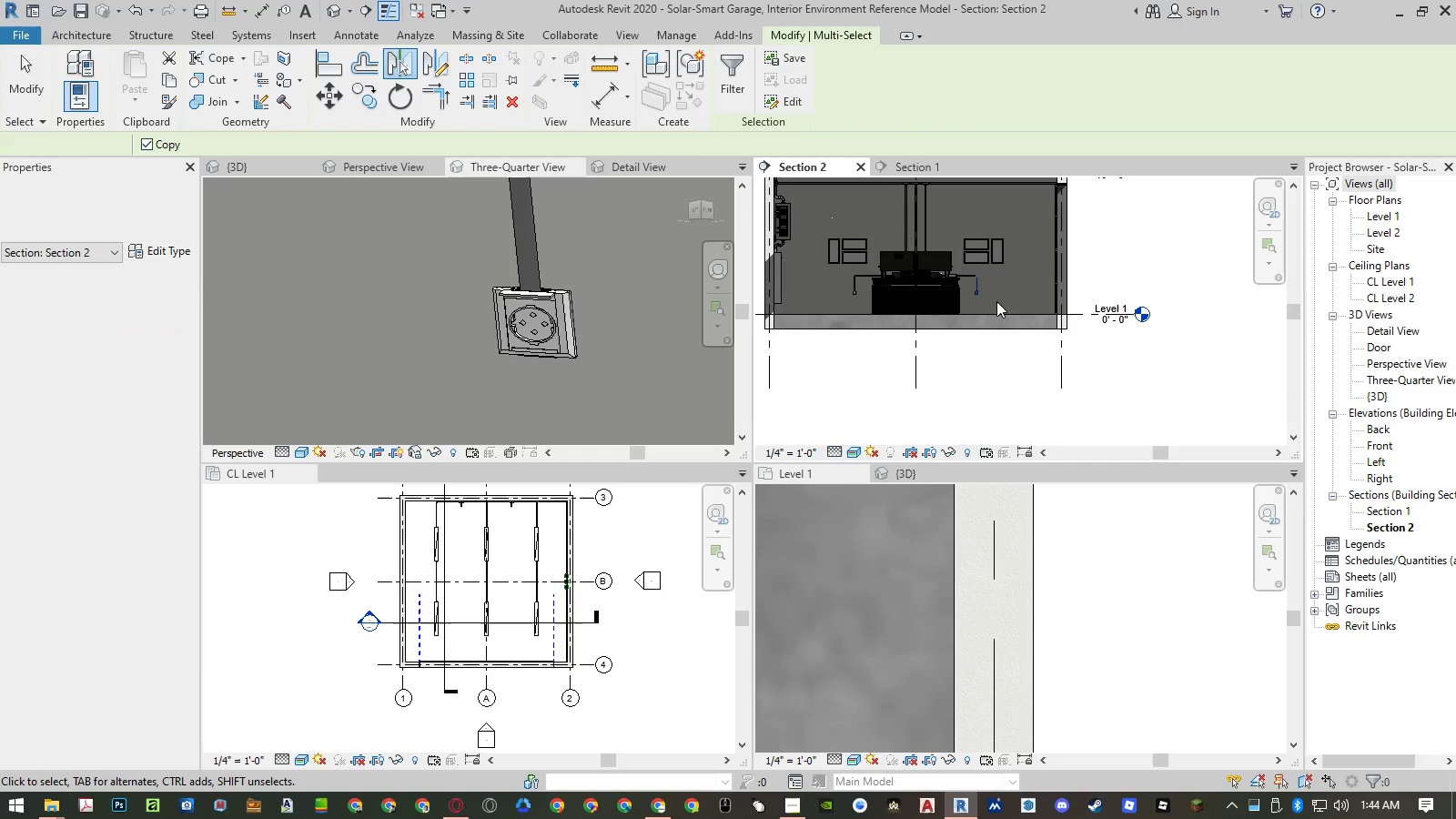 
key(Escape)
key(Escape)
type(tr)
 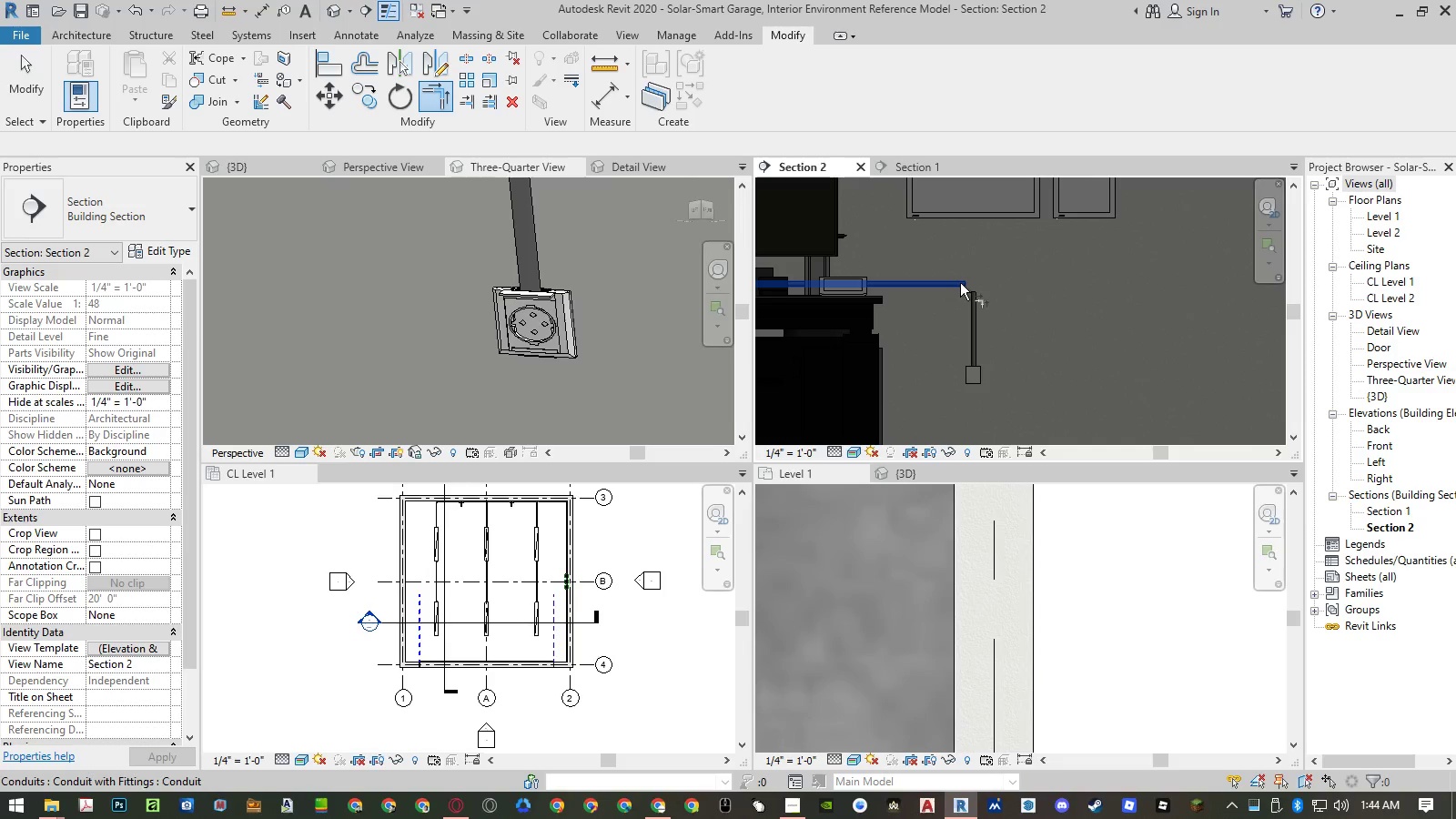 
scroll: coordinate [977, 274], scroll_direction: up, amount: 12.0
 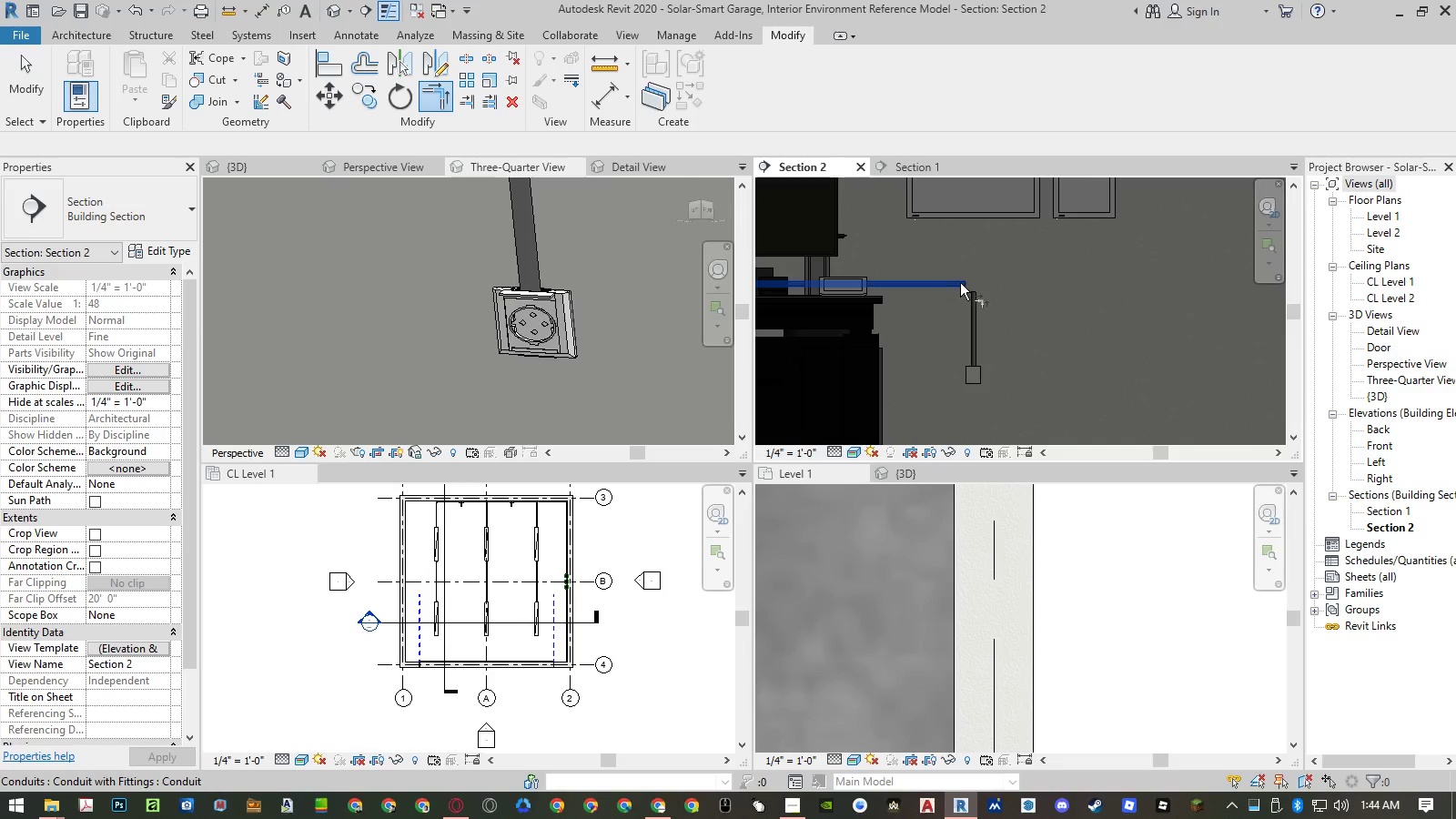 
double_click([976, 314])
 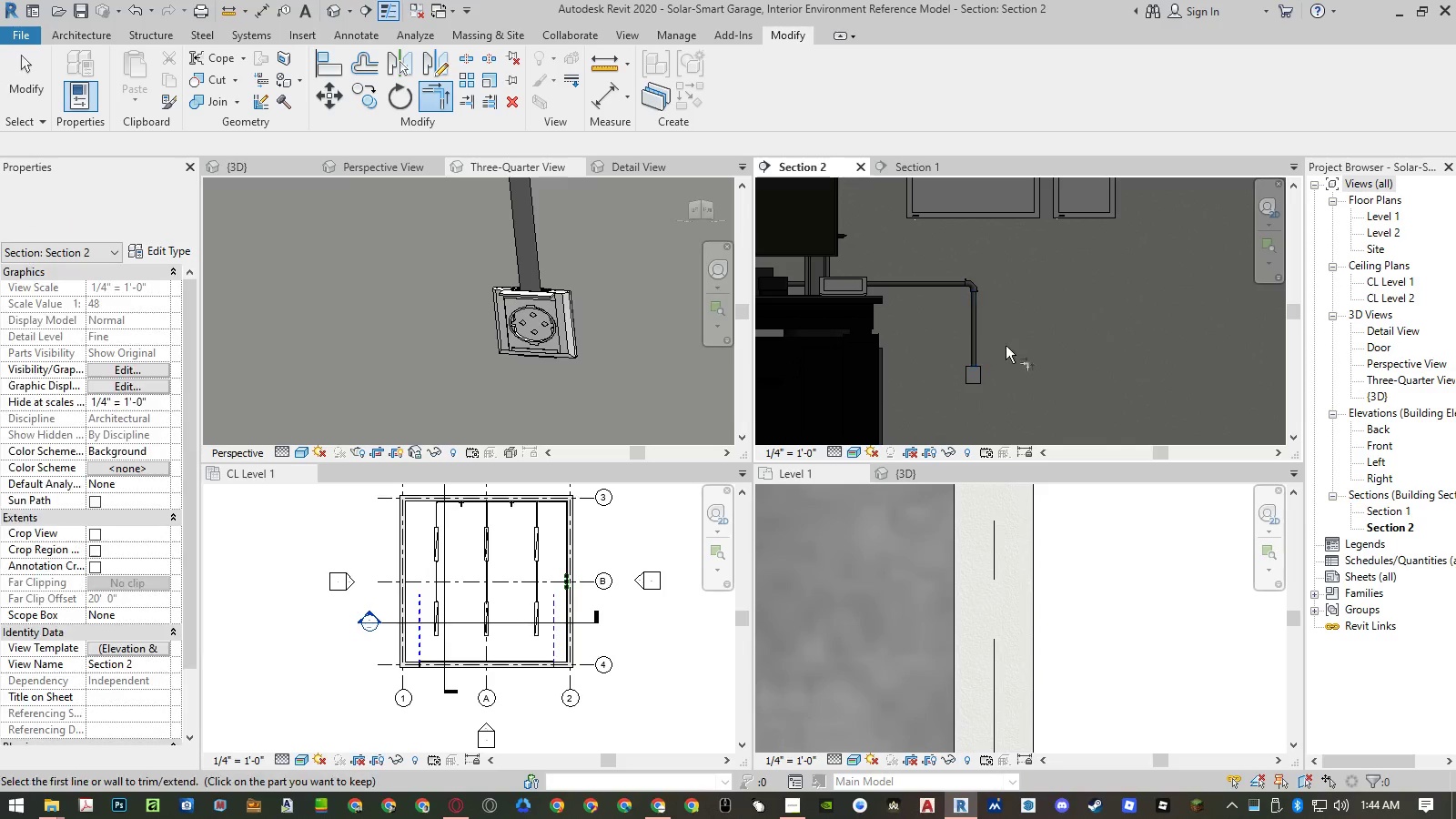 
key(Escape)
 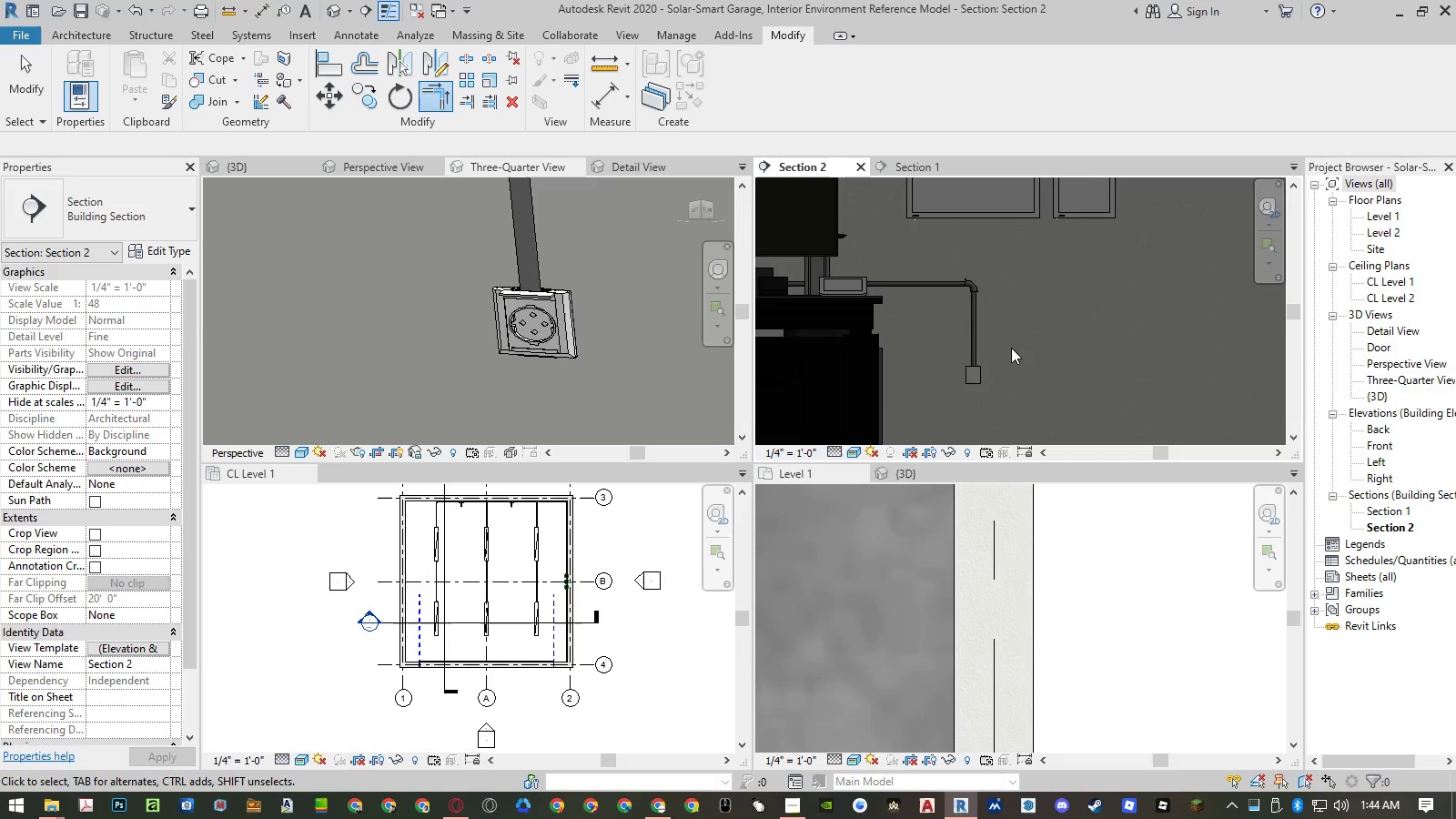 
key(Escape)
 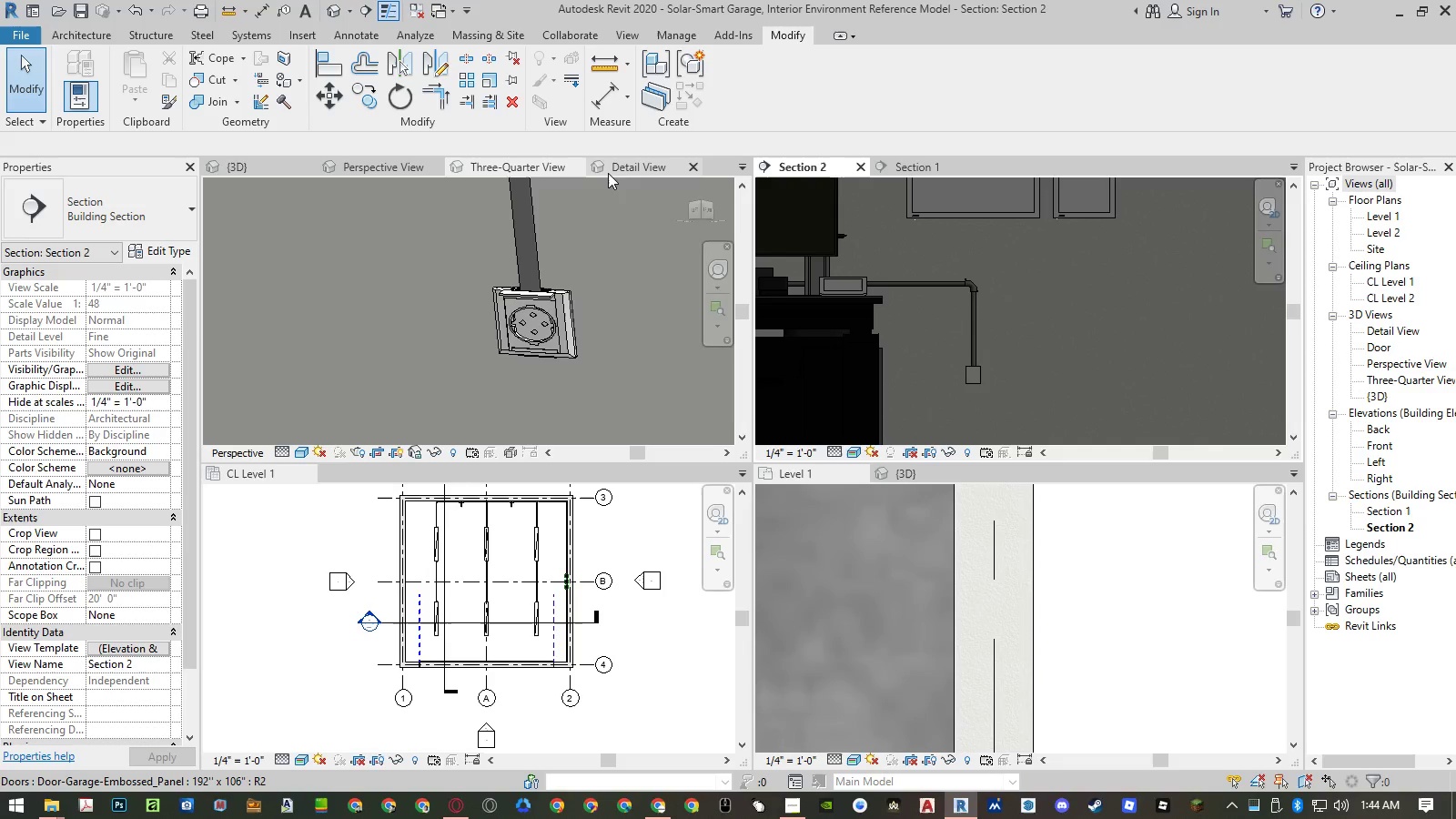 
left_click([610, 170])
 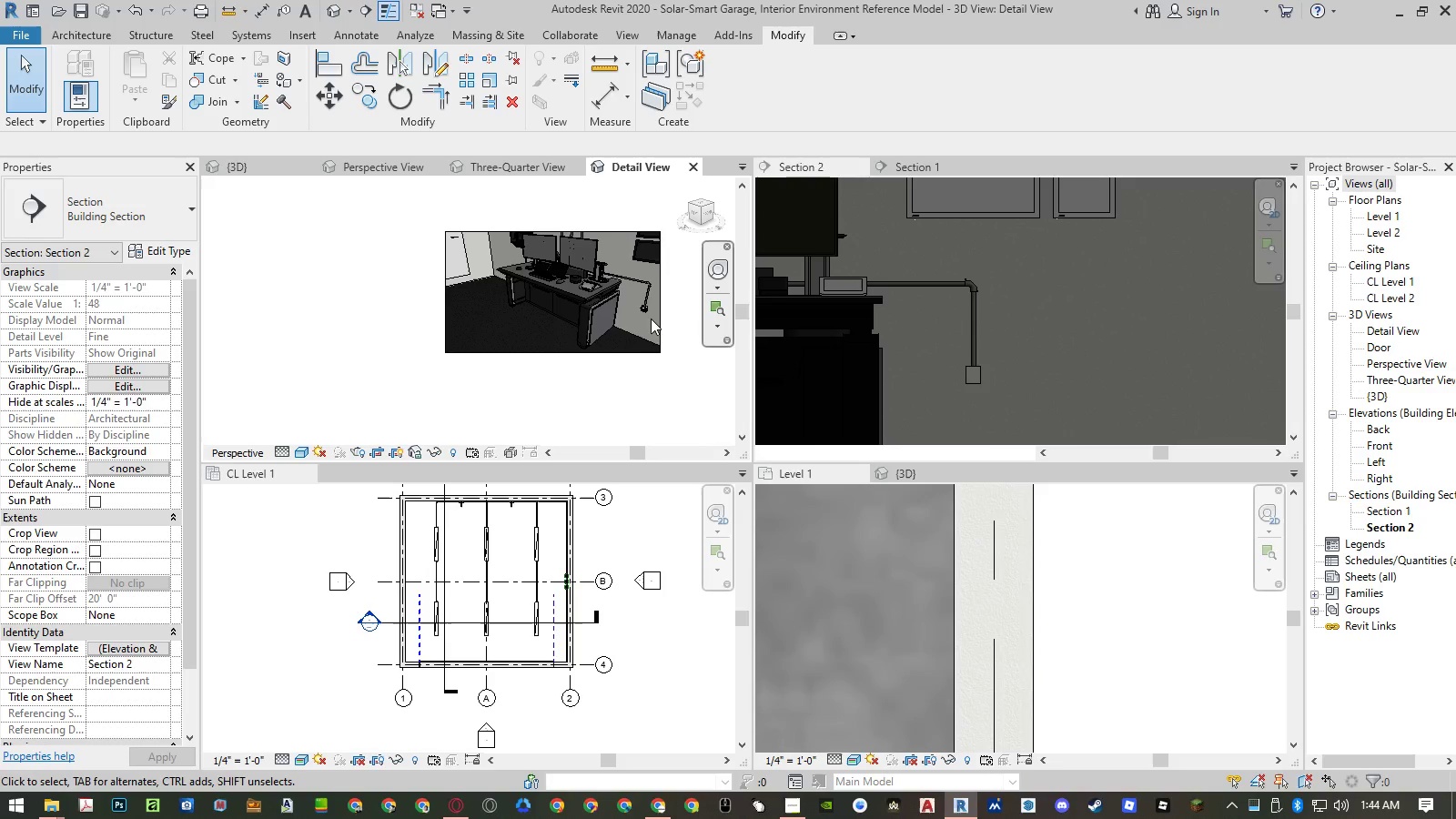 
double_click([652, 318])
 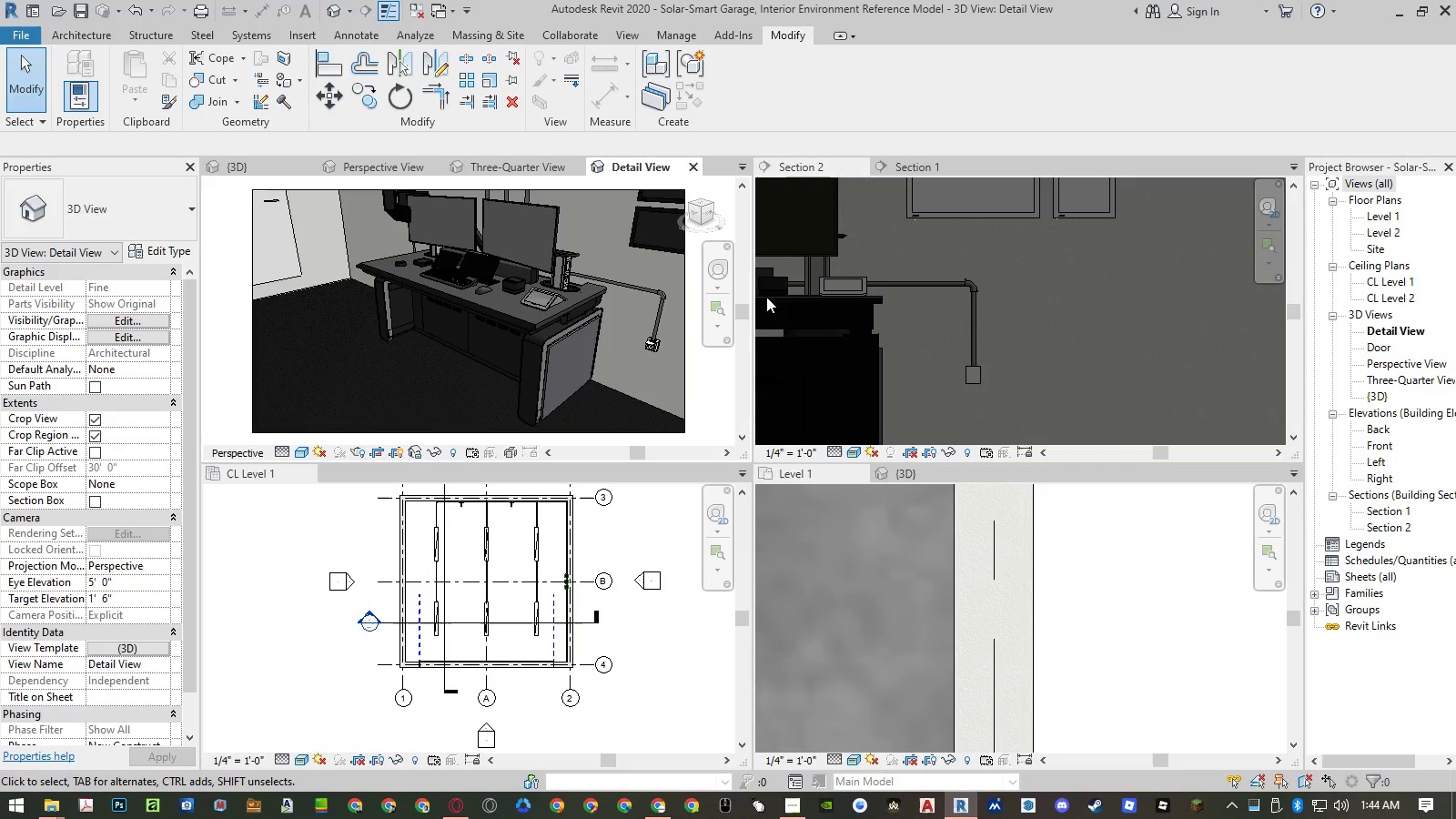 
left_click([523, 161])
 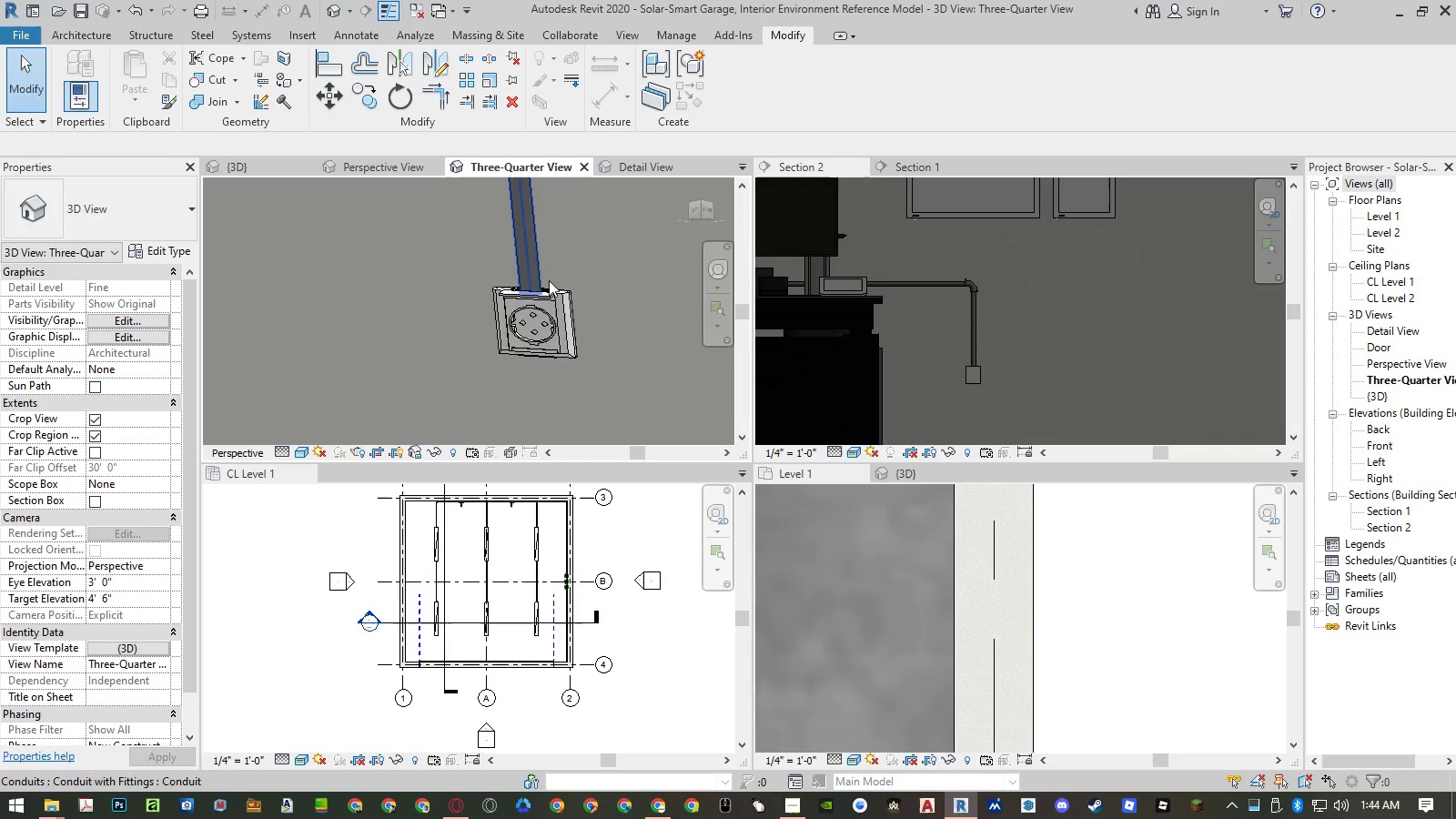 
double_click([564, 292])
 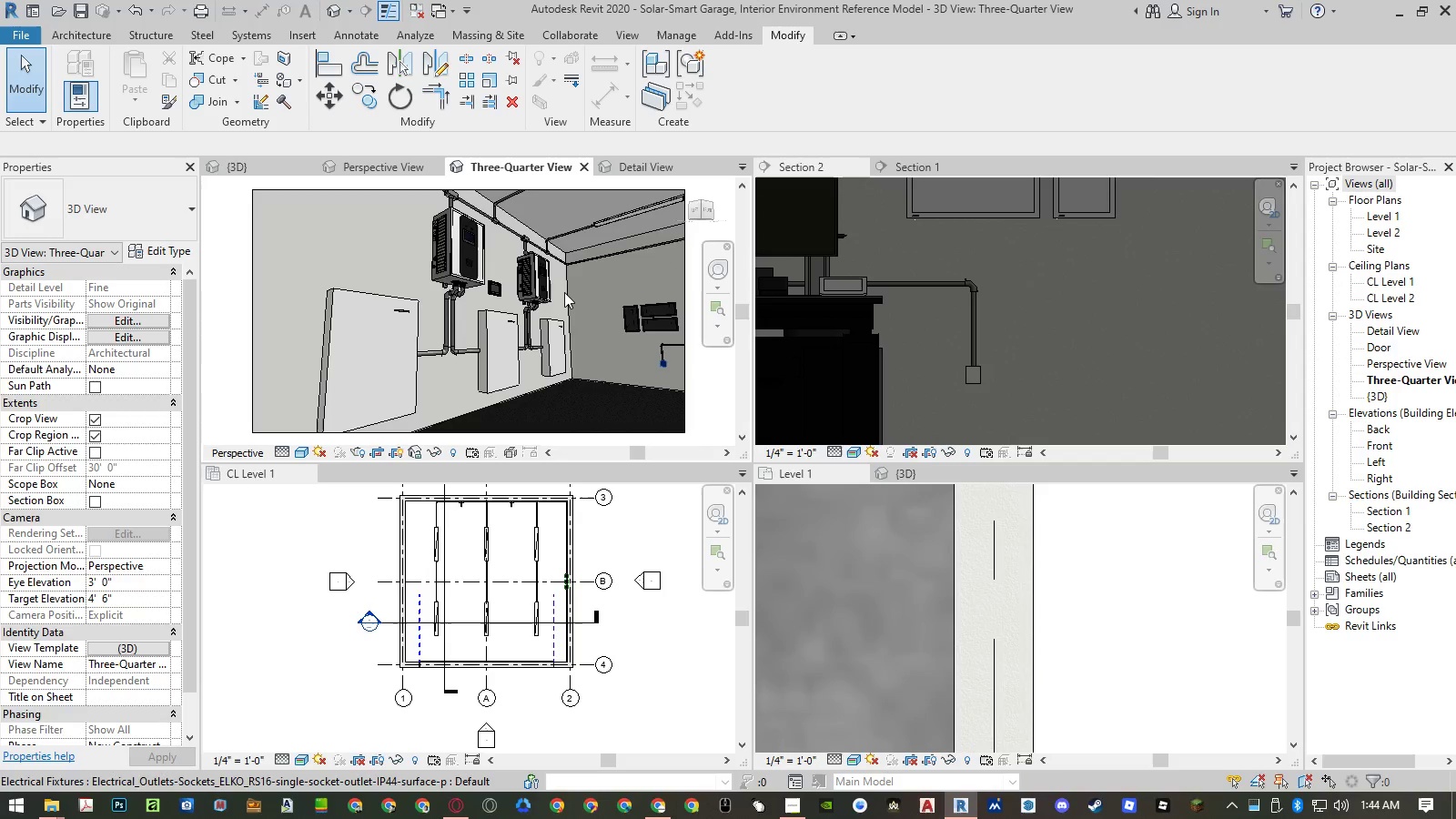 
key(Escape)
 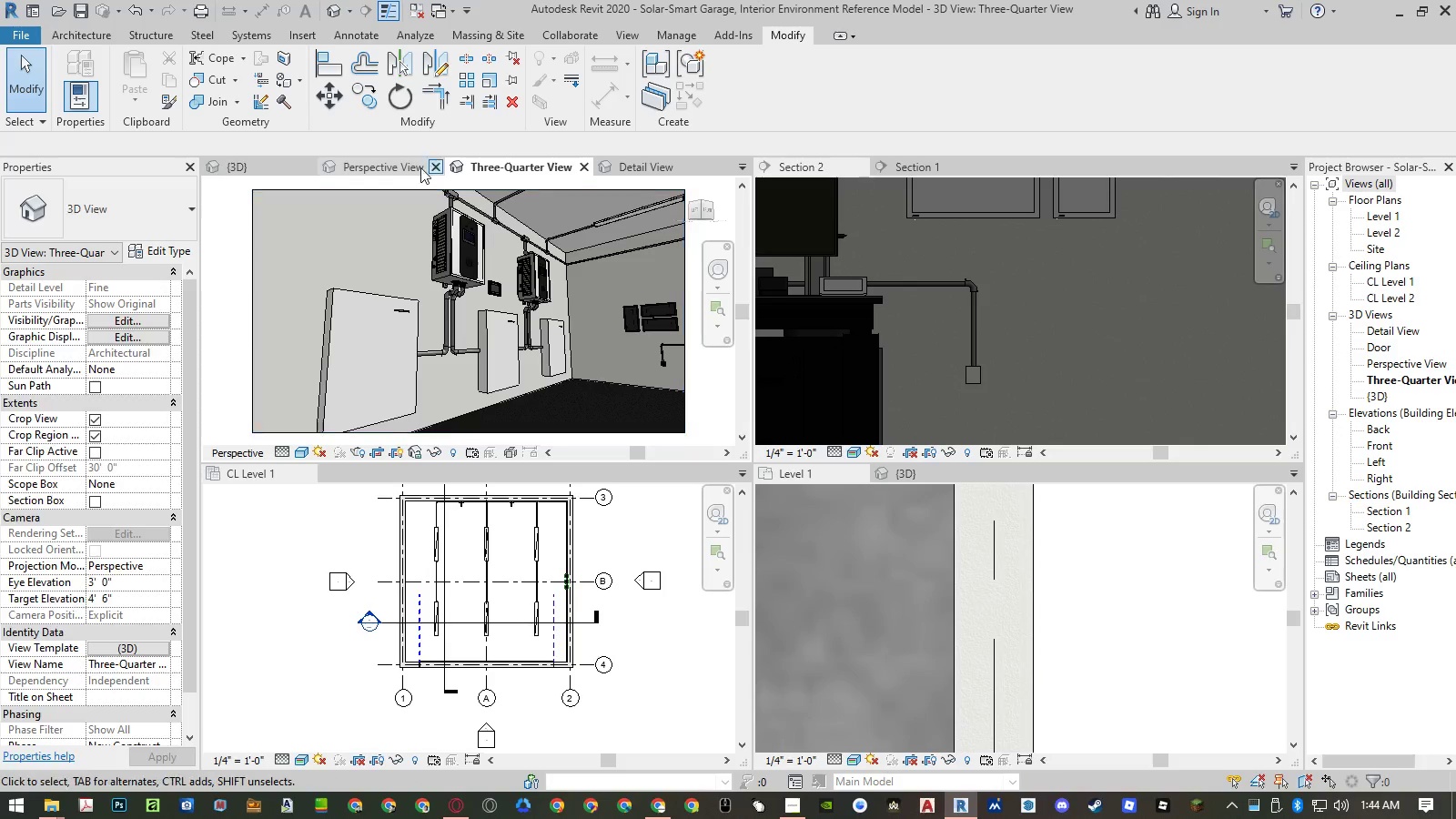 
left_click([389, 162])
 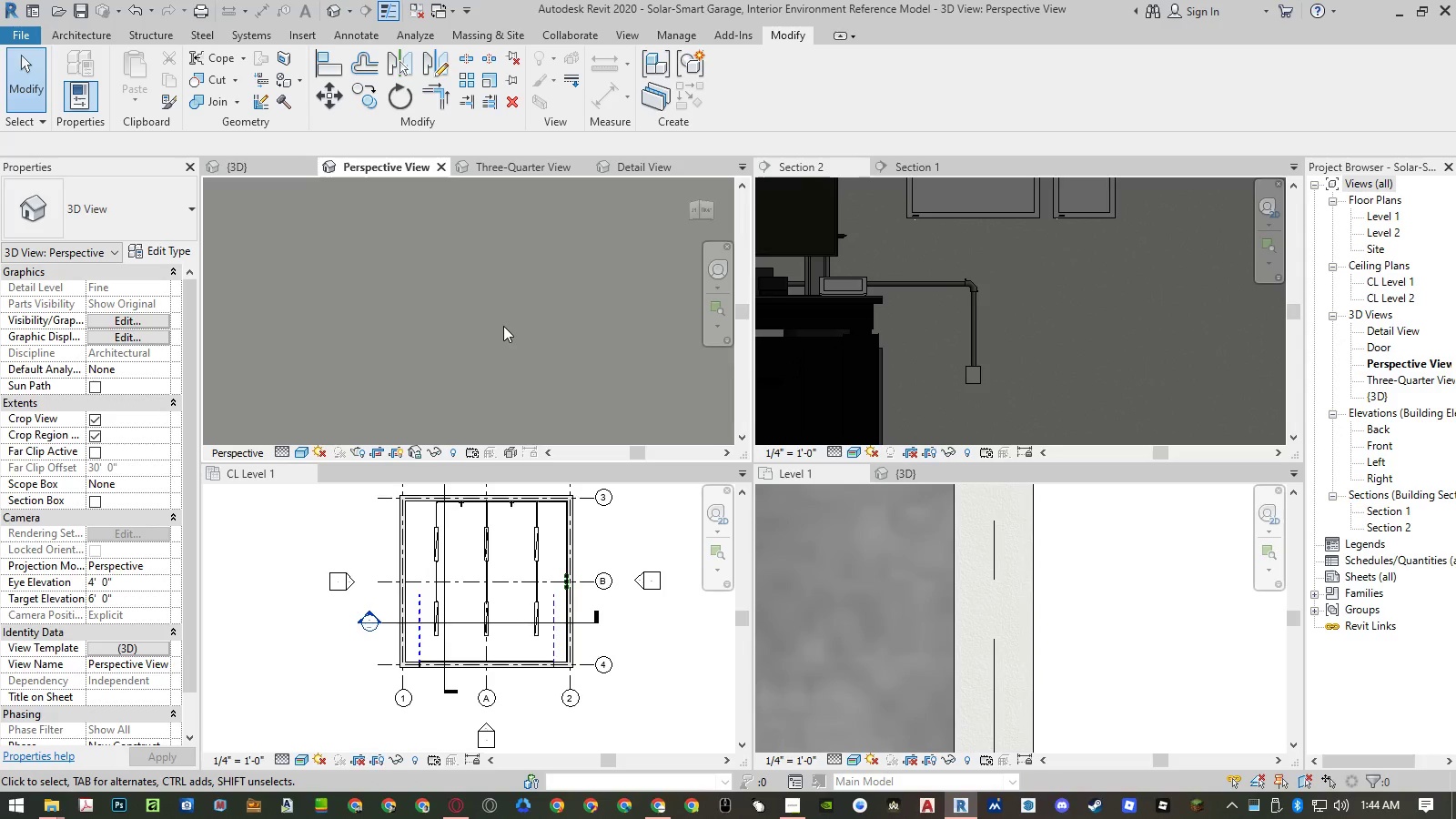 
double_click([503, 326])
 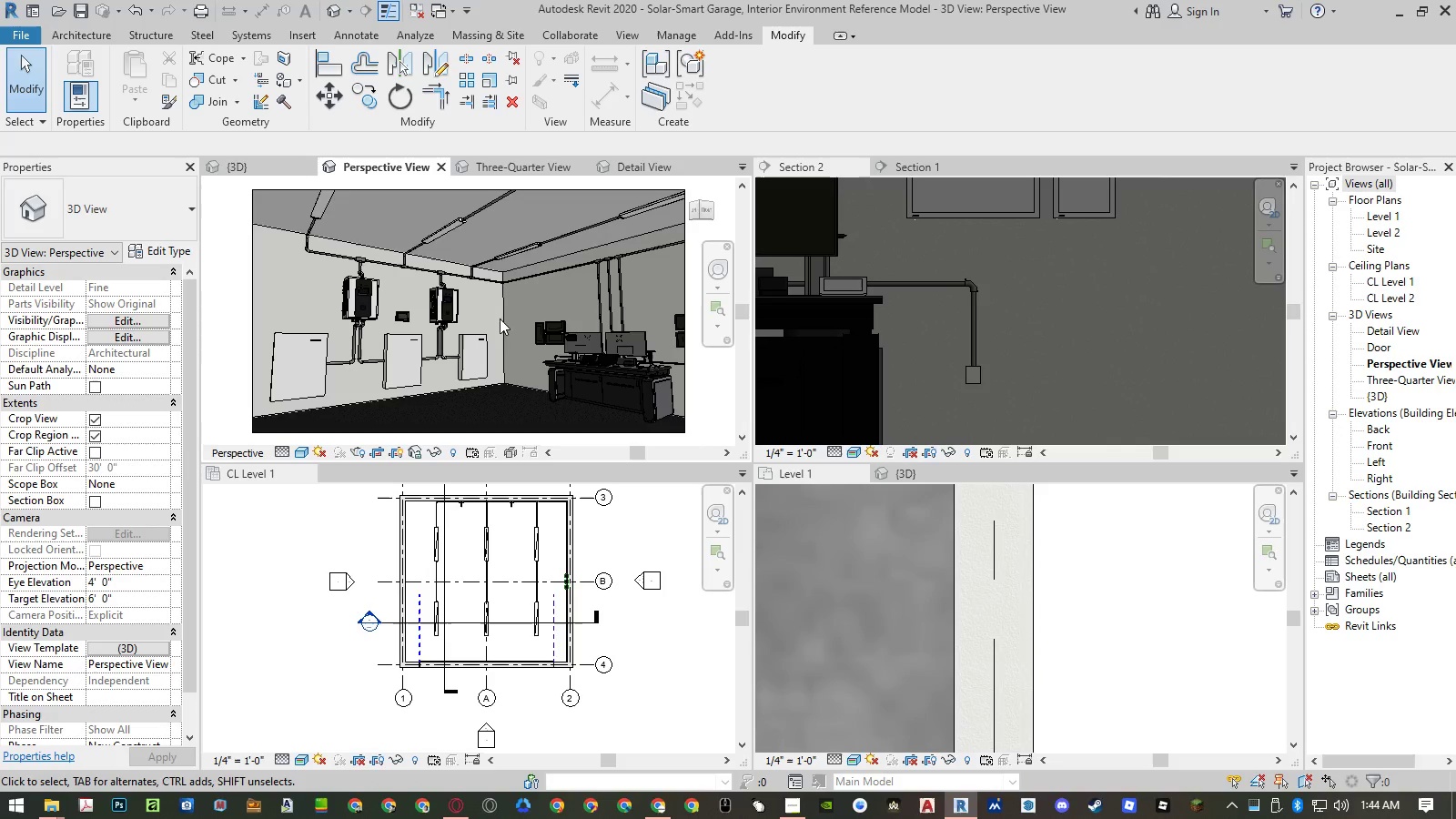 
left_click([259, 161])
 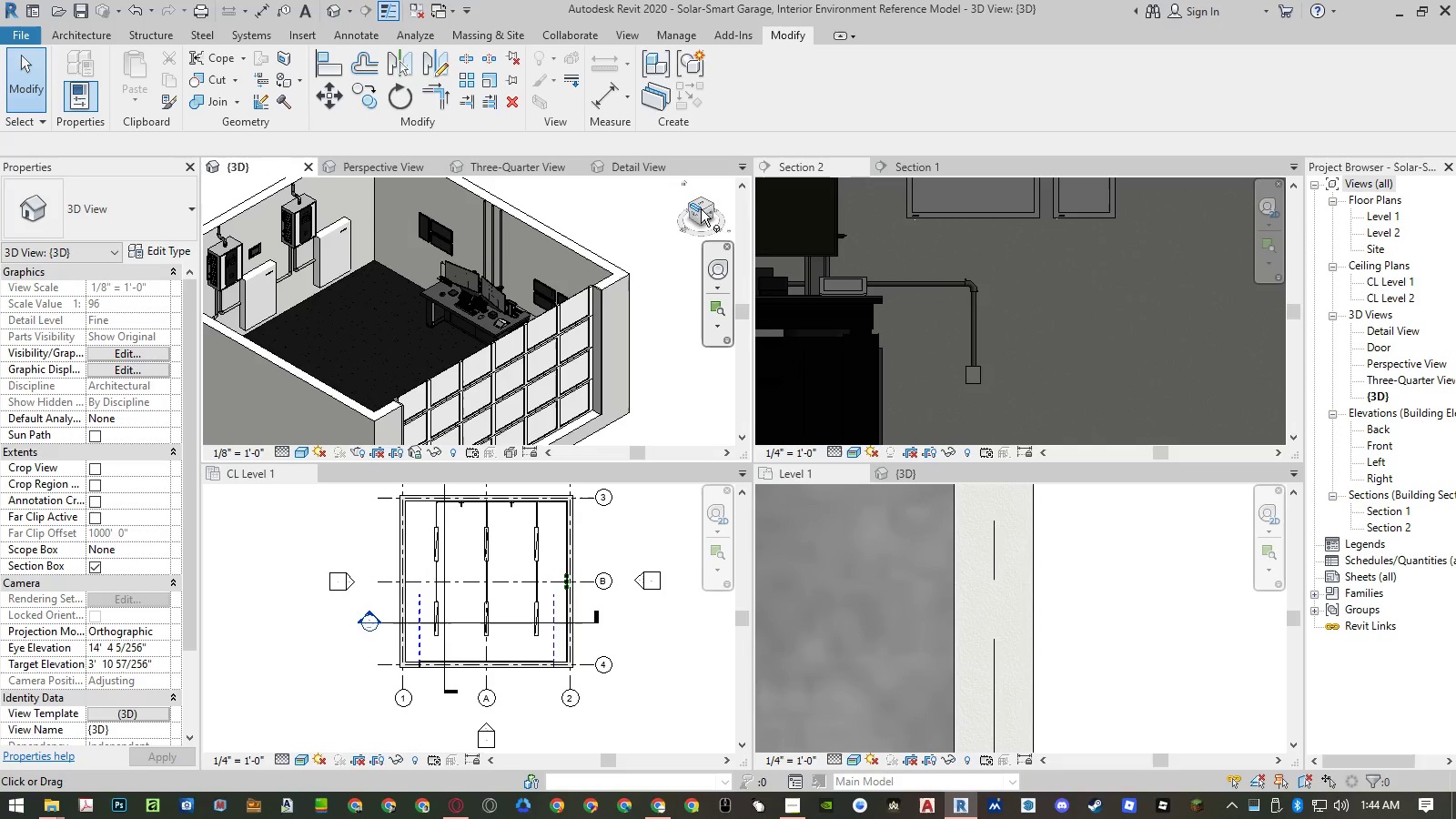 
left_click([688, 205])
 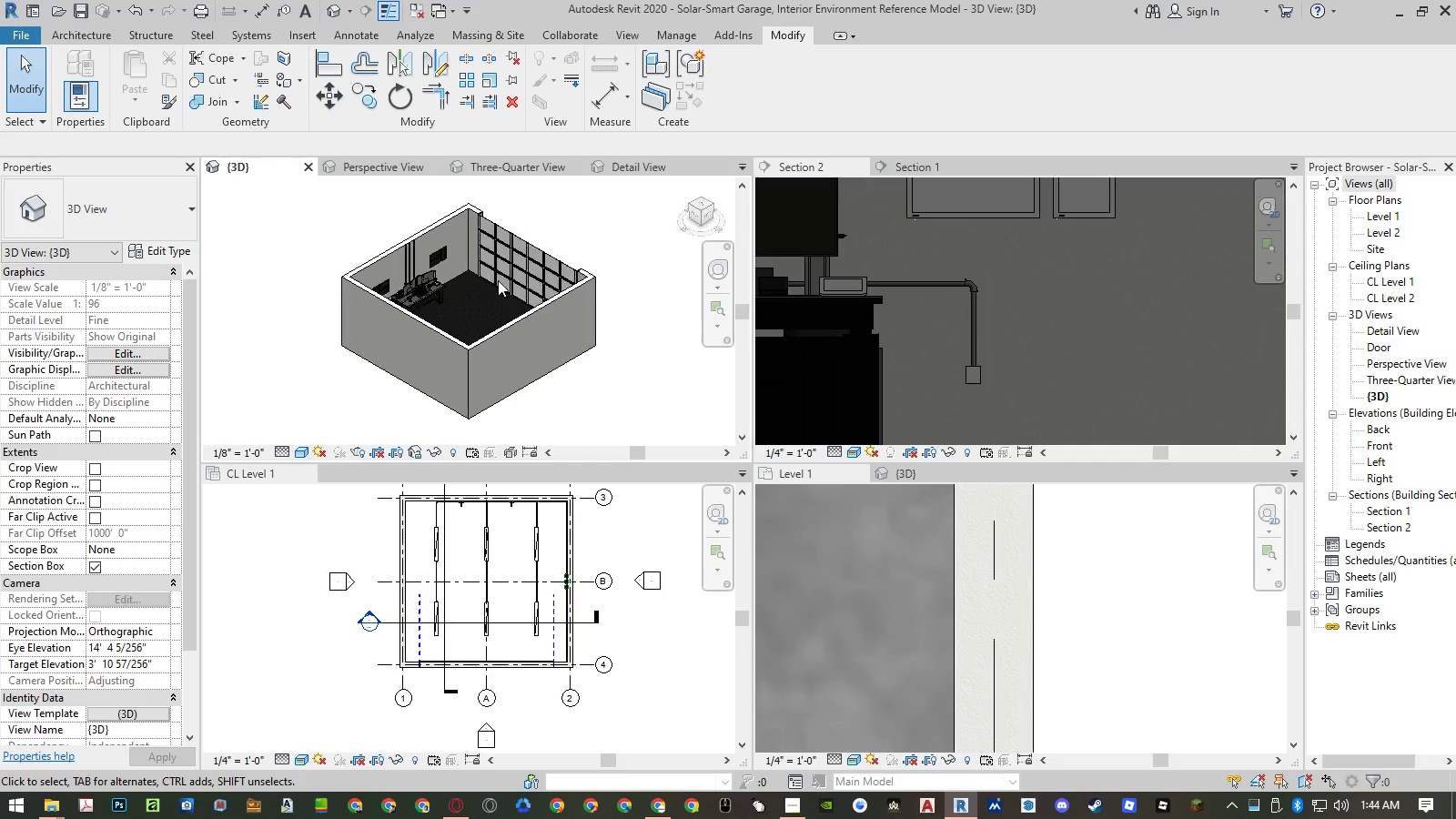 
scroll: coordinate [450, 248], scroll_direction: up, amount: 9.0
 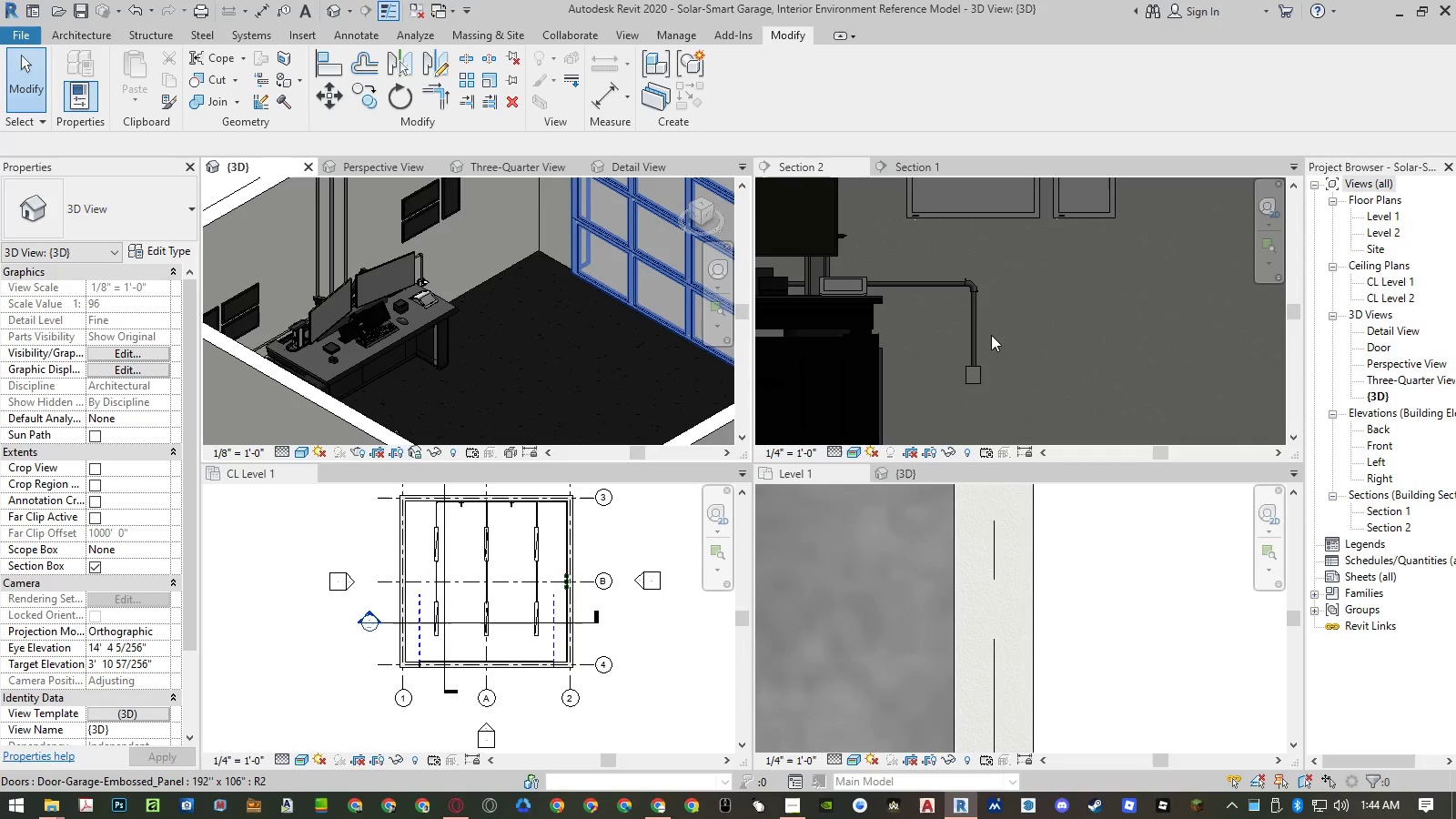 
left_click([991, 335])
 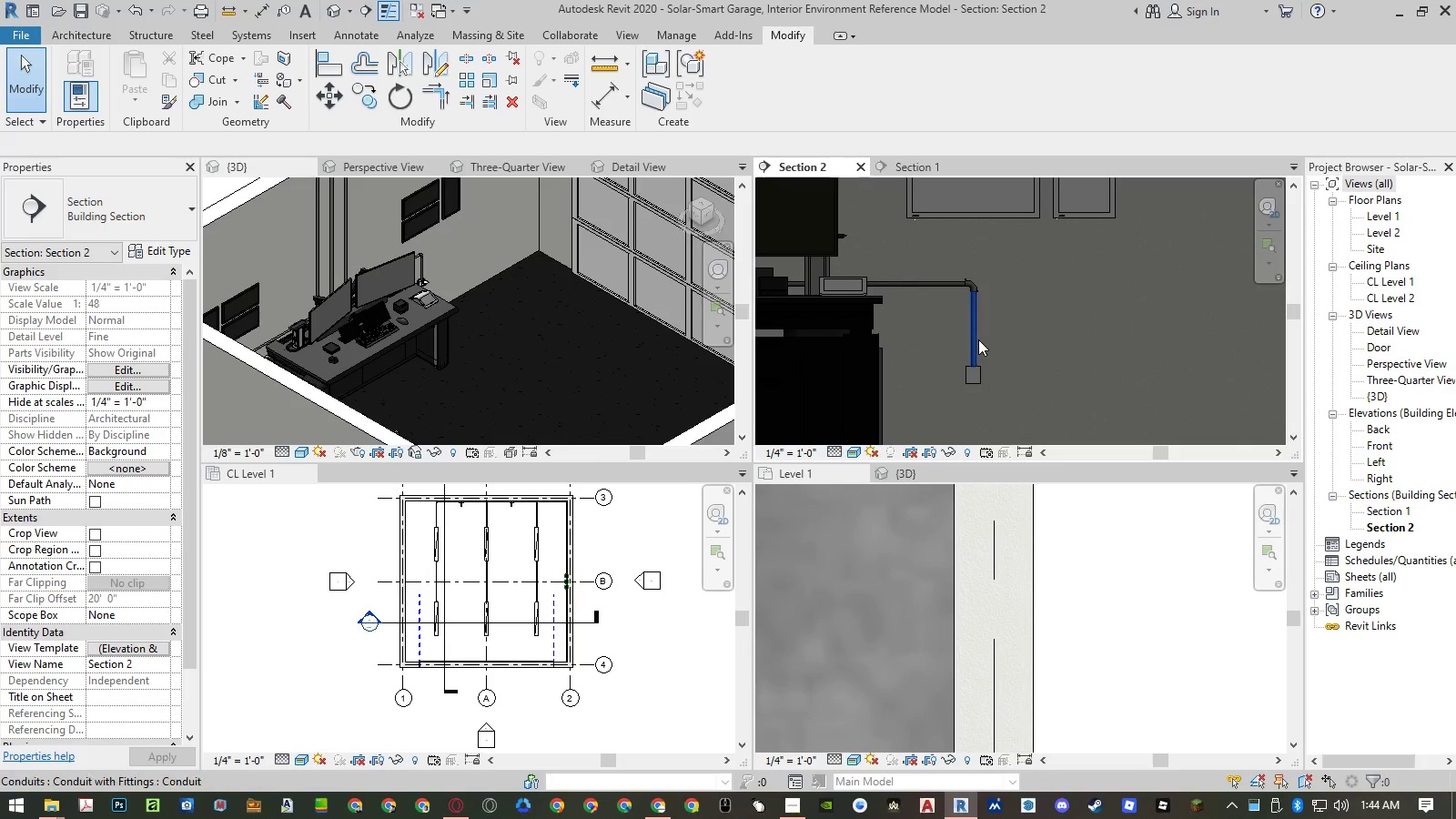 
left_click([978, 339])
 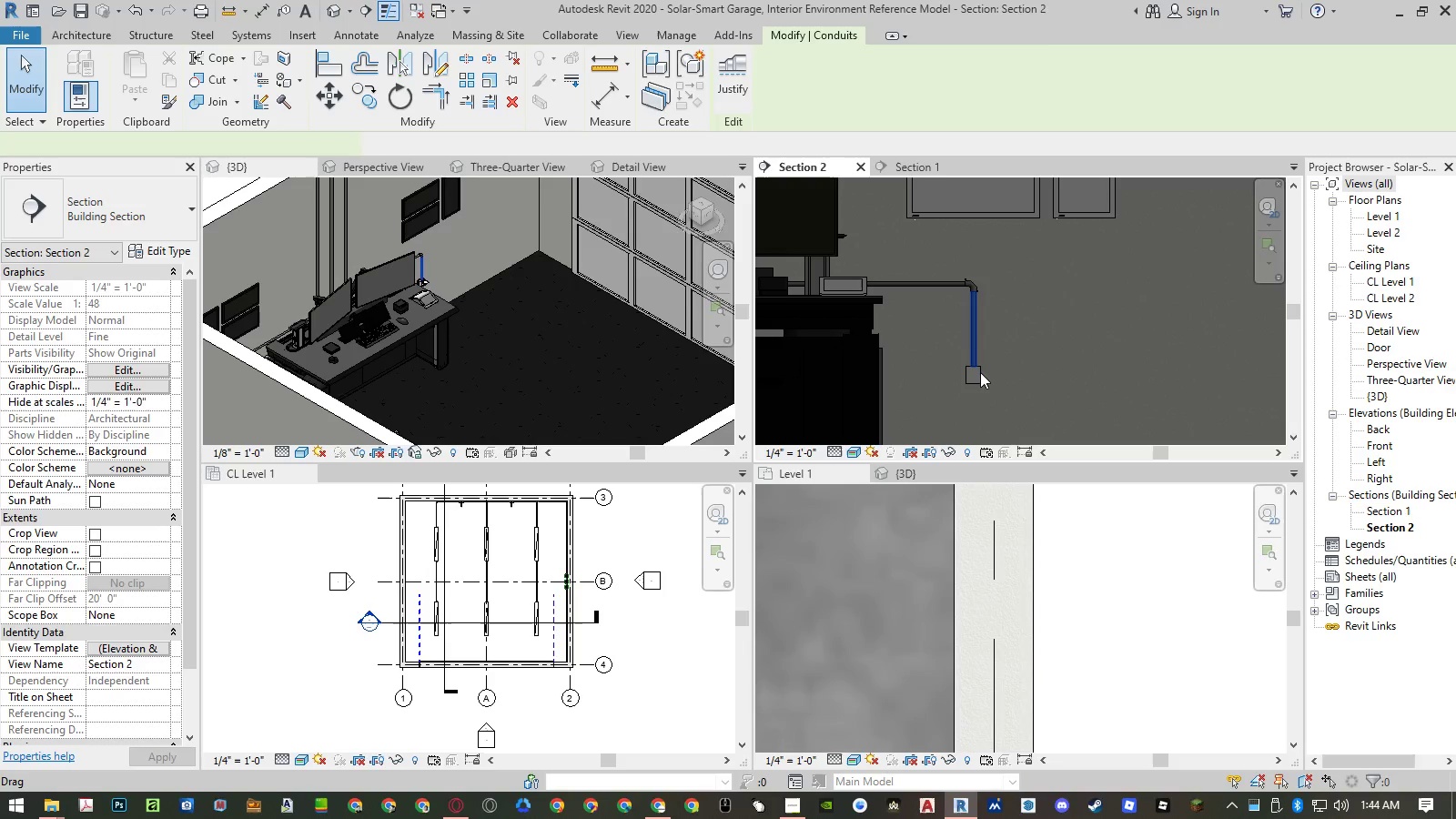 
hold_key(key=ControlLeft, duration=0.89)
left_click([980, 380])
 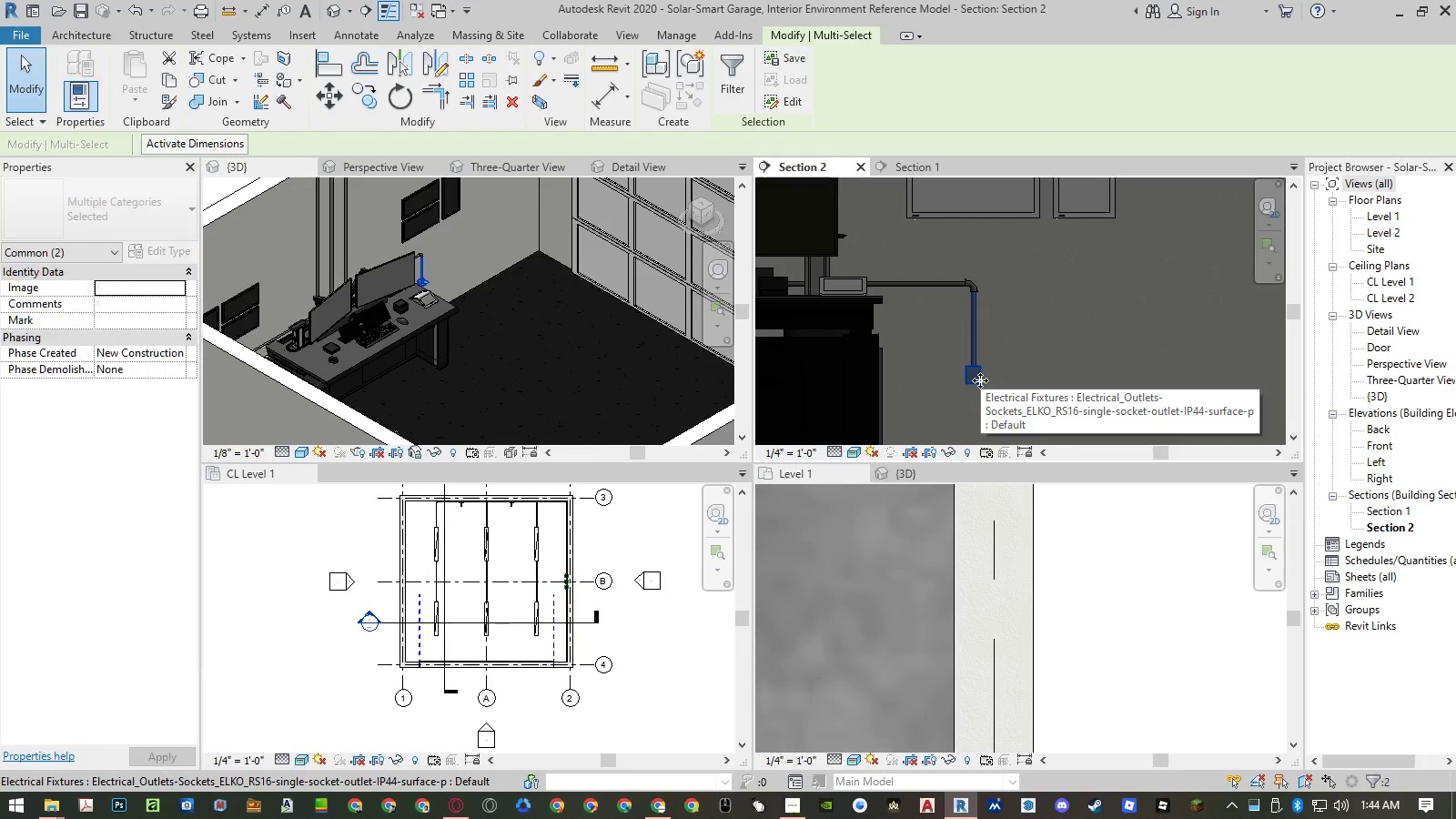 
type(mv)
 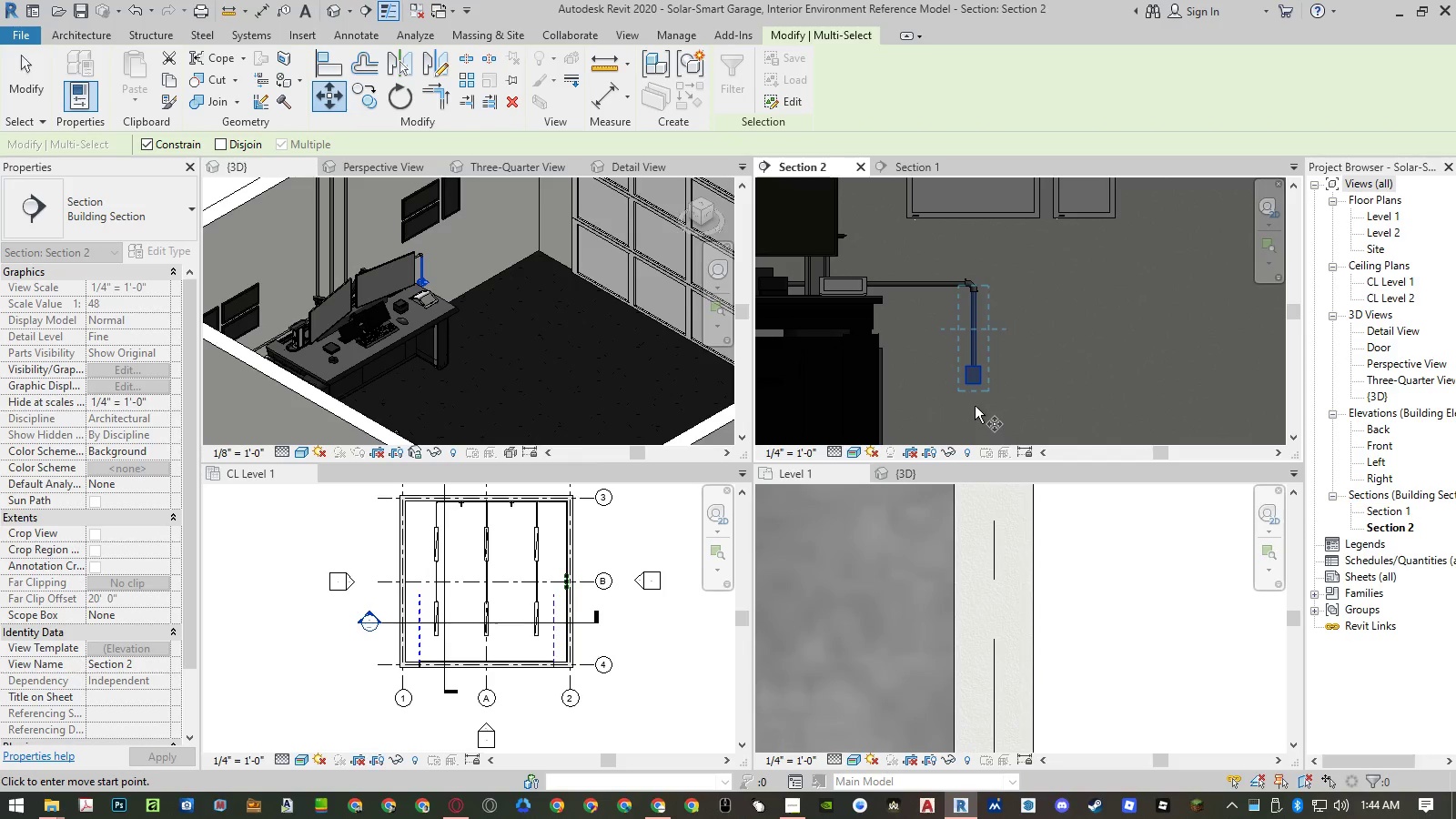 
left_click([975, 406])
 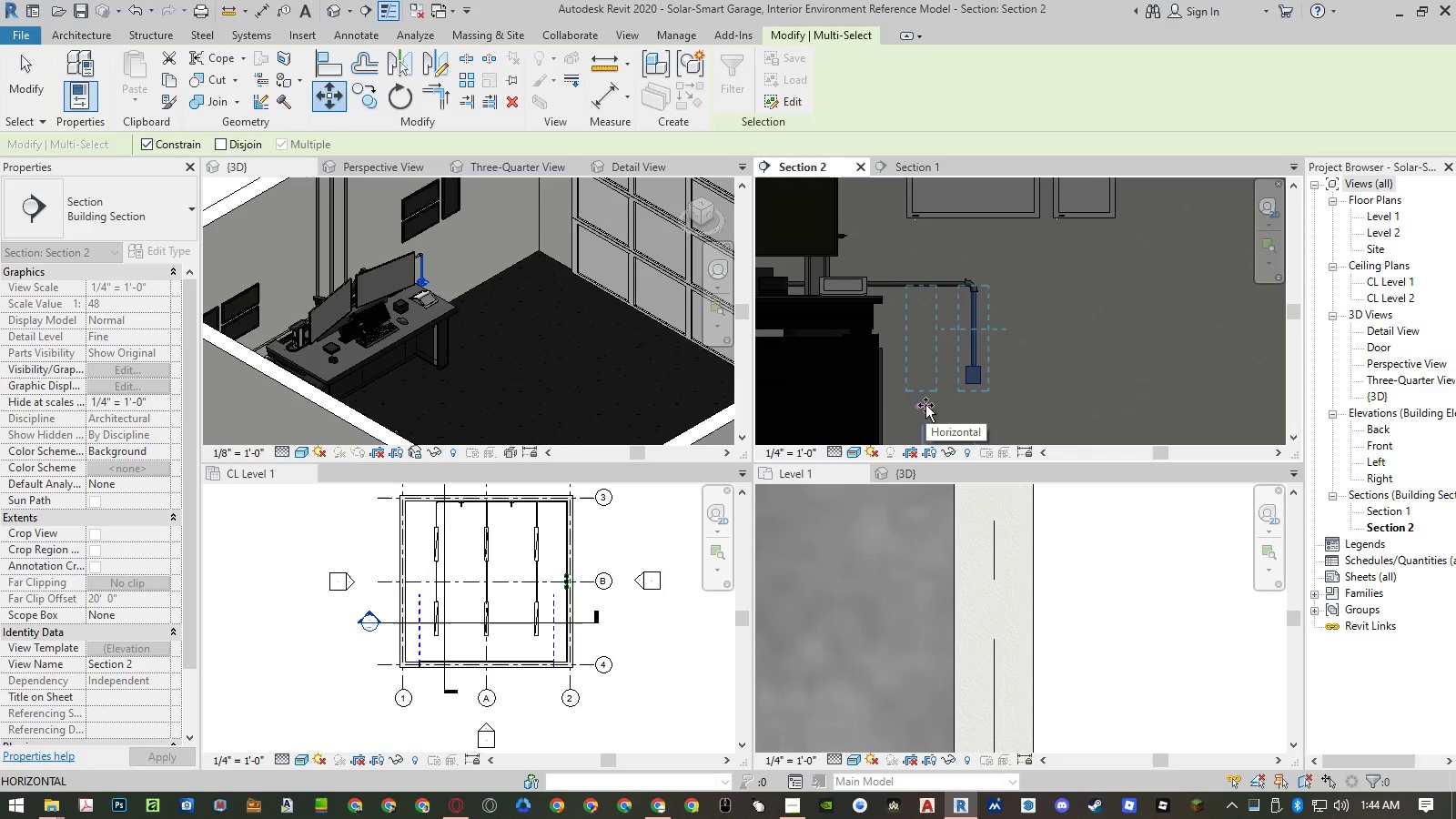 
wait(6.47)
 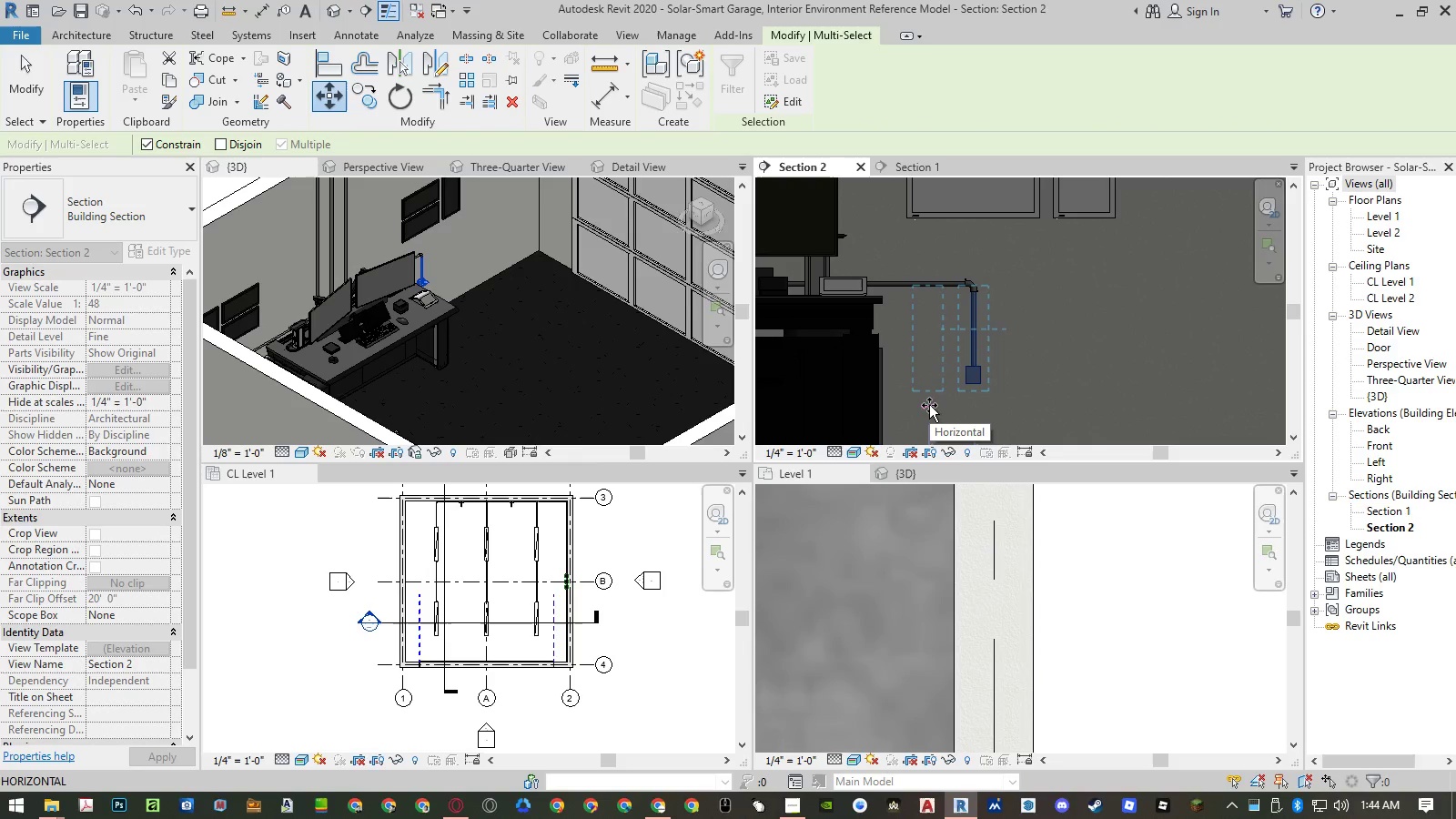 
key(NumpadDecimal)
 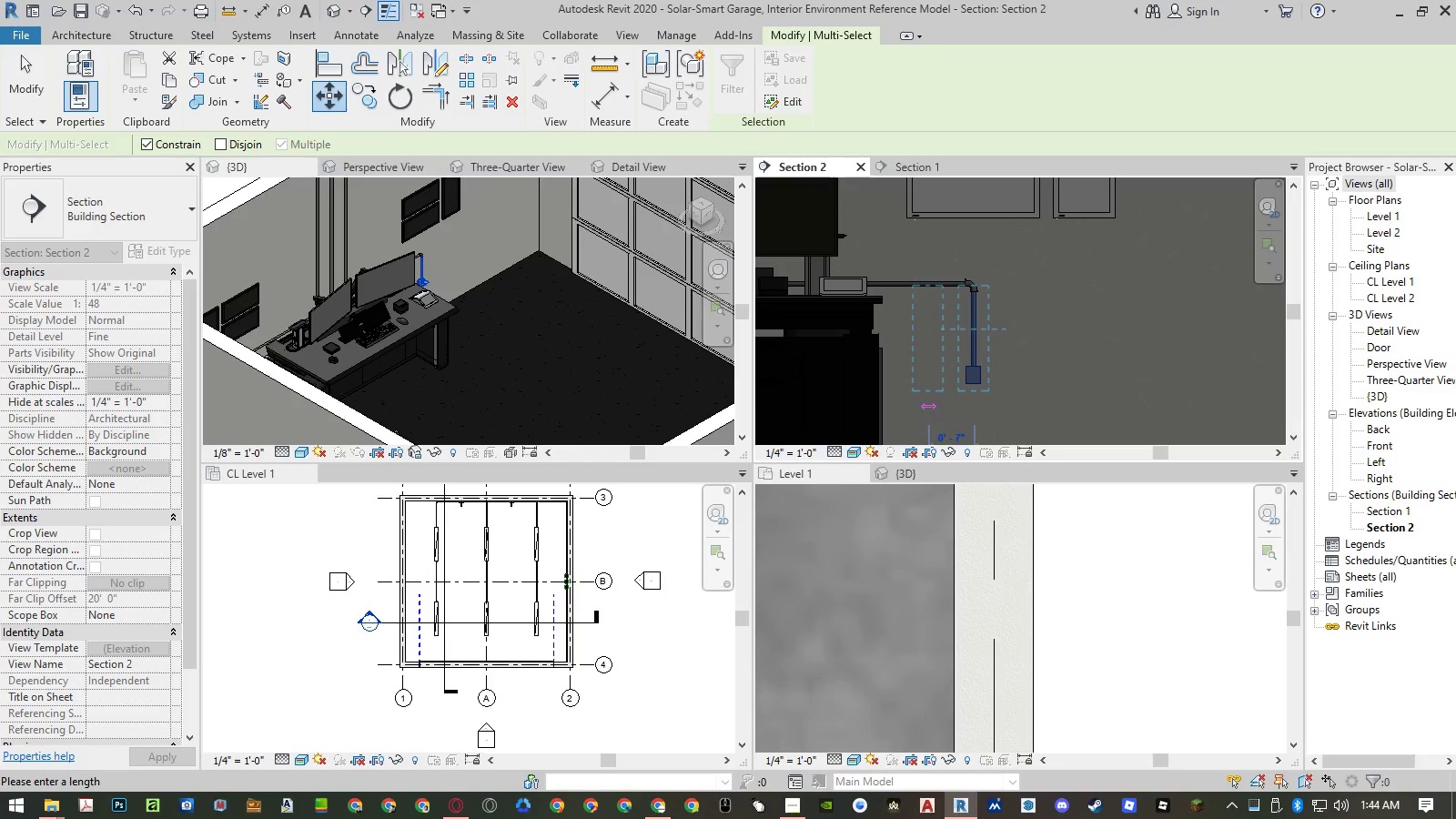 
key(Numpad5)
 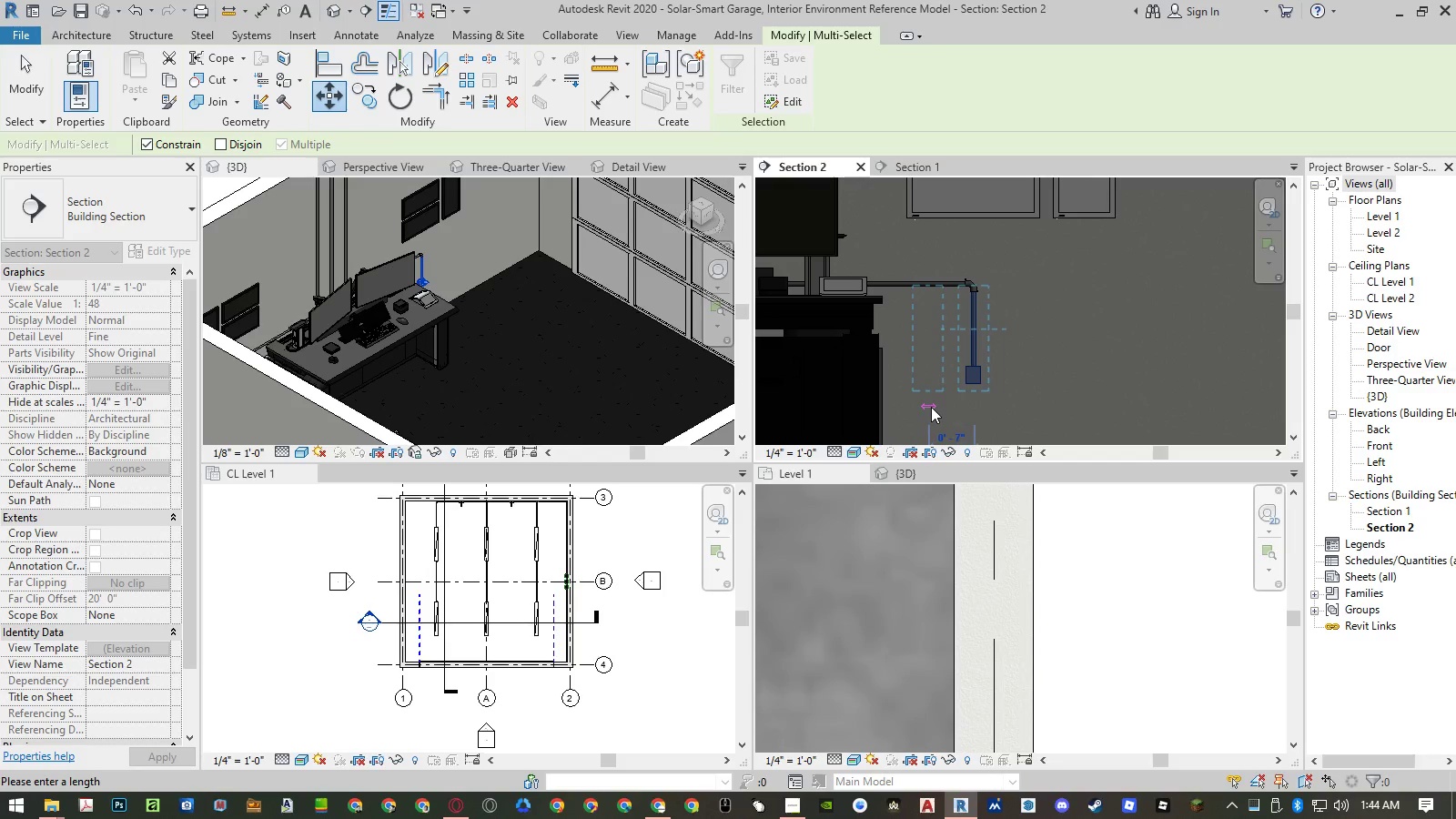 
key(NumpadEnter)
 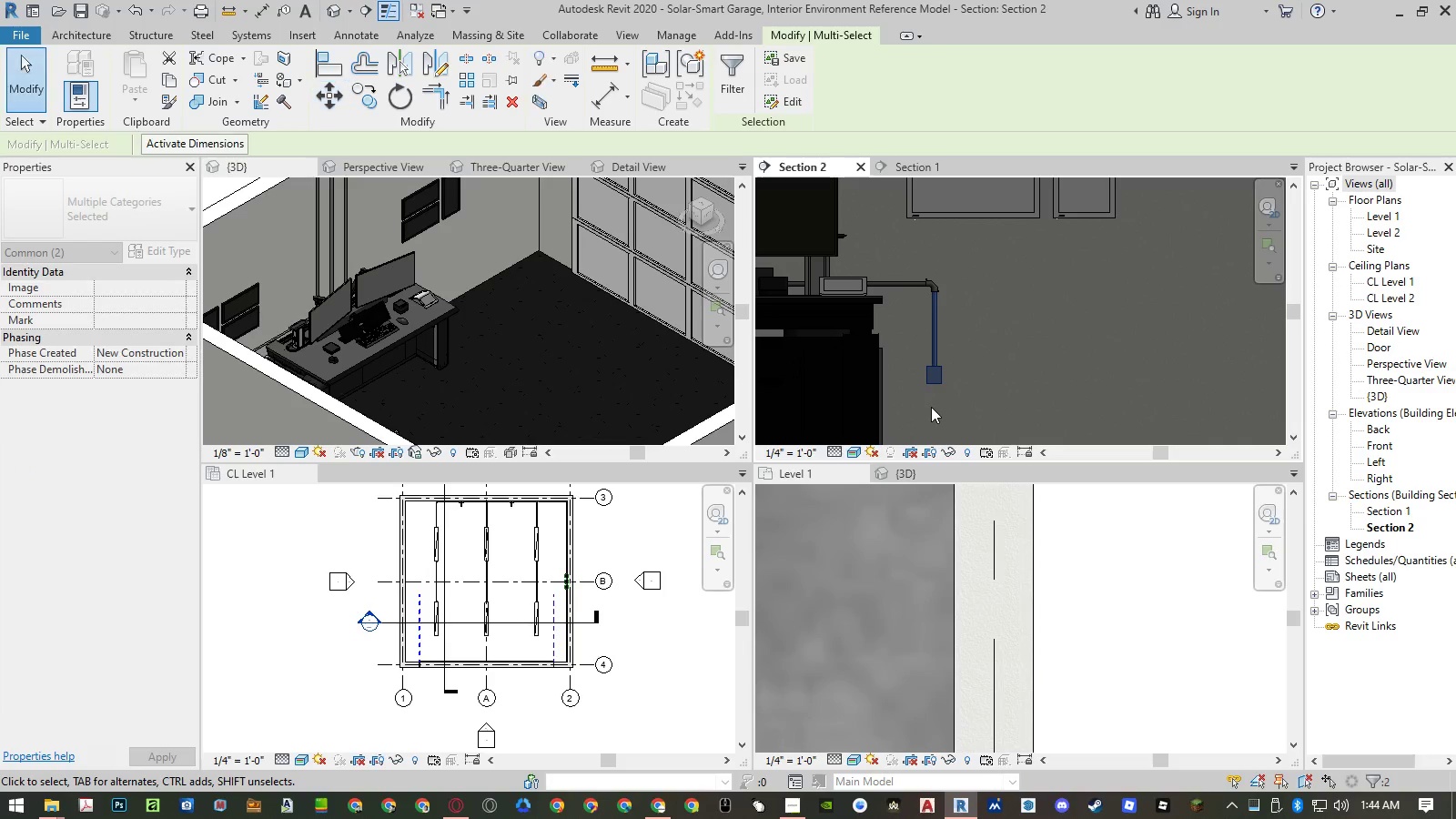 
key(Escape)
 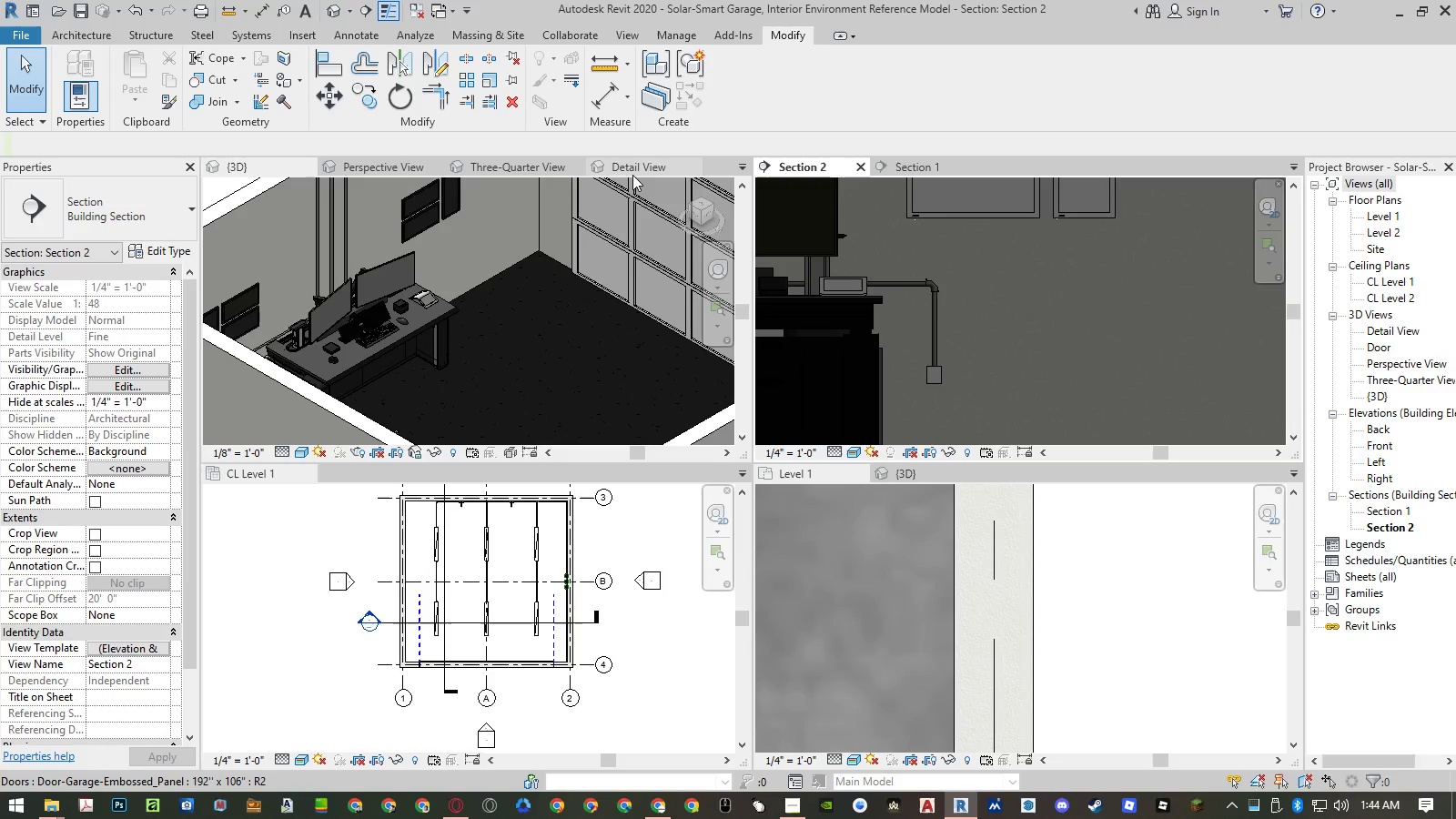 
left_click([633, 167])
 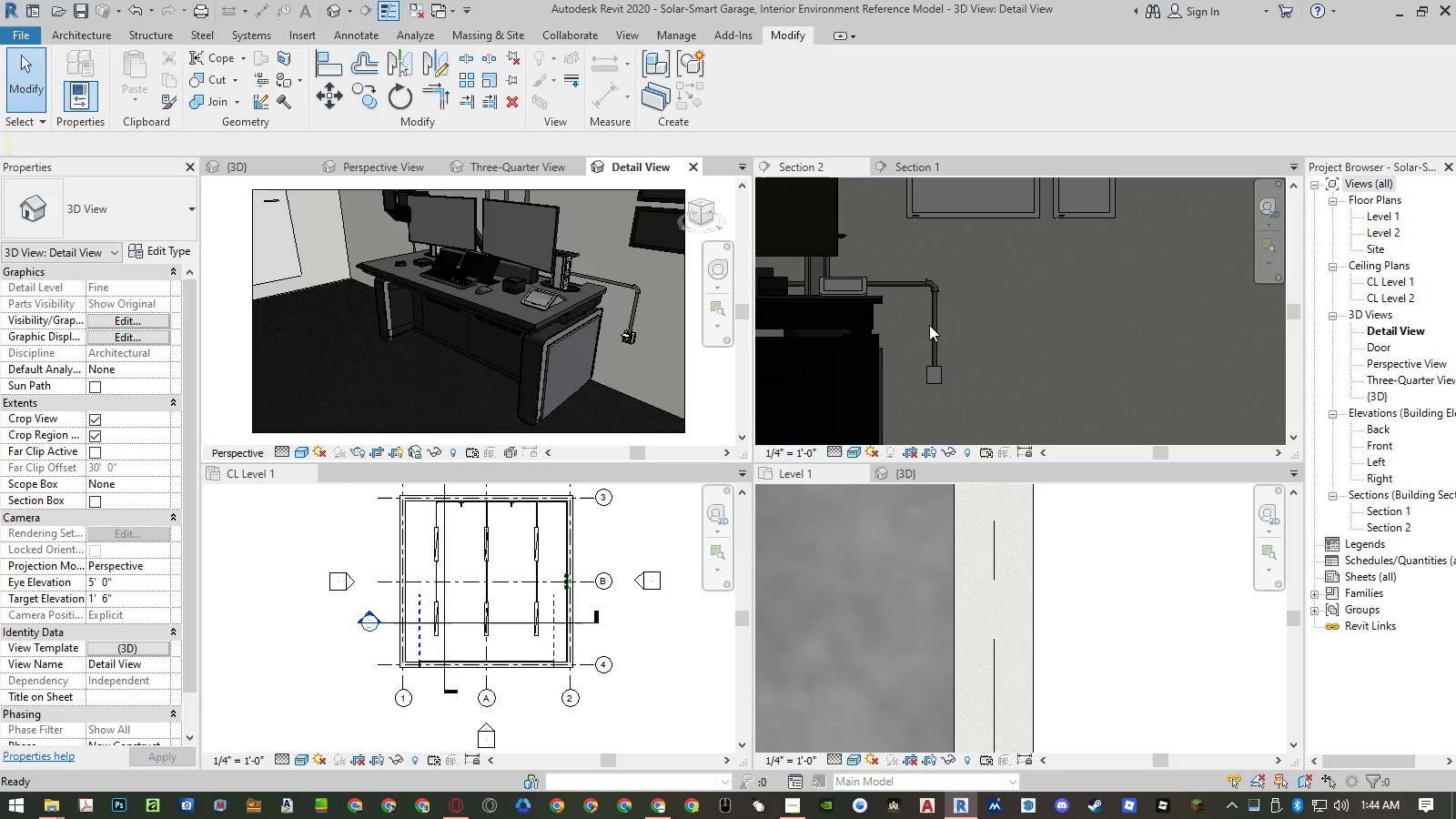 
scroll: coordinate [1096, 336], scroll_direction: down, amount: 10.0
 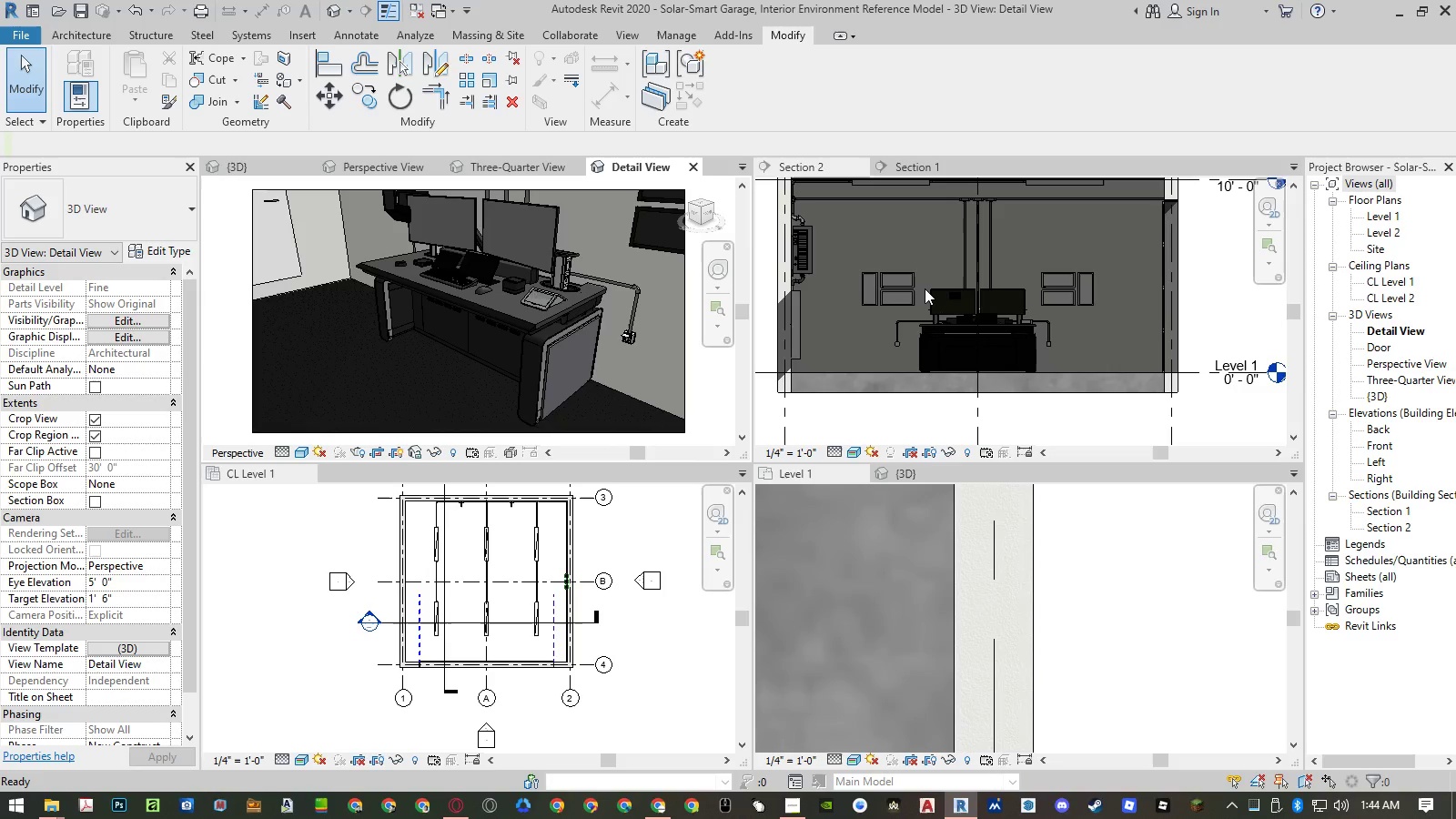 
wait(5.64)
 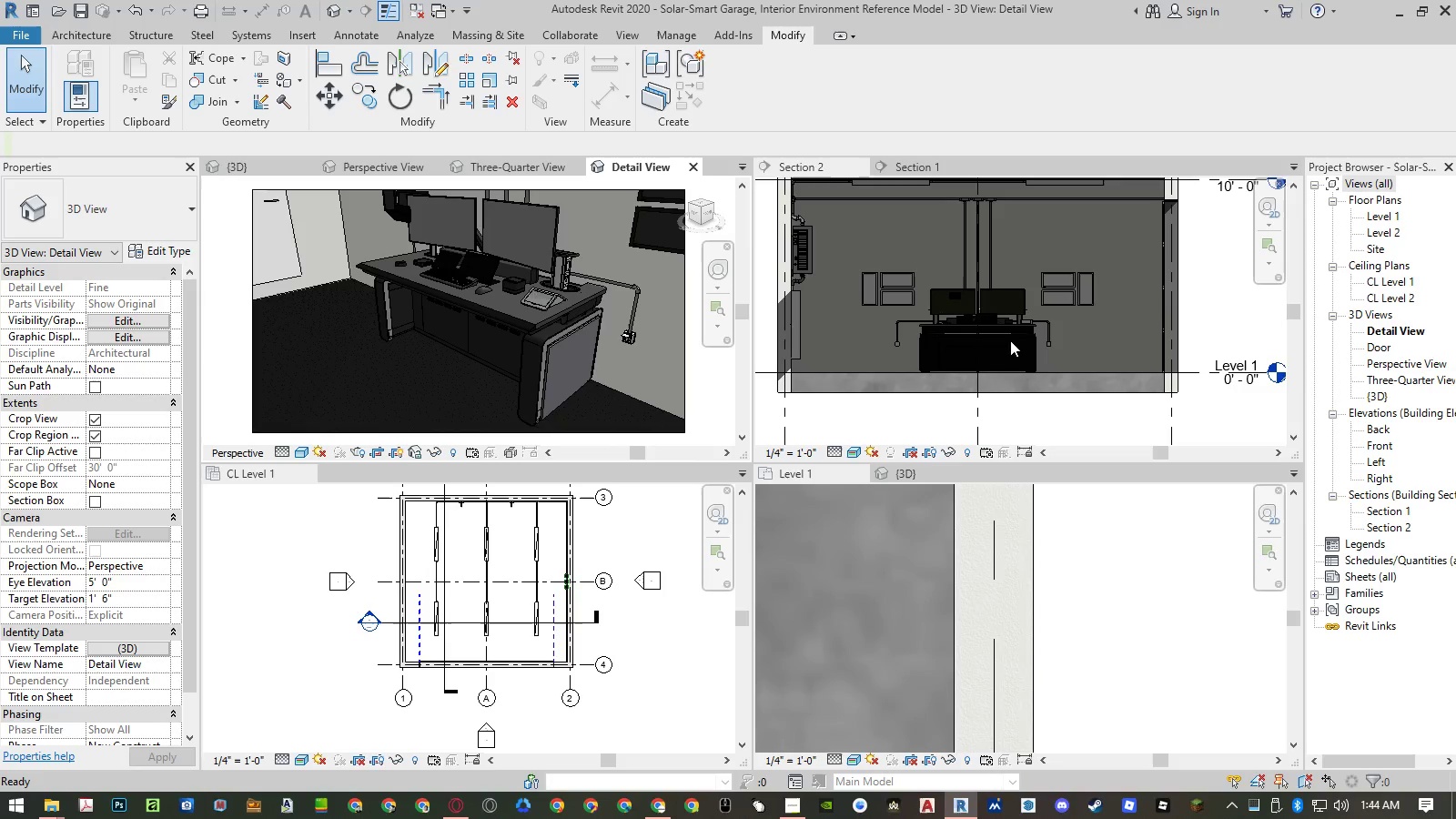 
key(Control+Z)
 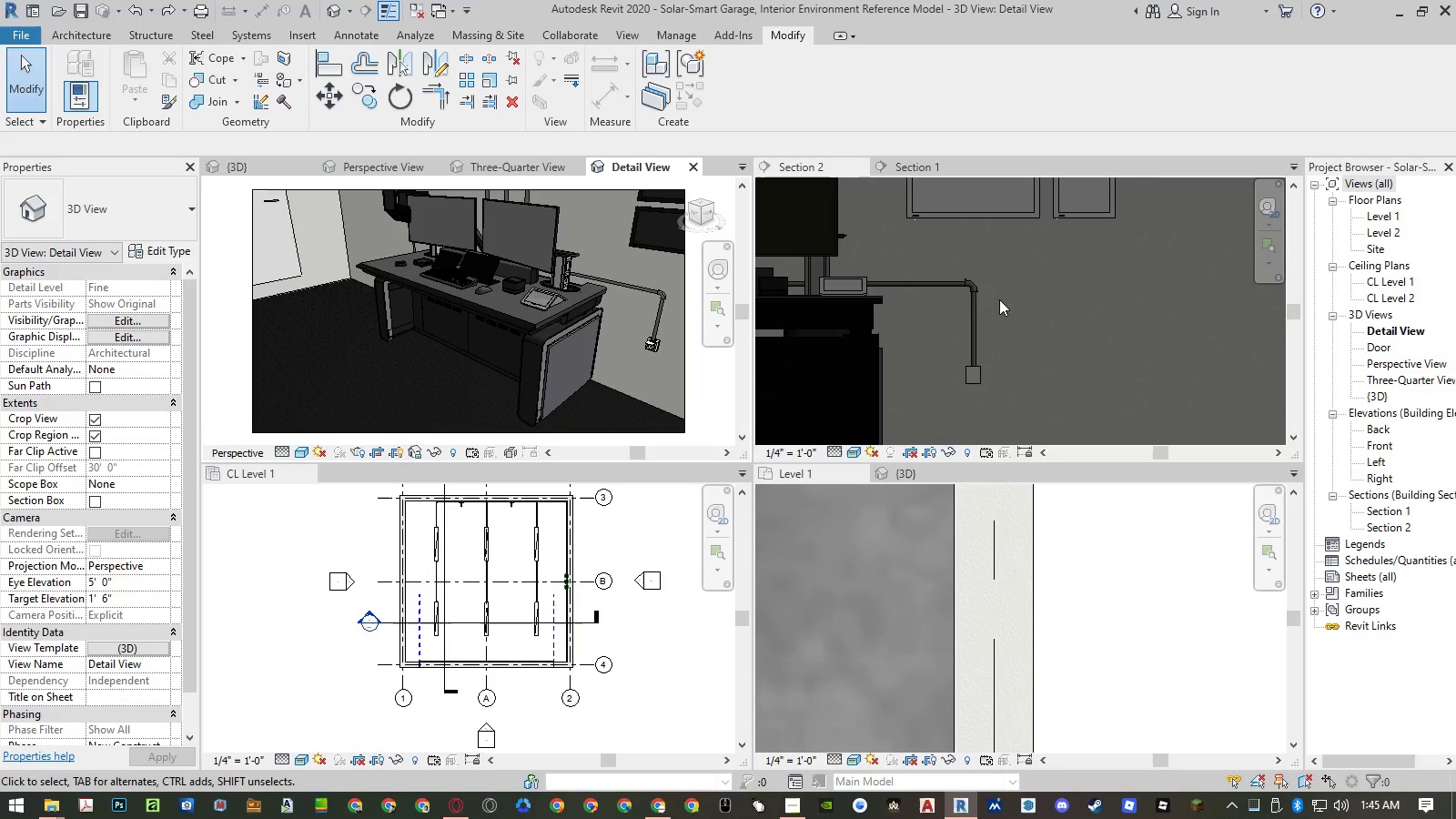 
wait(15.58)
 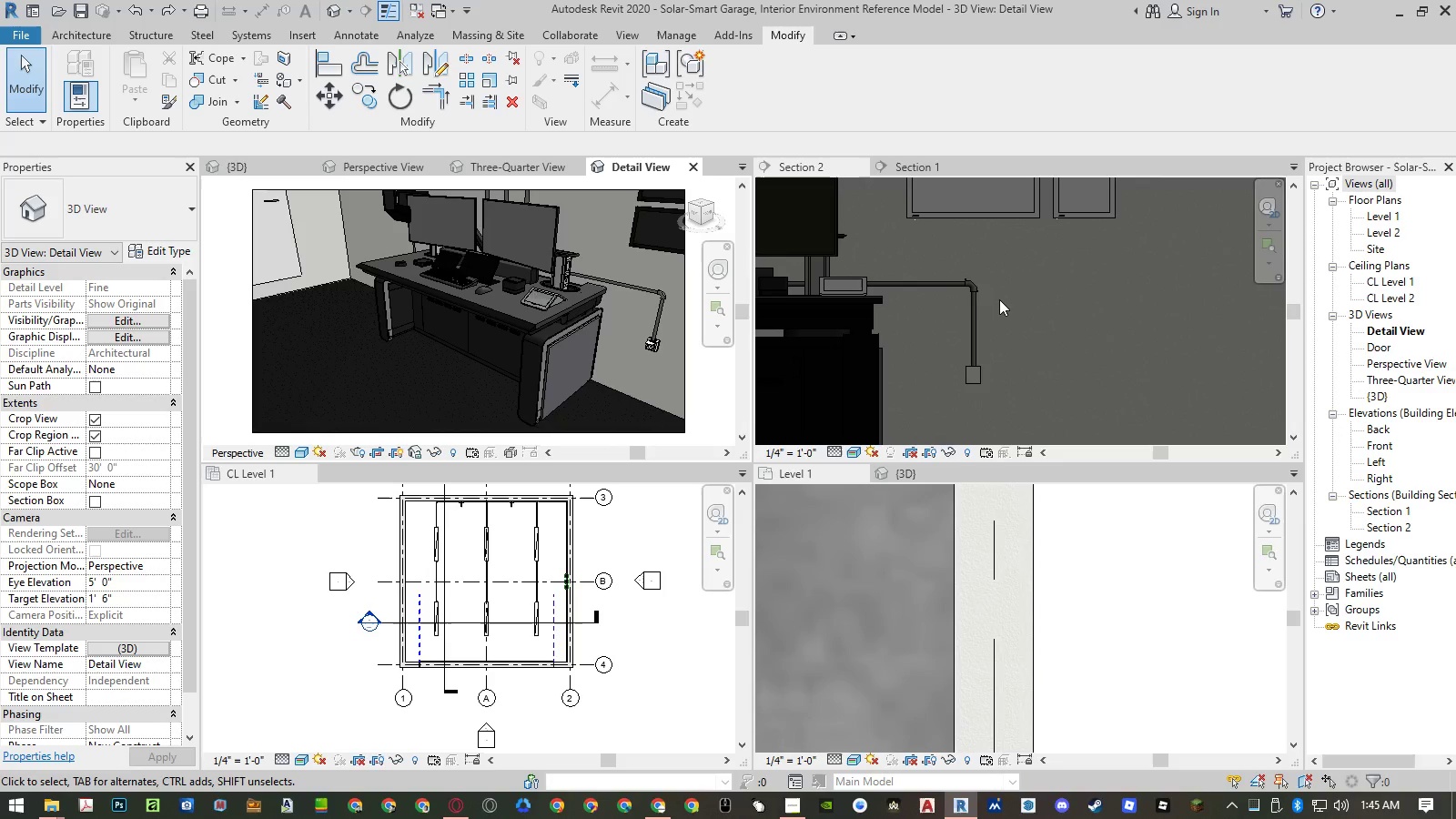 
left_click([922, 168])
 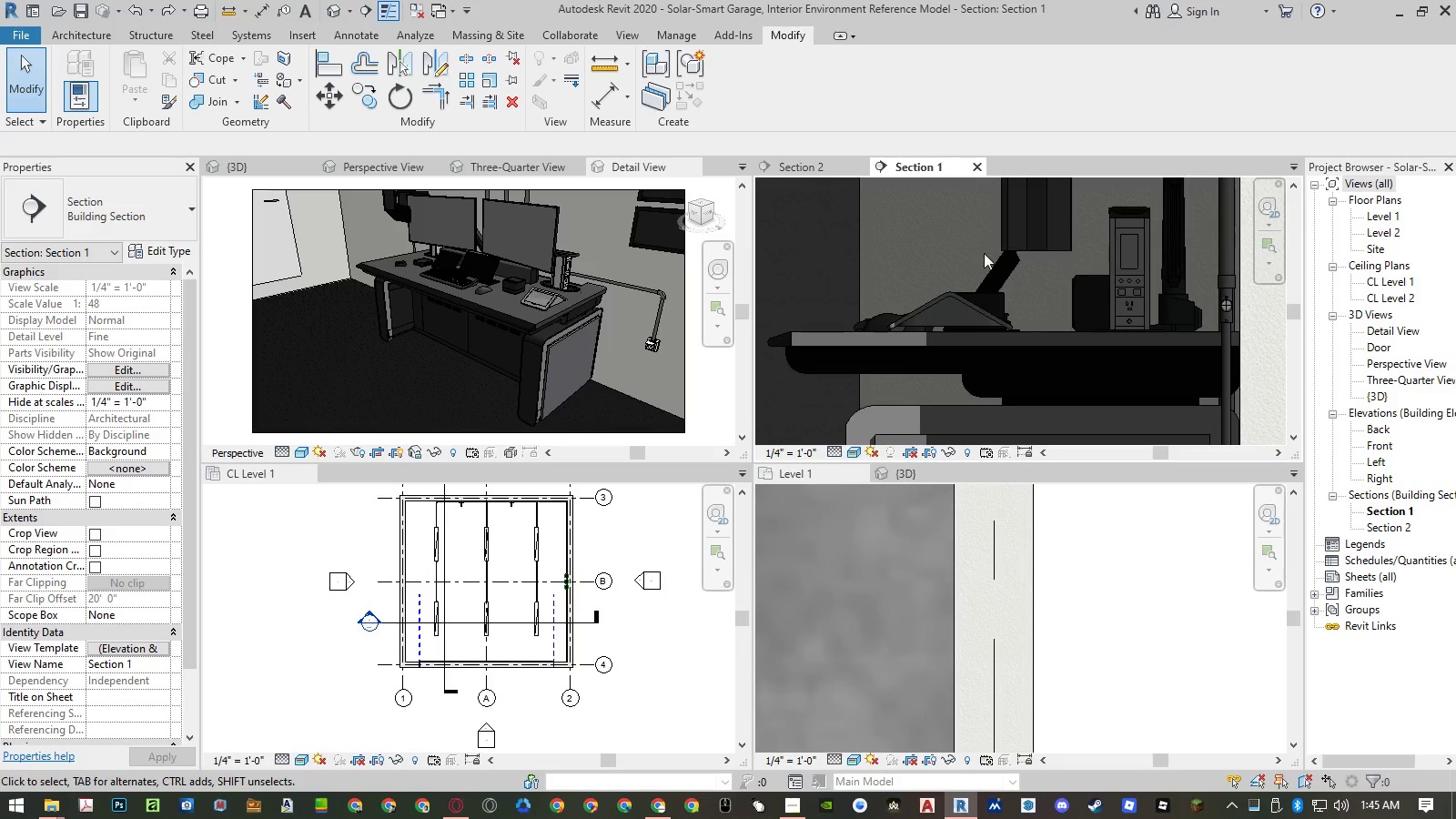 
scroll: coordinate [1015, 309], scroll_direction: down, amount: 5.0
 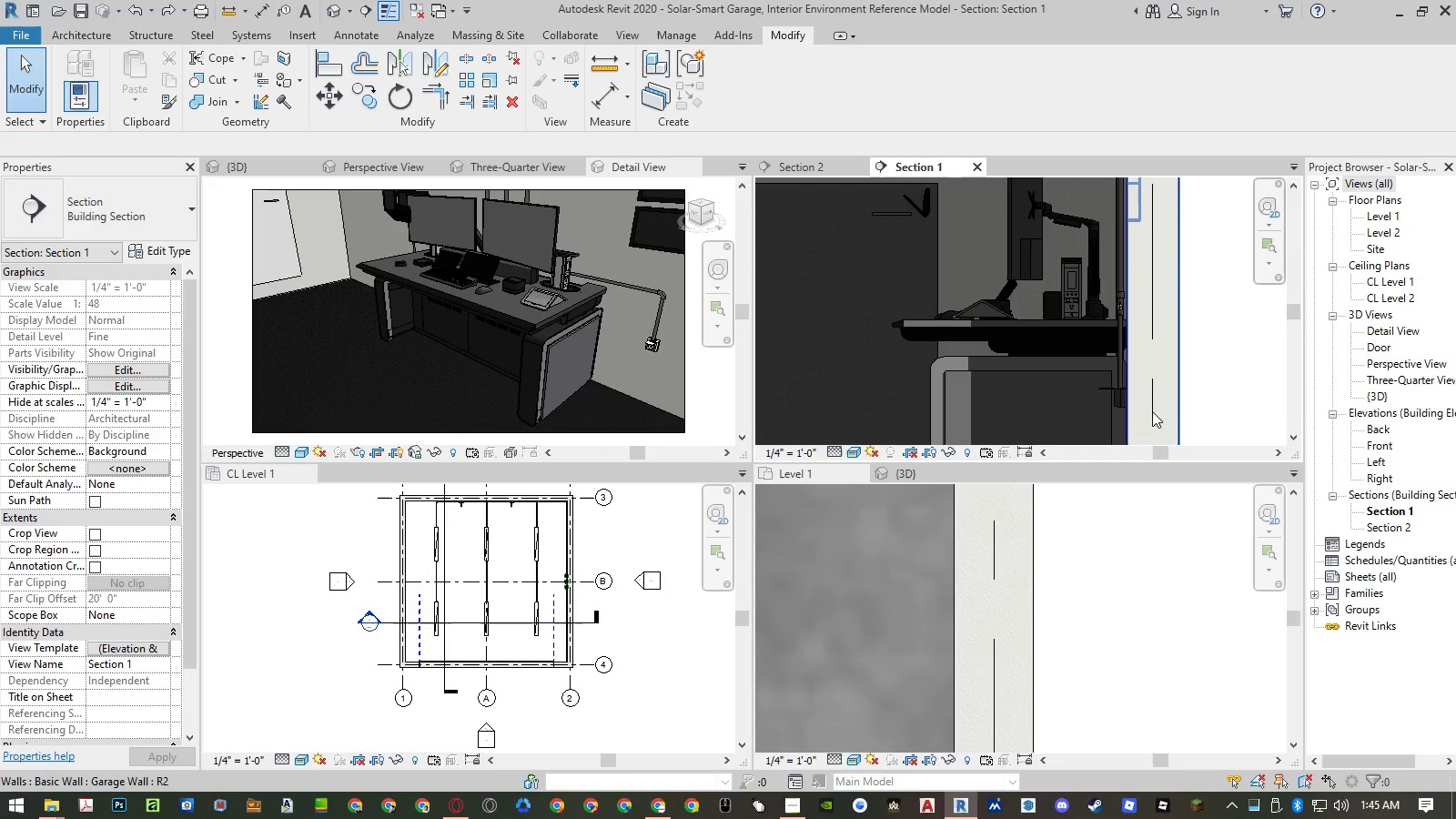 
scroll: coordinate [1109, 370], scroll_direction: up, amount: 10.0
 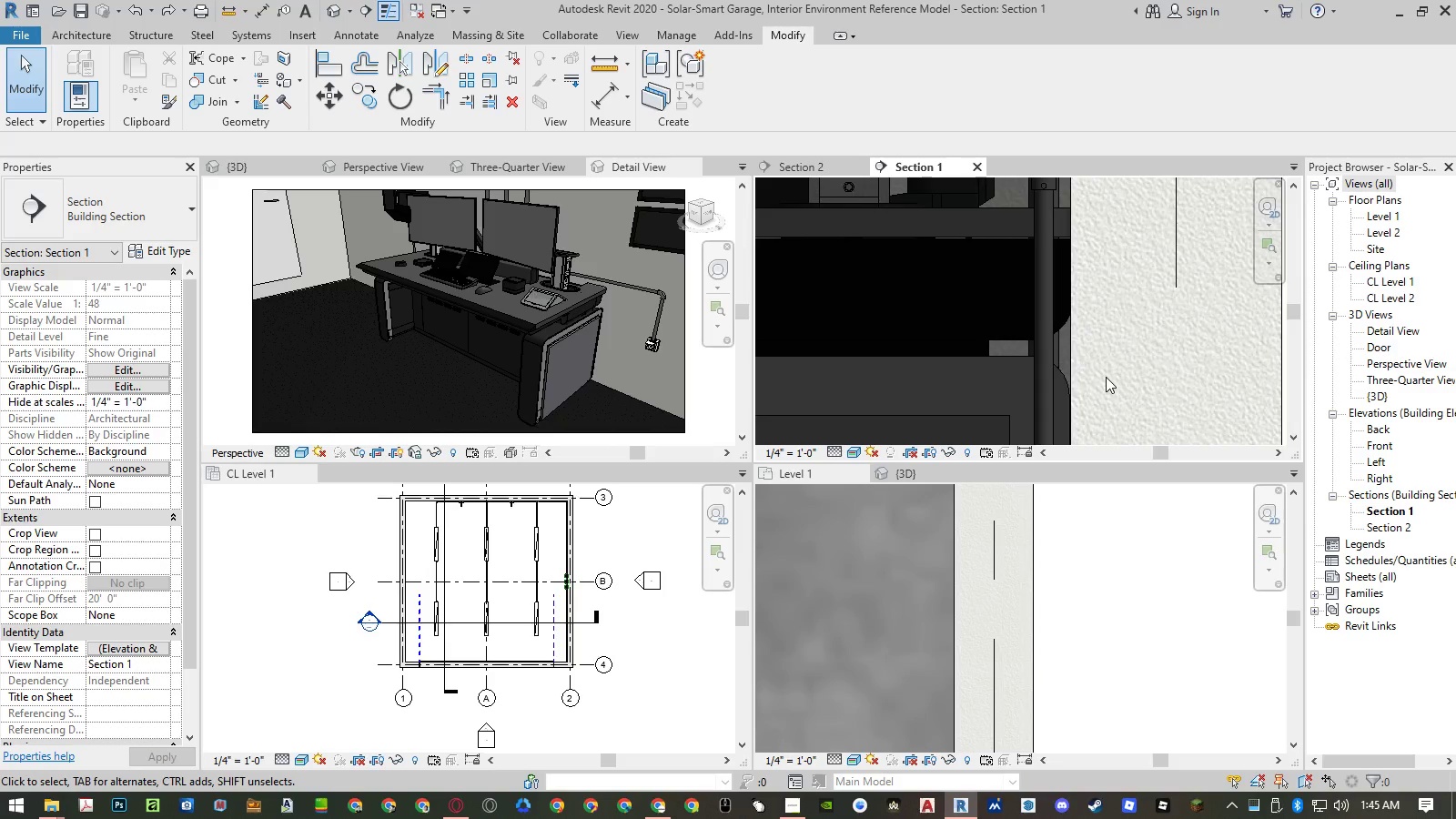 
wait(7.84)
 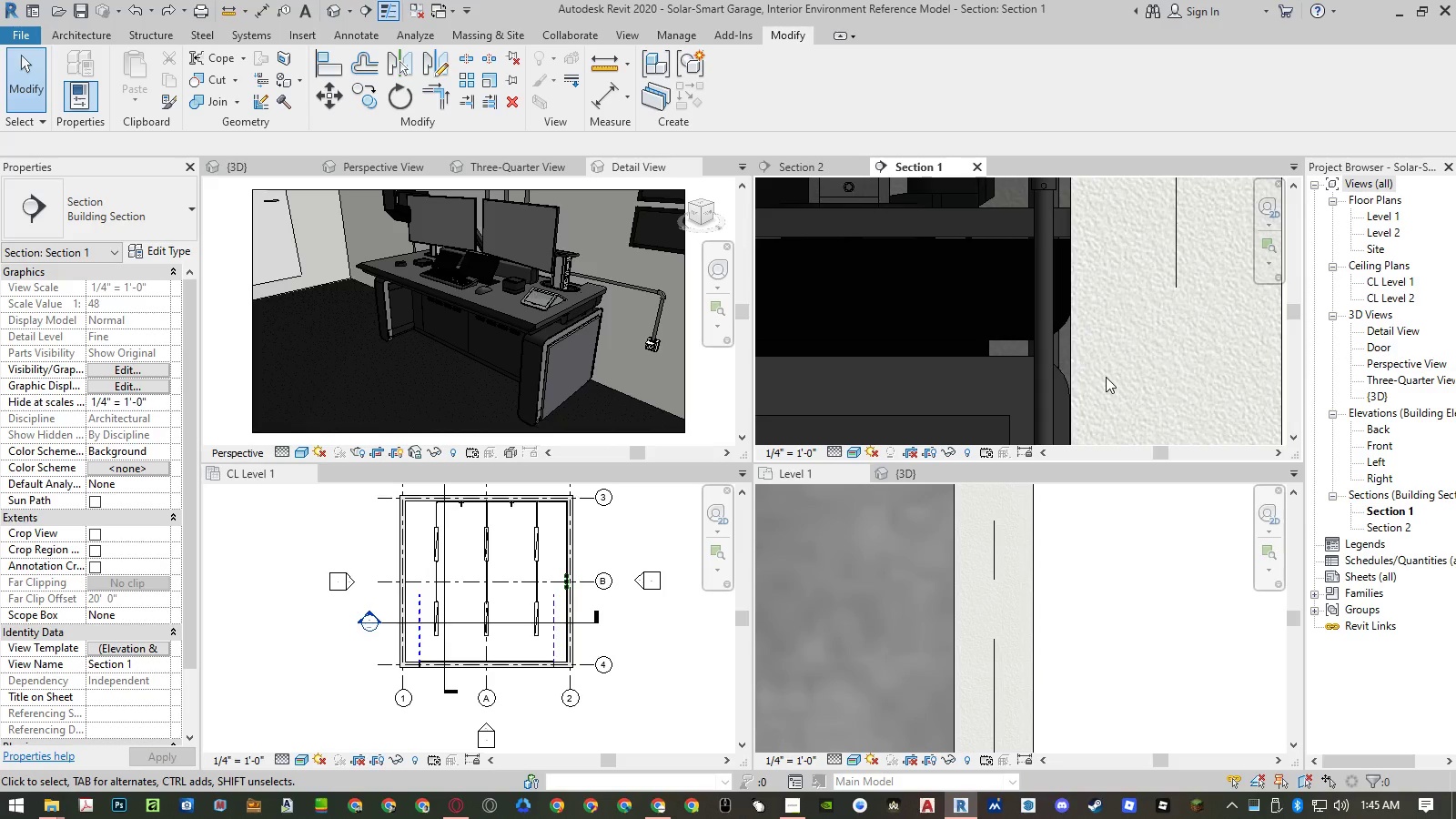 
scroll: coordinate [1025, 329], scroll_direction: down, amount: 10.0
 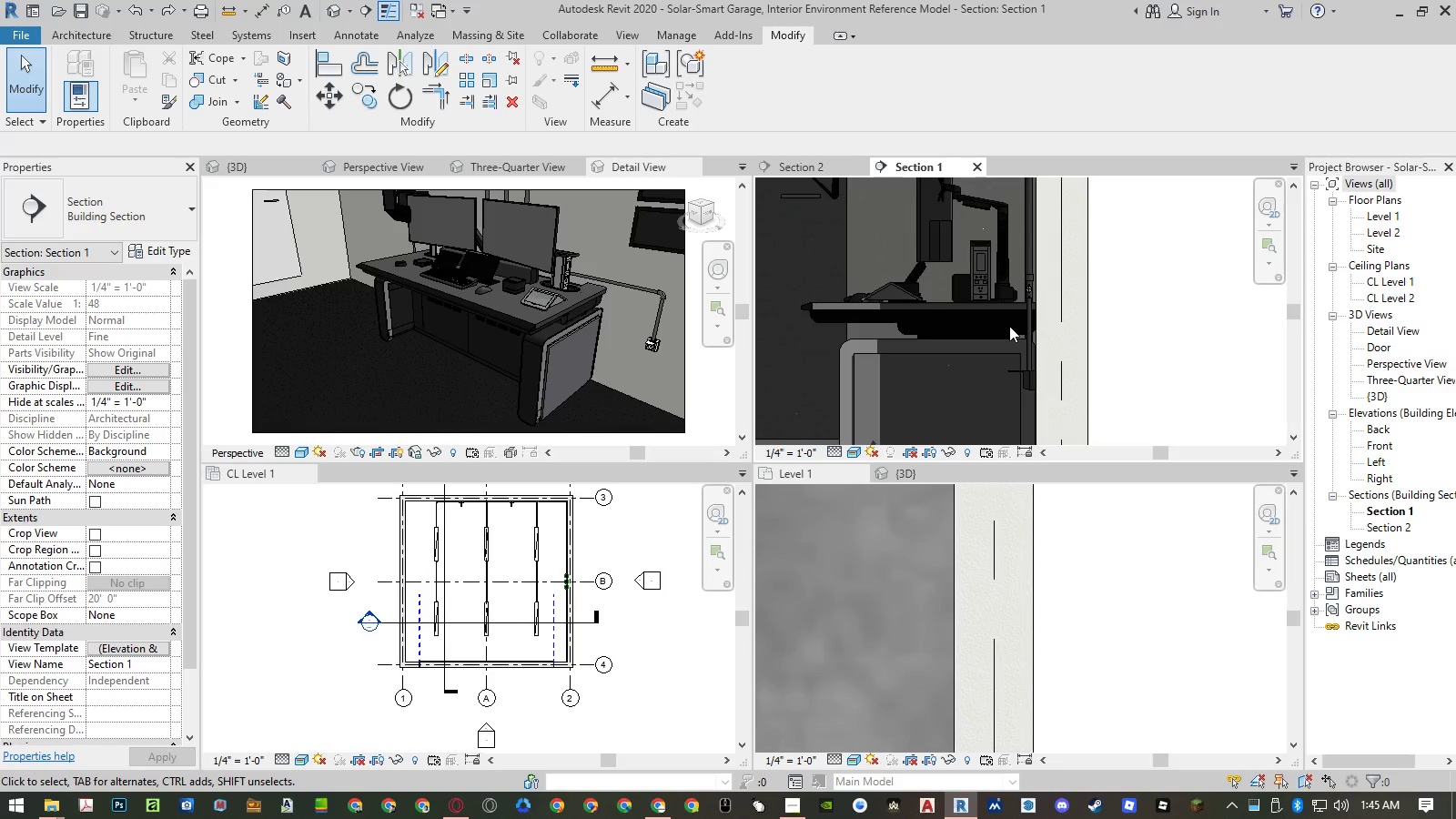 
type(rp)
 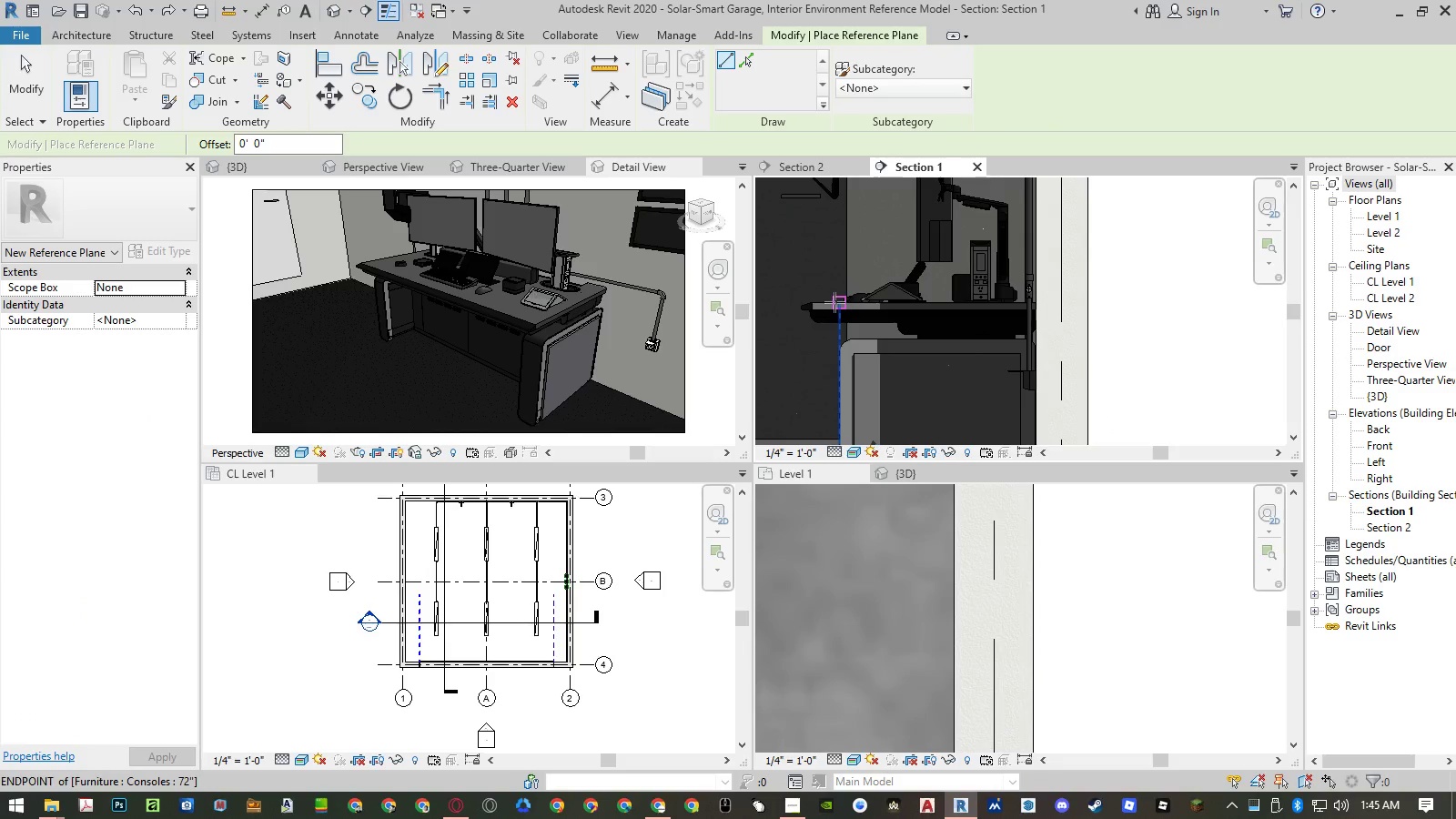 
left_click([824, 302])
 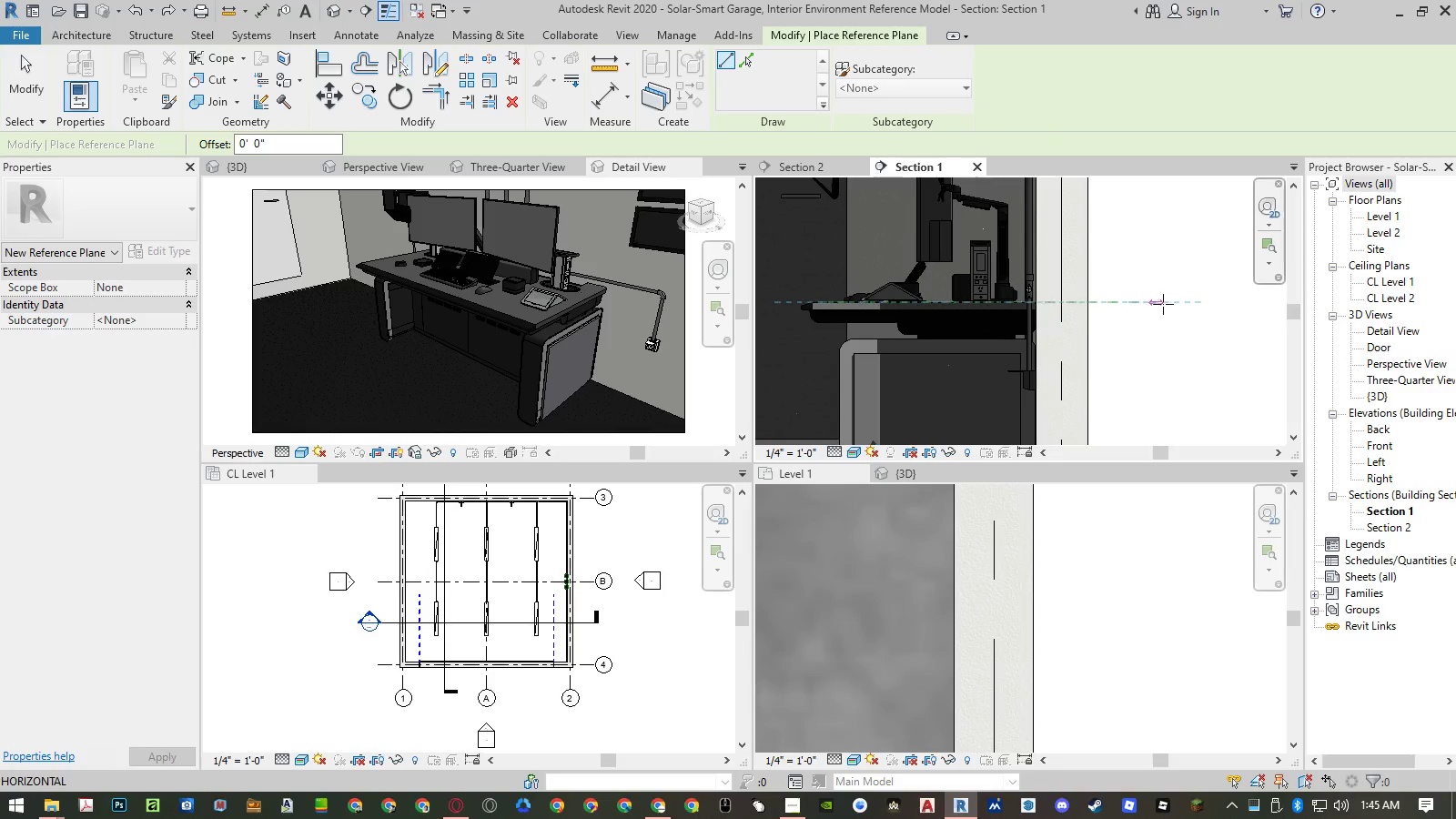 
left_click([1172, 302])
 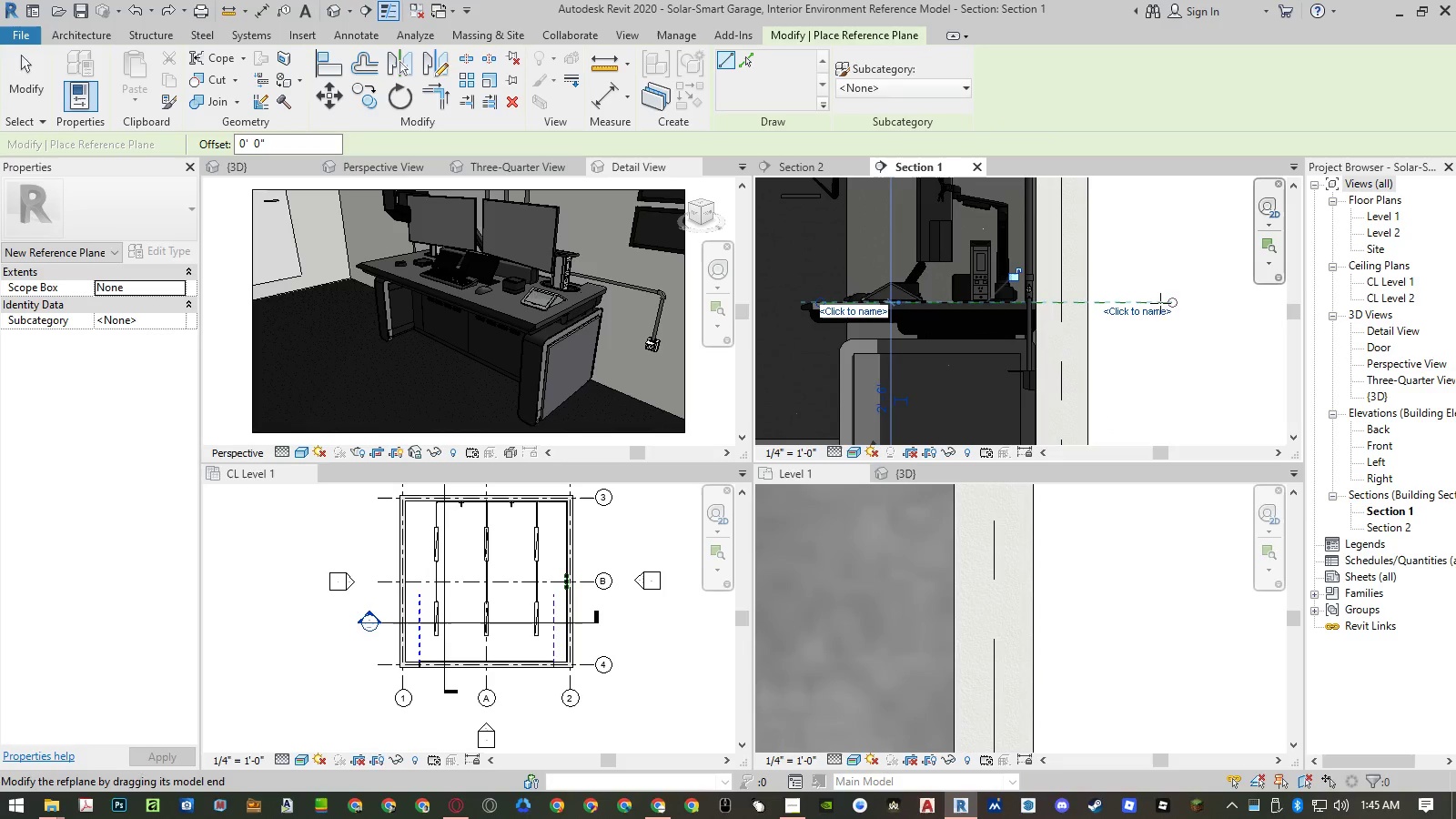 
key(Escape)
 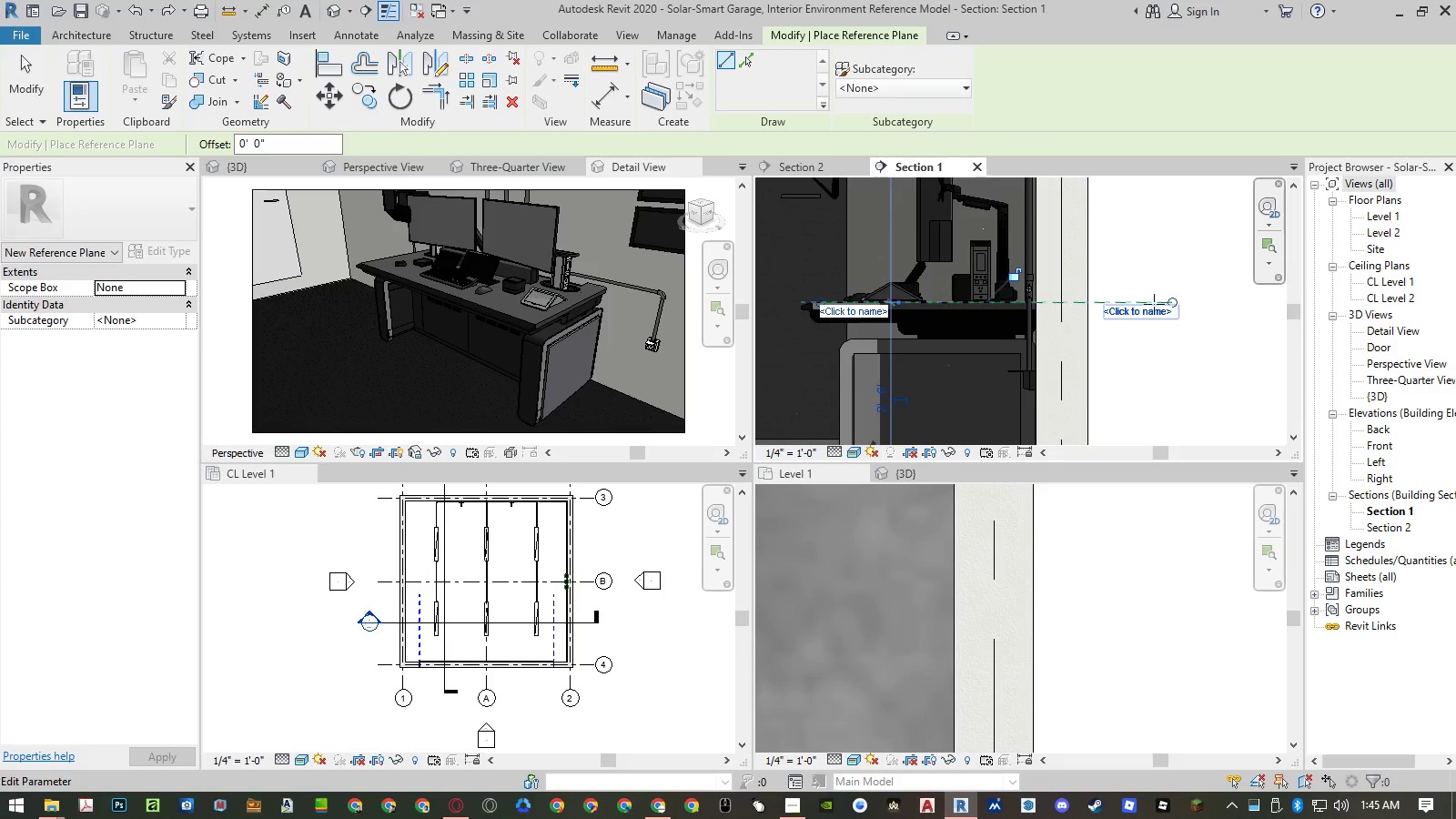 
key(Escape)
 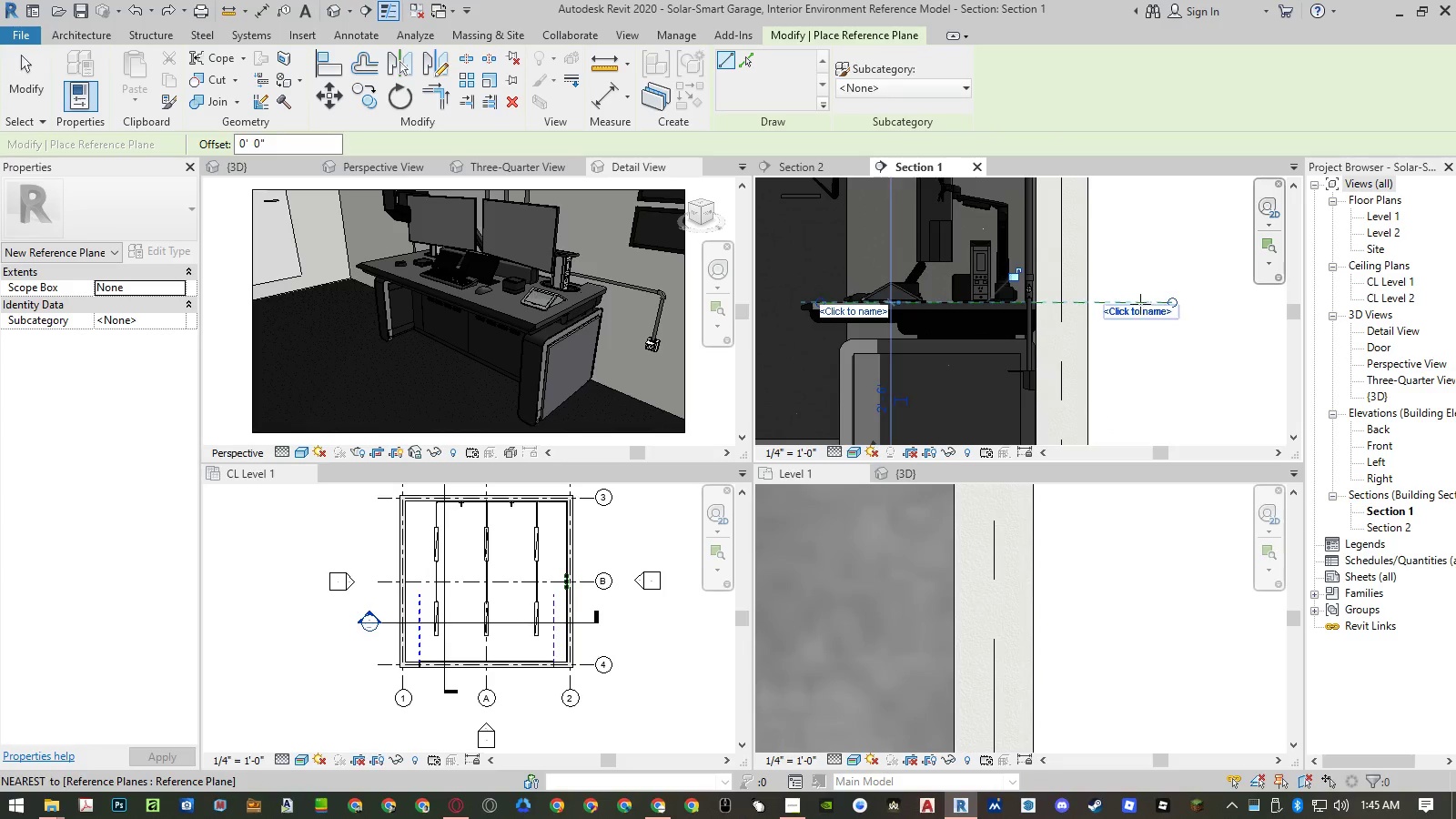 
key(Escape)
 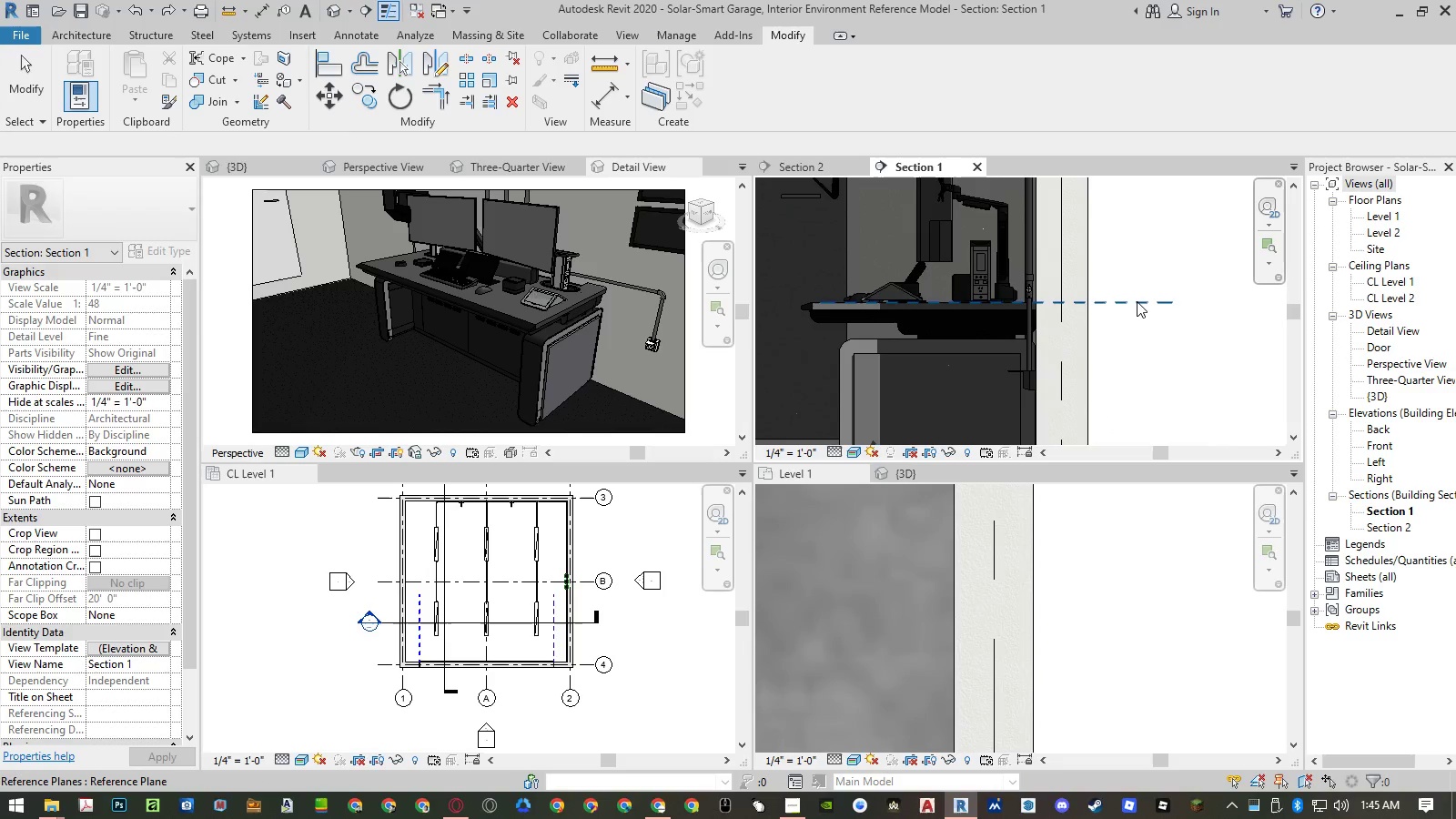 
left_click([1137, 301])
 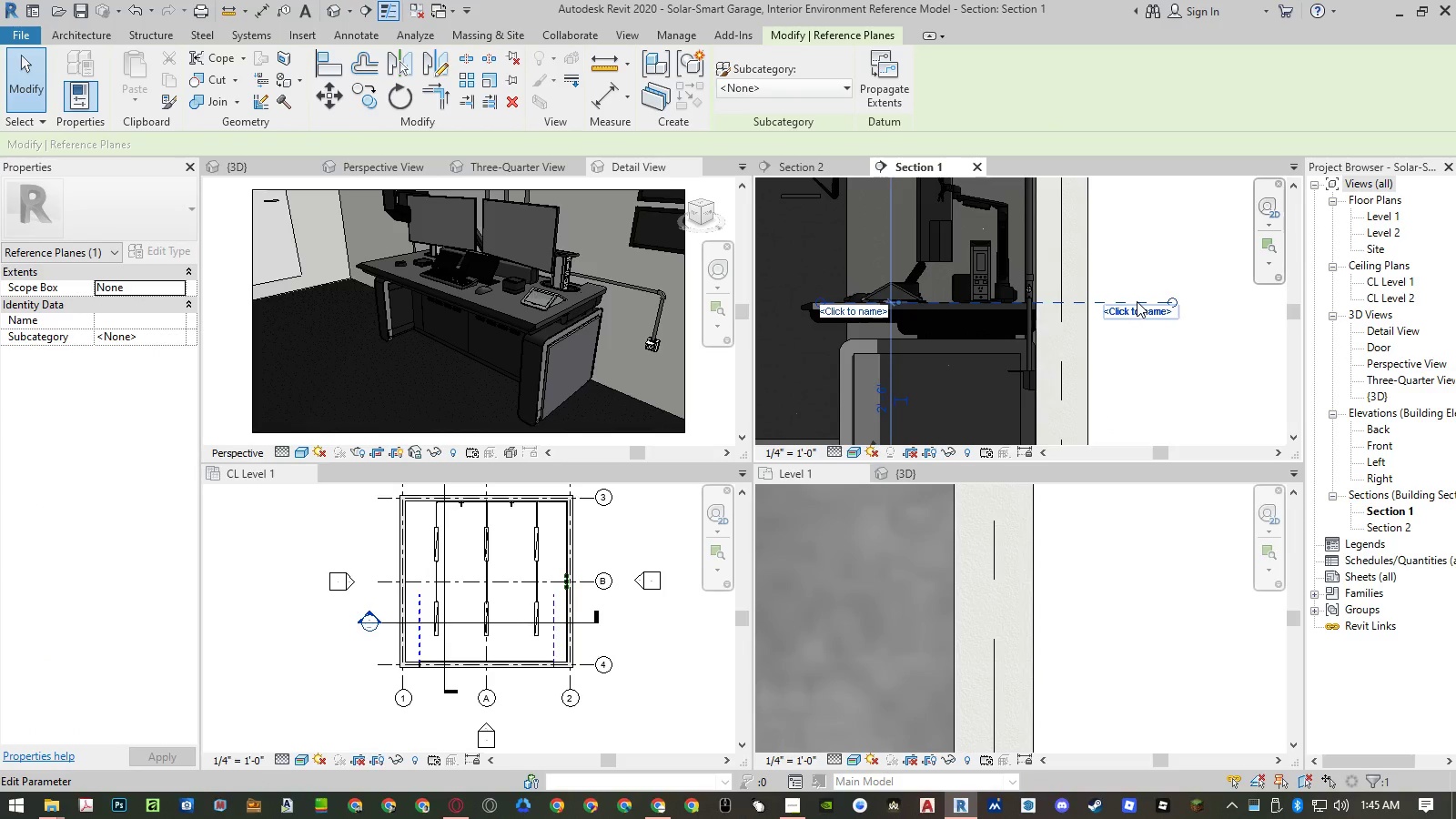 
type(mv)
 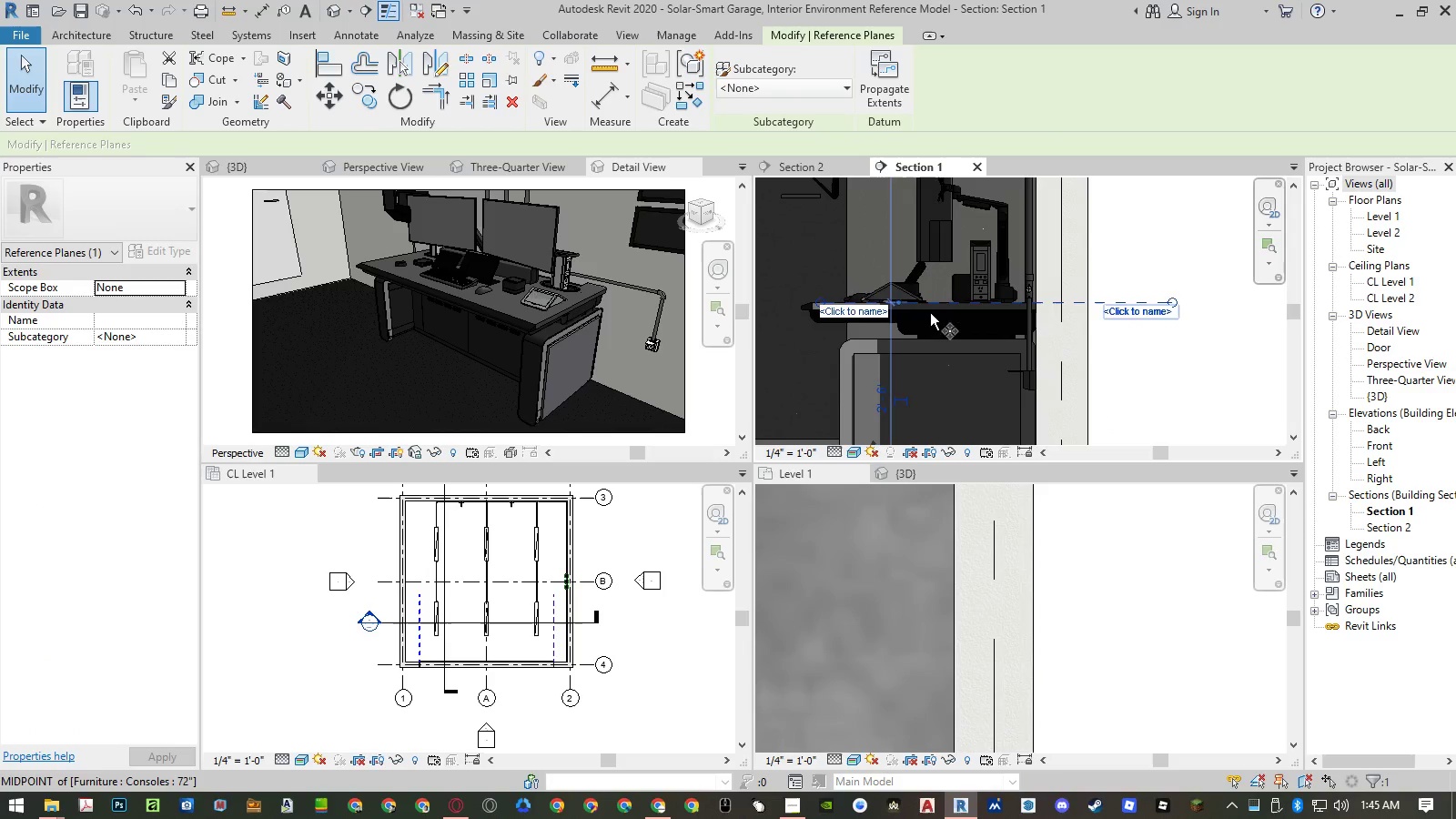 
scroll: coordinate [1091, 286], scroll_direction: up, amount: 13.0
 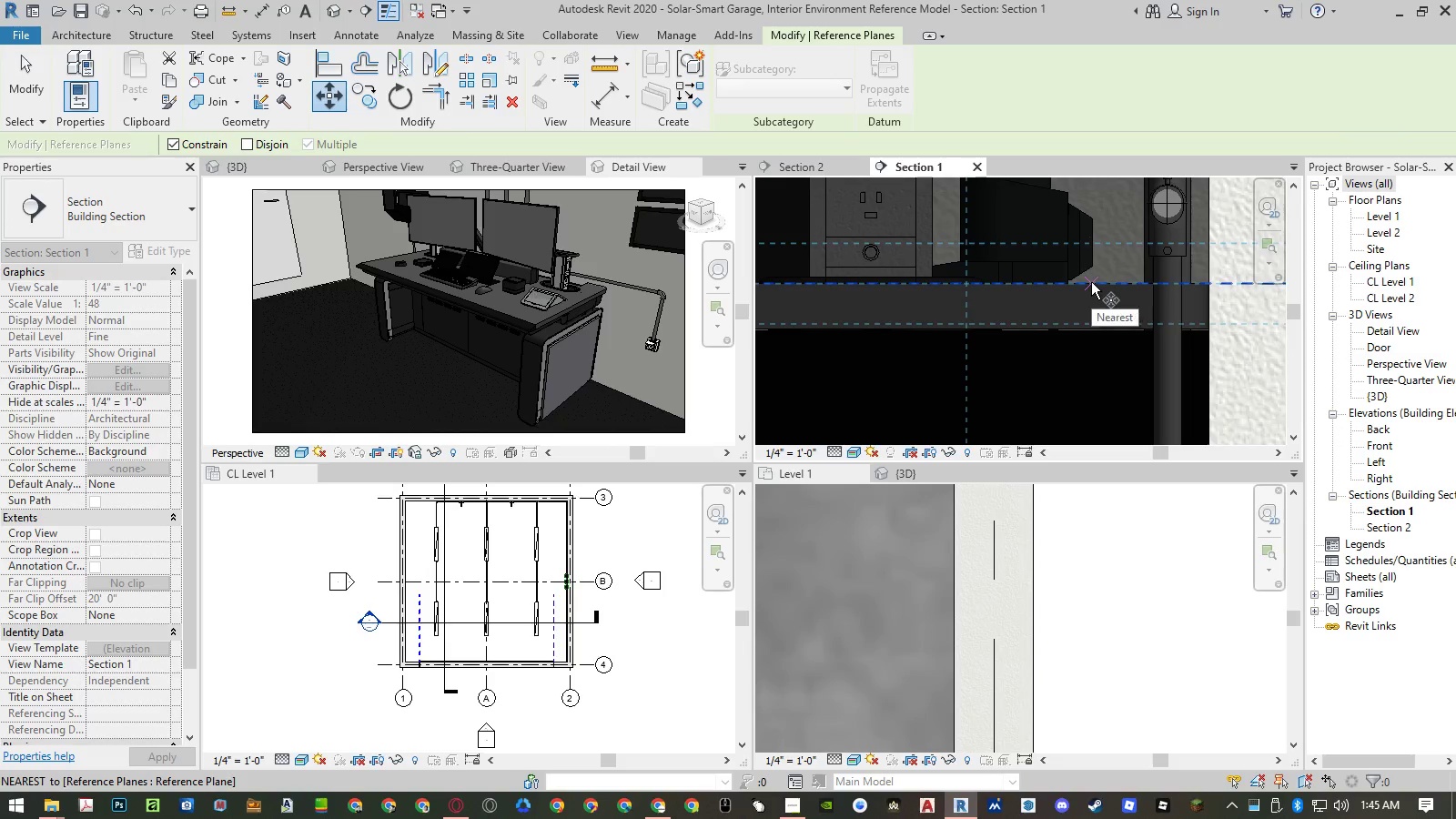 
left_click([1092, 282])
 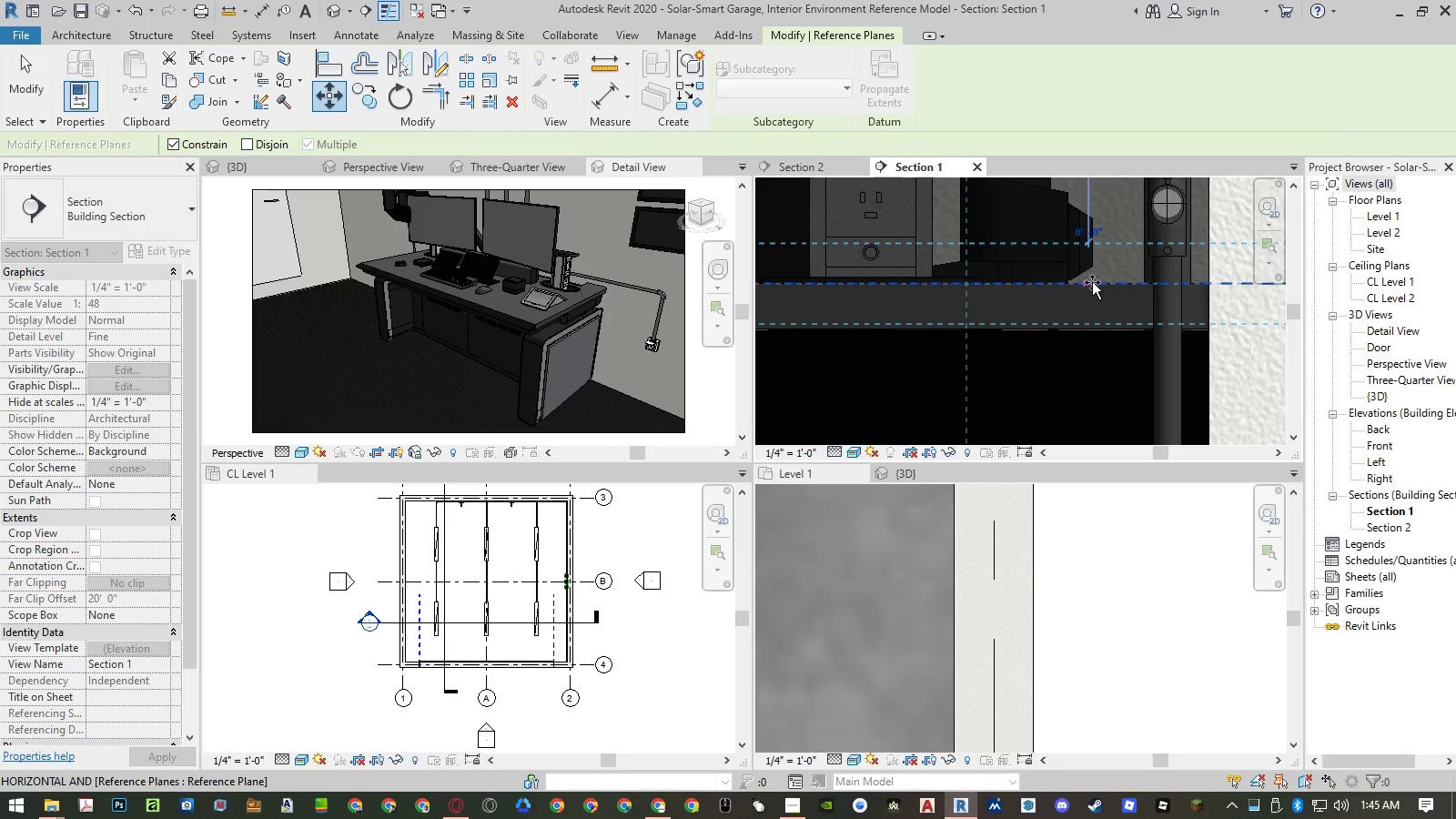 
scroll: coordinate [1097, 387], scroll_direction: down, amount: 17.0
 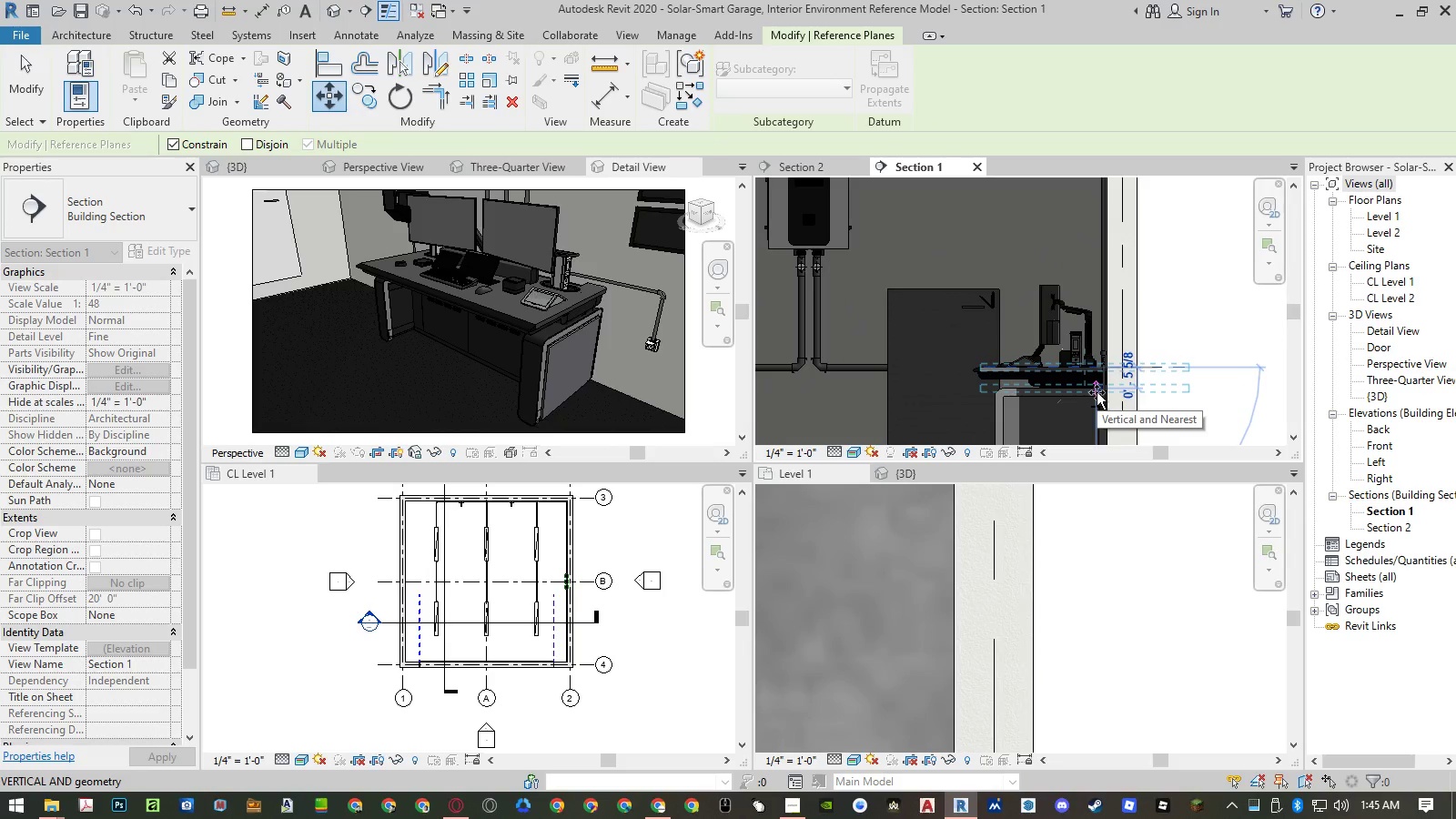 
scroll: coordinate [1098, 381], scroll_direction: up, amount: 13.0
 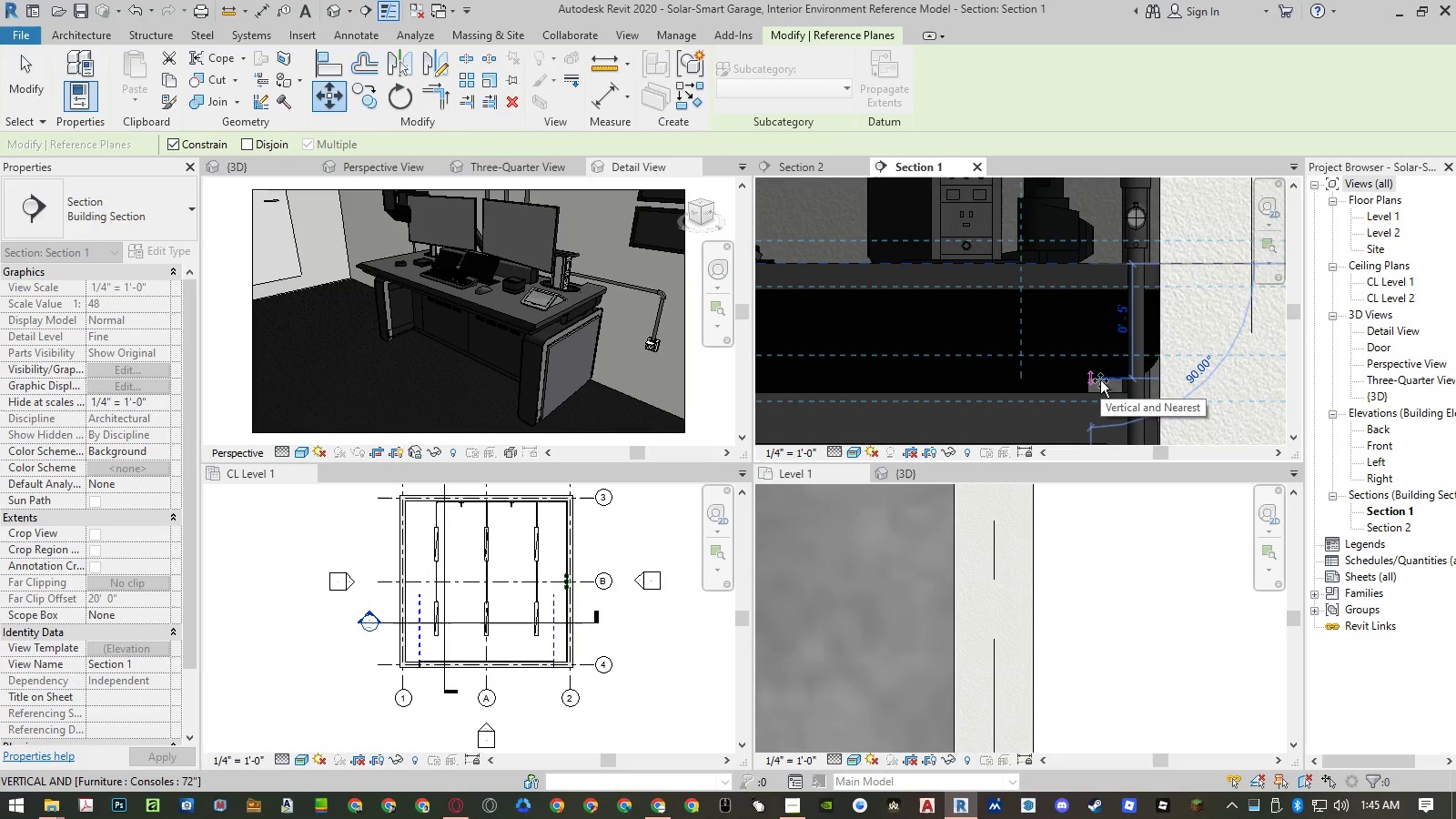 
key(Numpad5)
 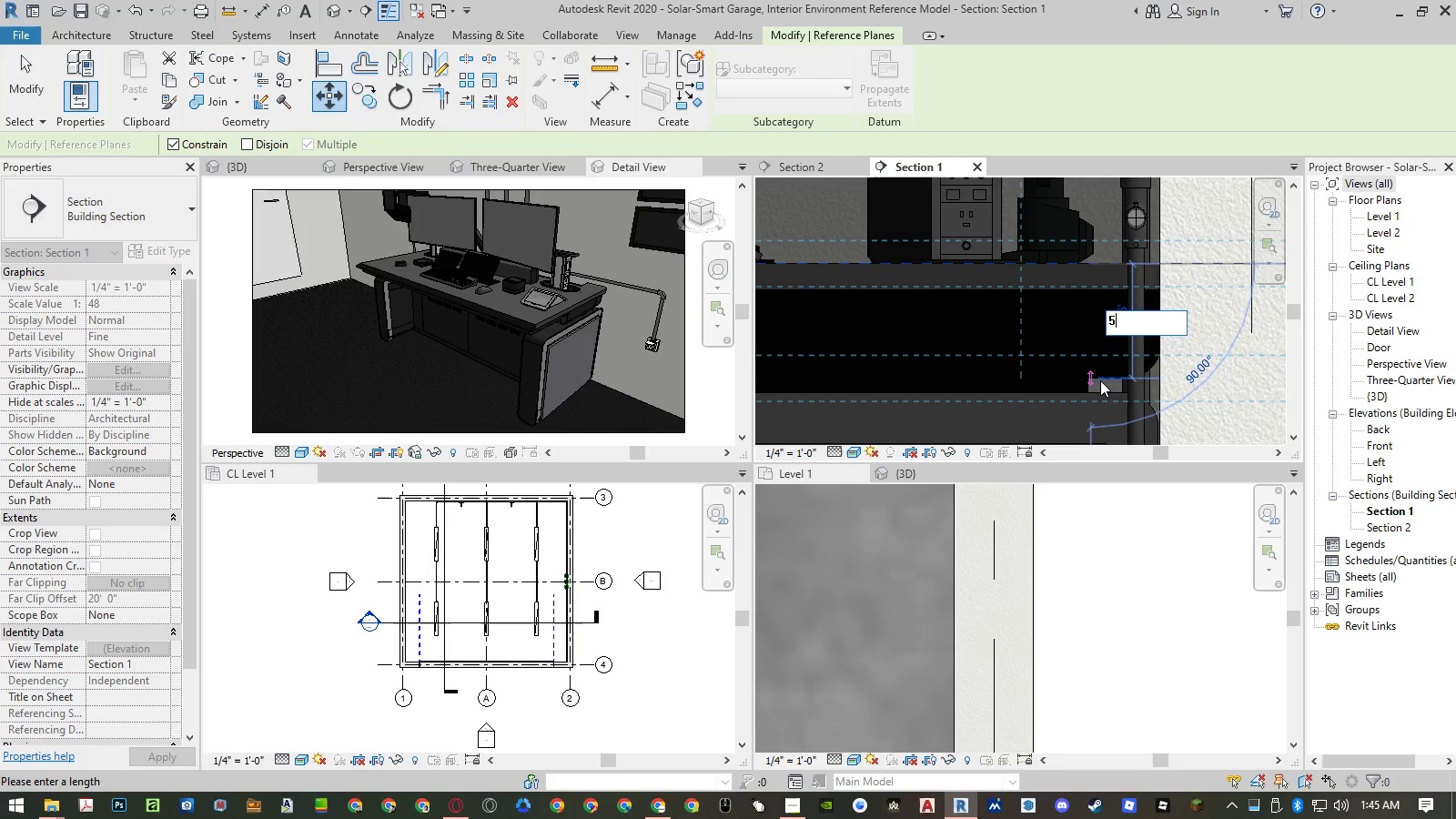 
key(Shift+ShiftRight)
 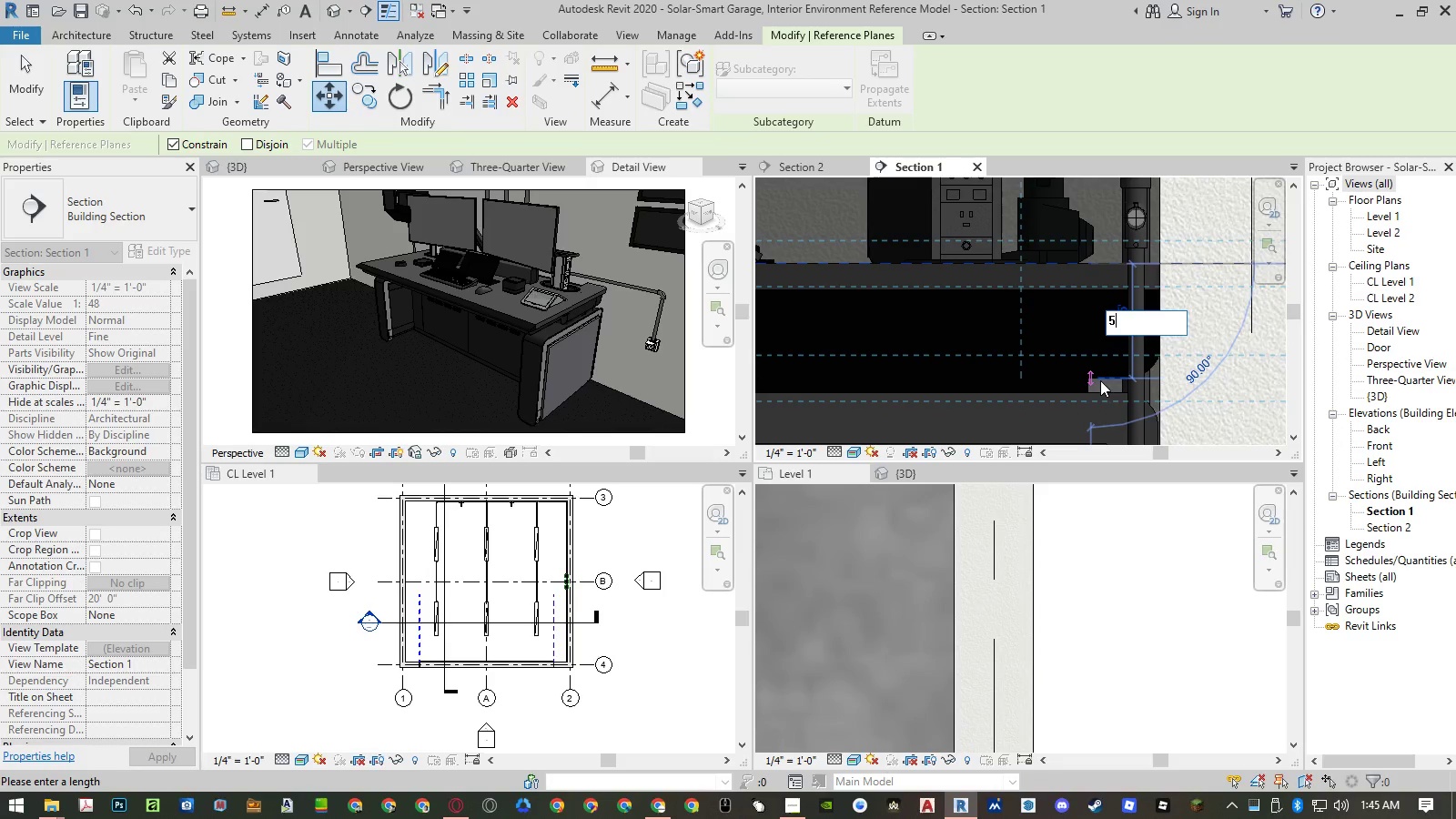 
key(Shift+Quote)
 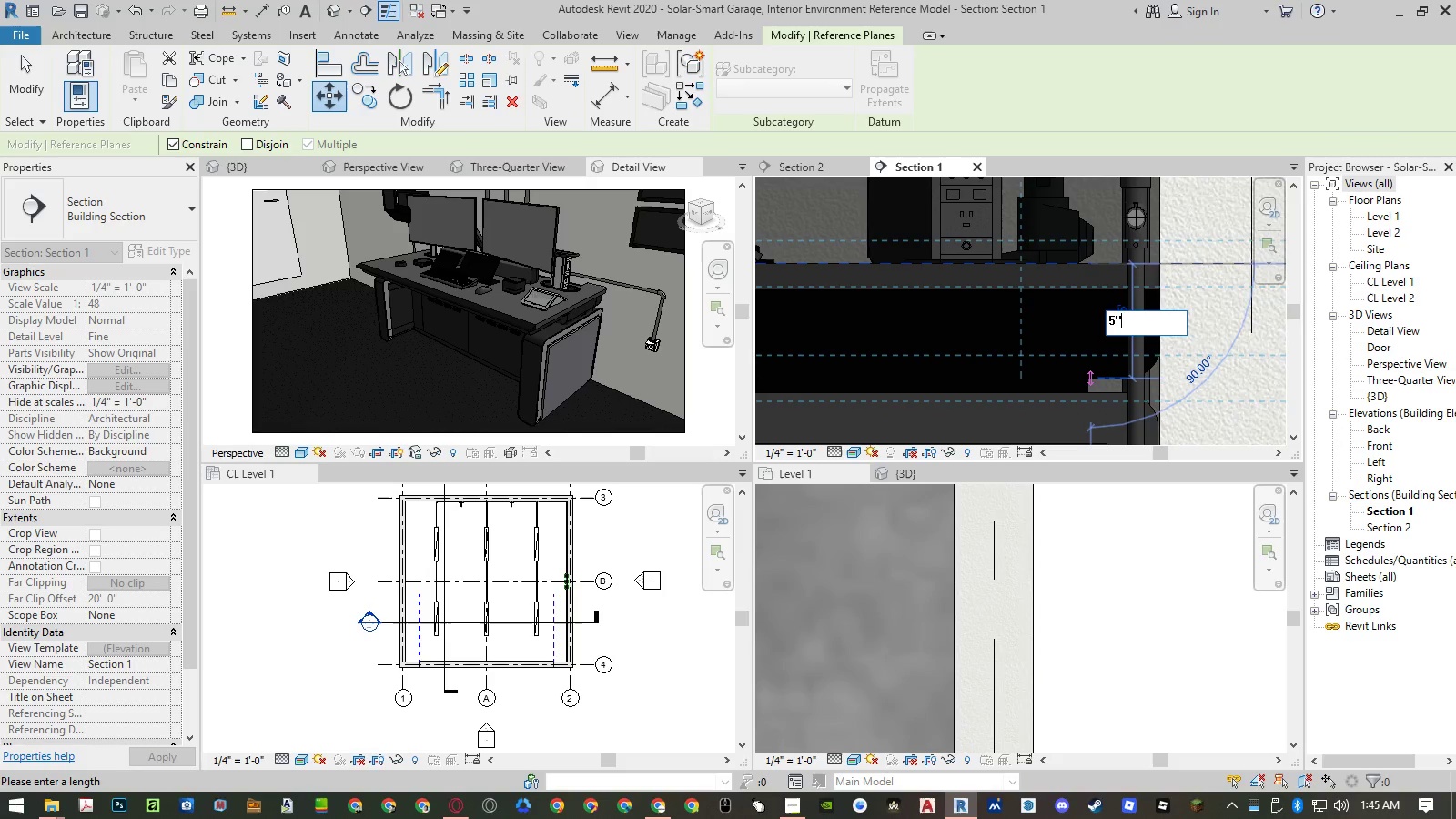 
key(NumpadEnter)
 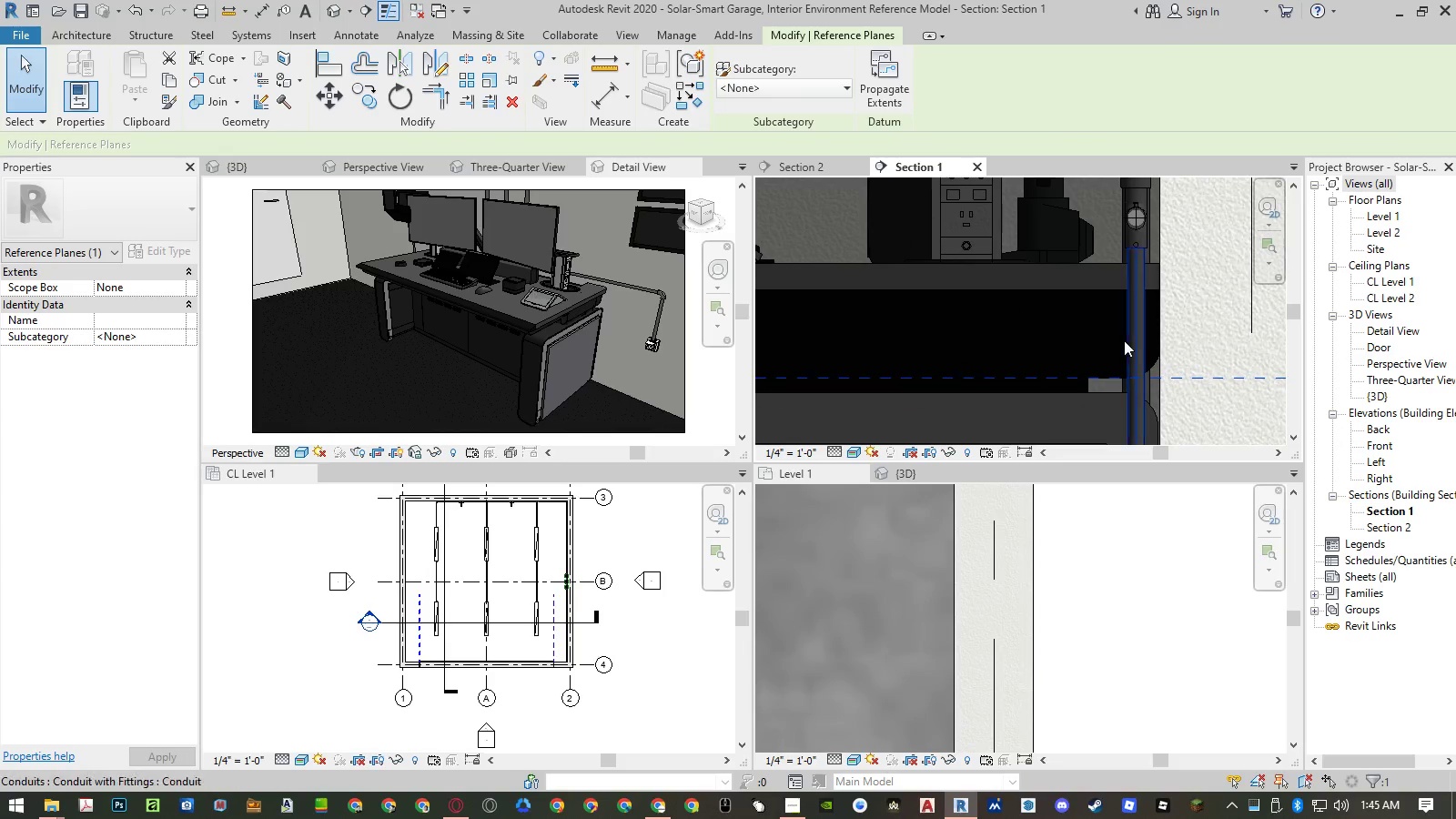 
scroll: coordinate [1084, 376], scroll_direction: up, amount: 8.0
 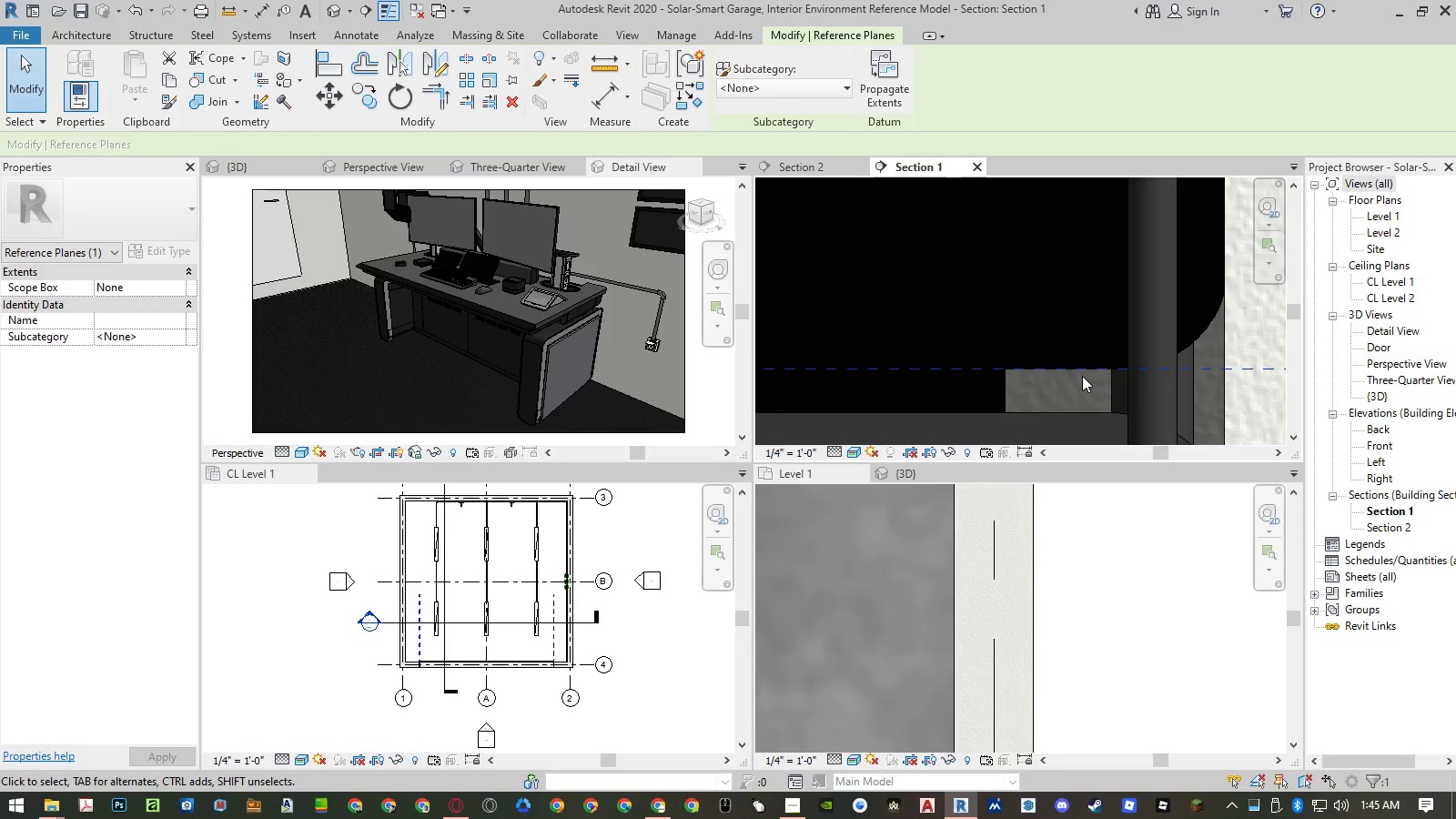 
type(mv)
 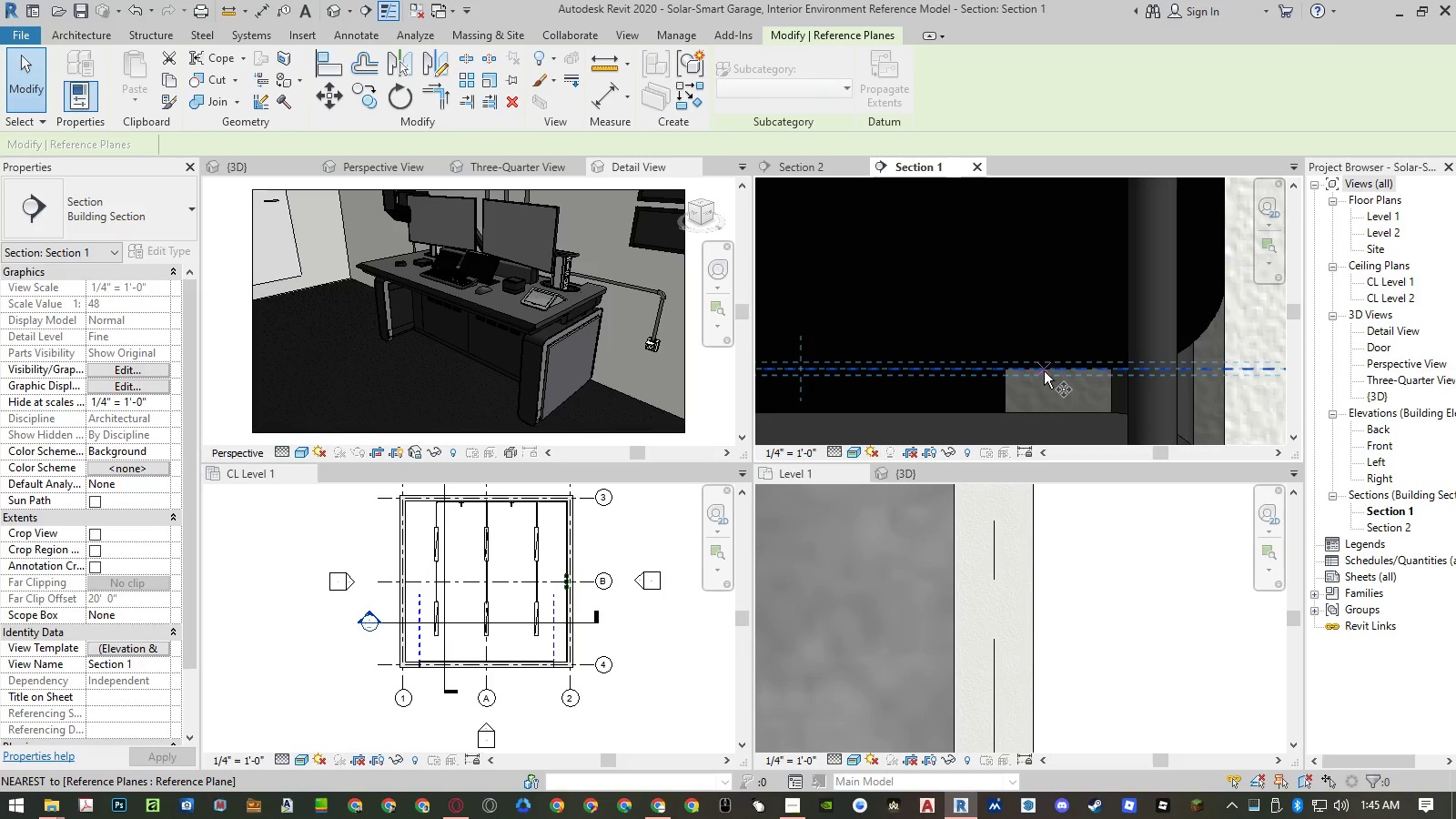 
left_click([1043, 371])
 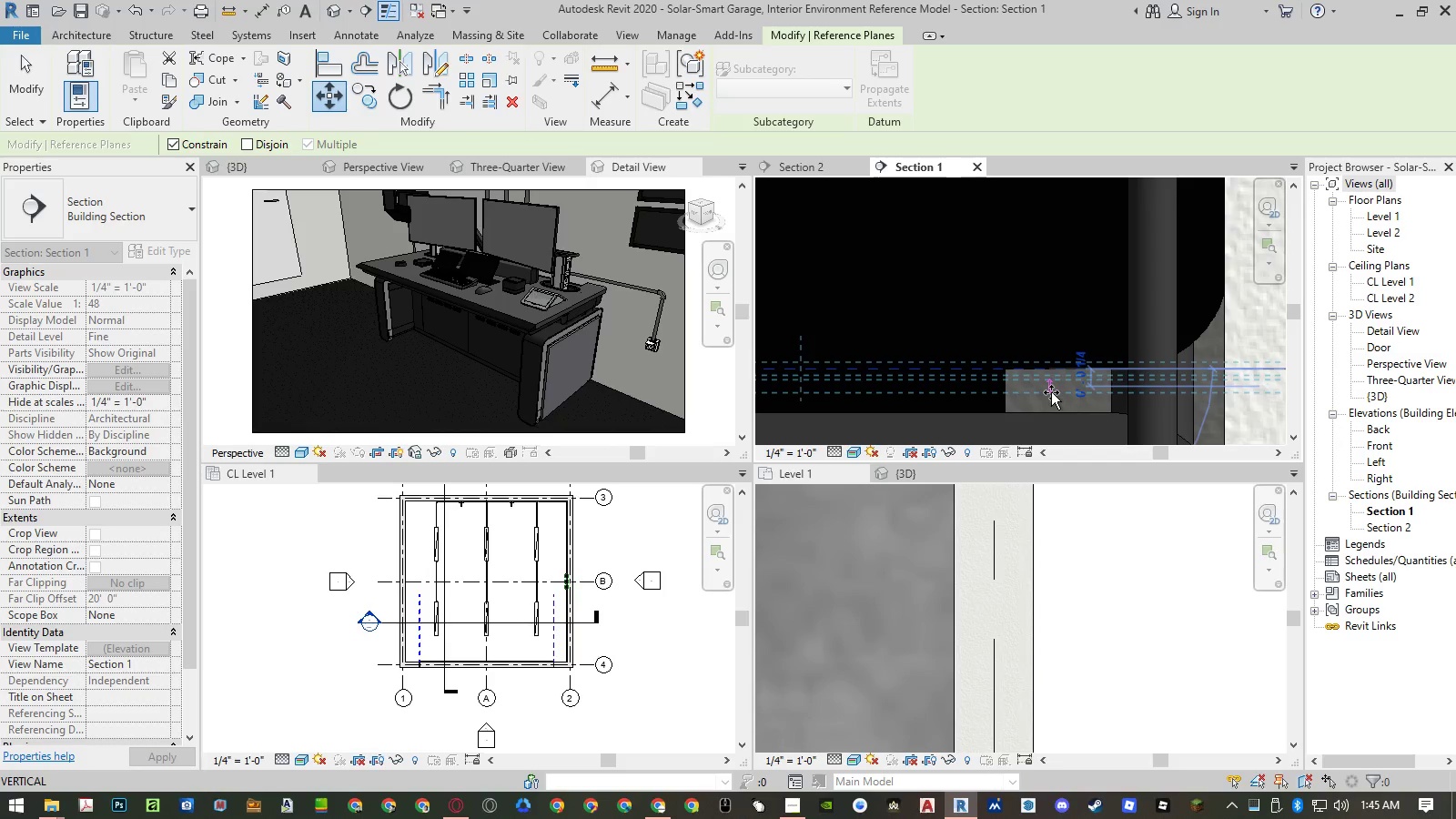 
wait(9.02)
 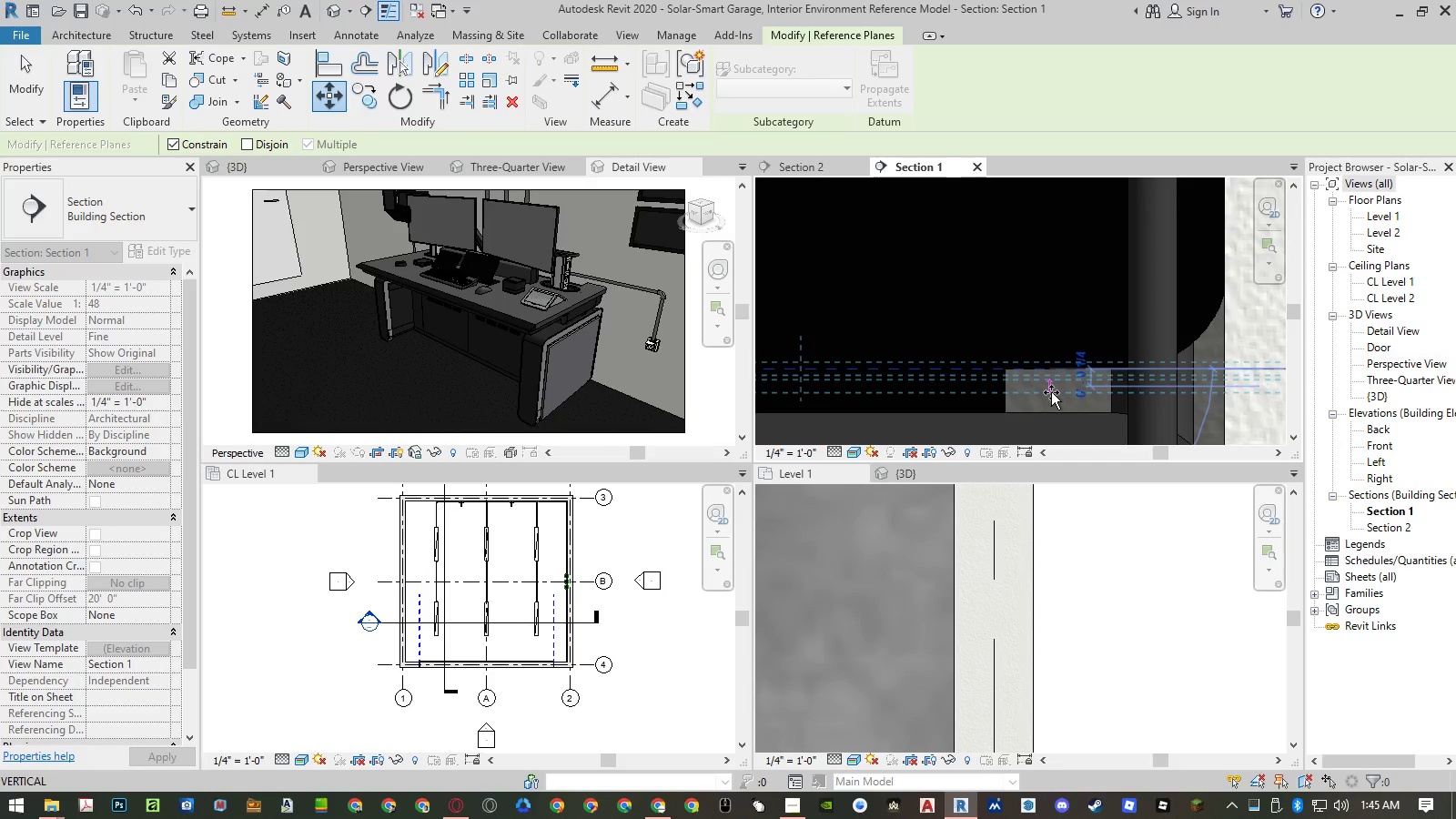 
key(Numpad0)
 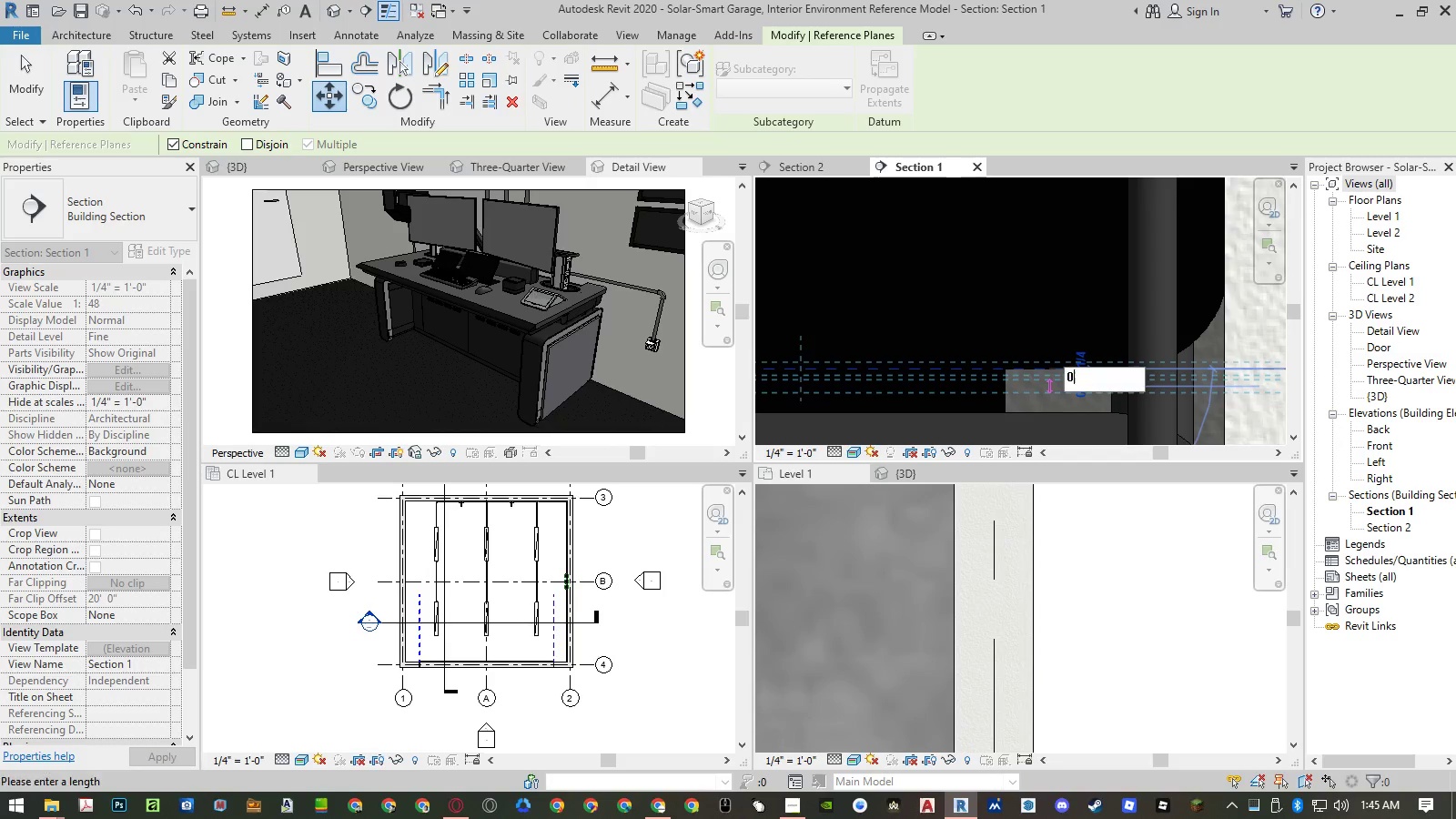 
key(NumpadDecimal)
 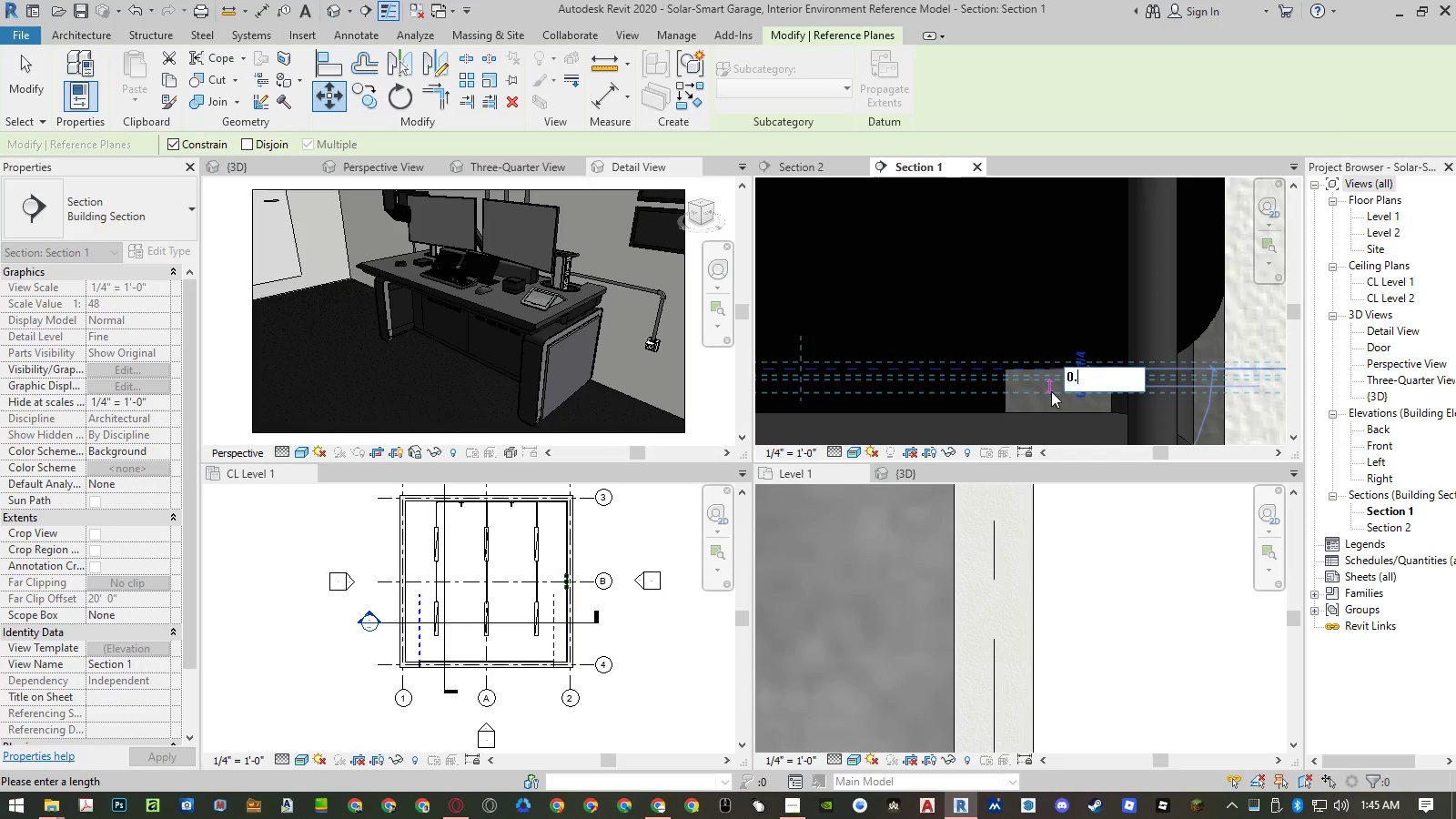 
key(Numpad2)
 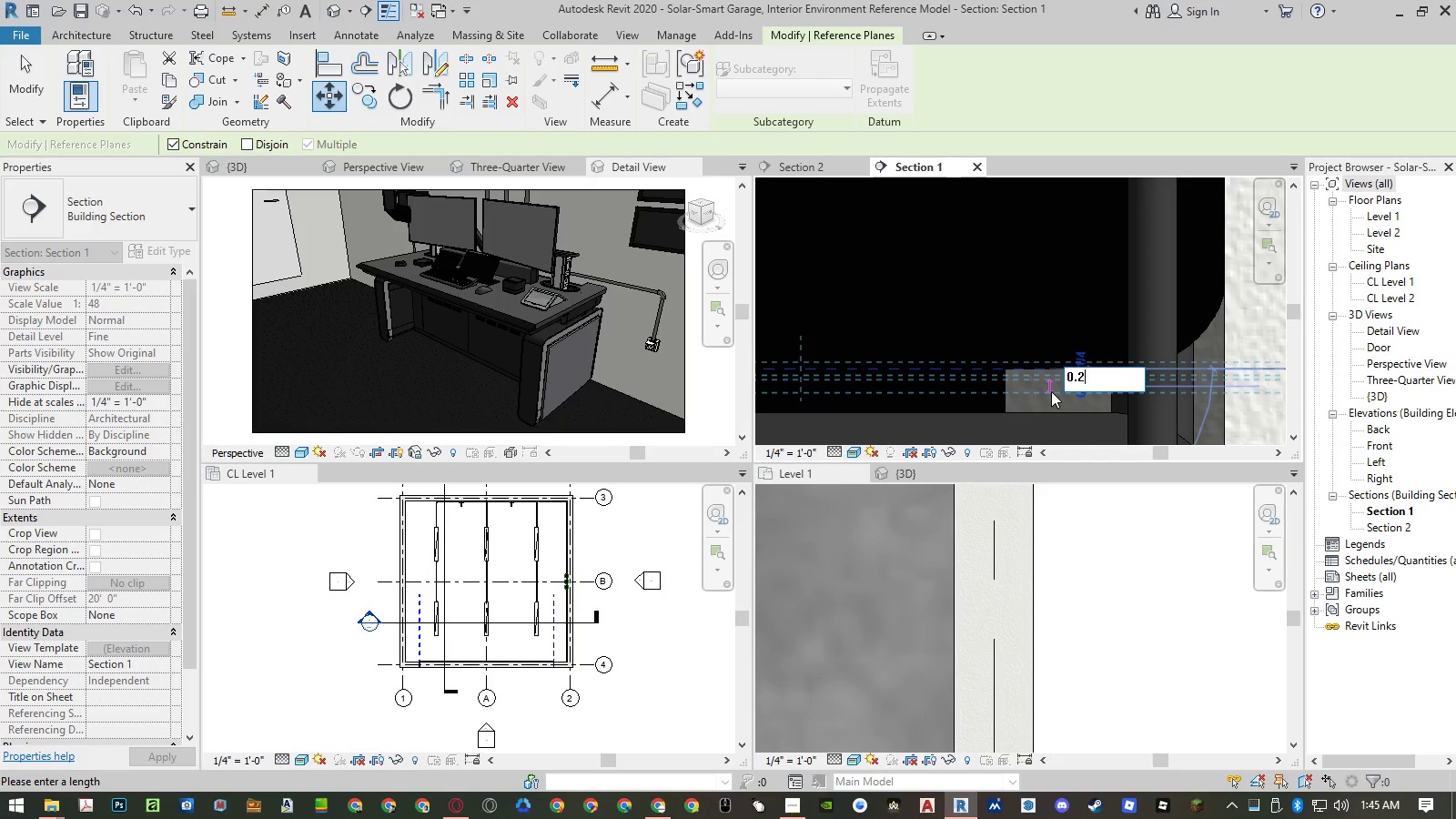 
key(Numpad5)
 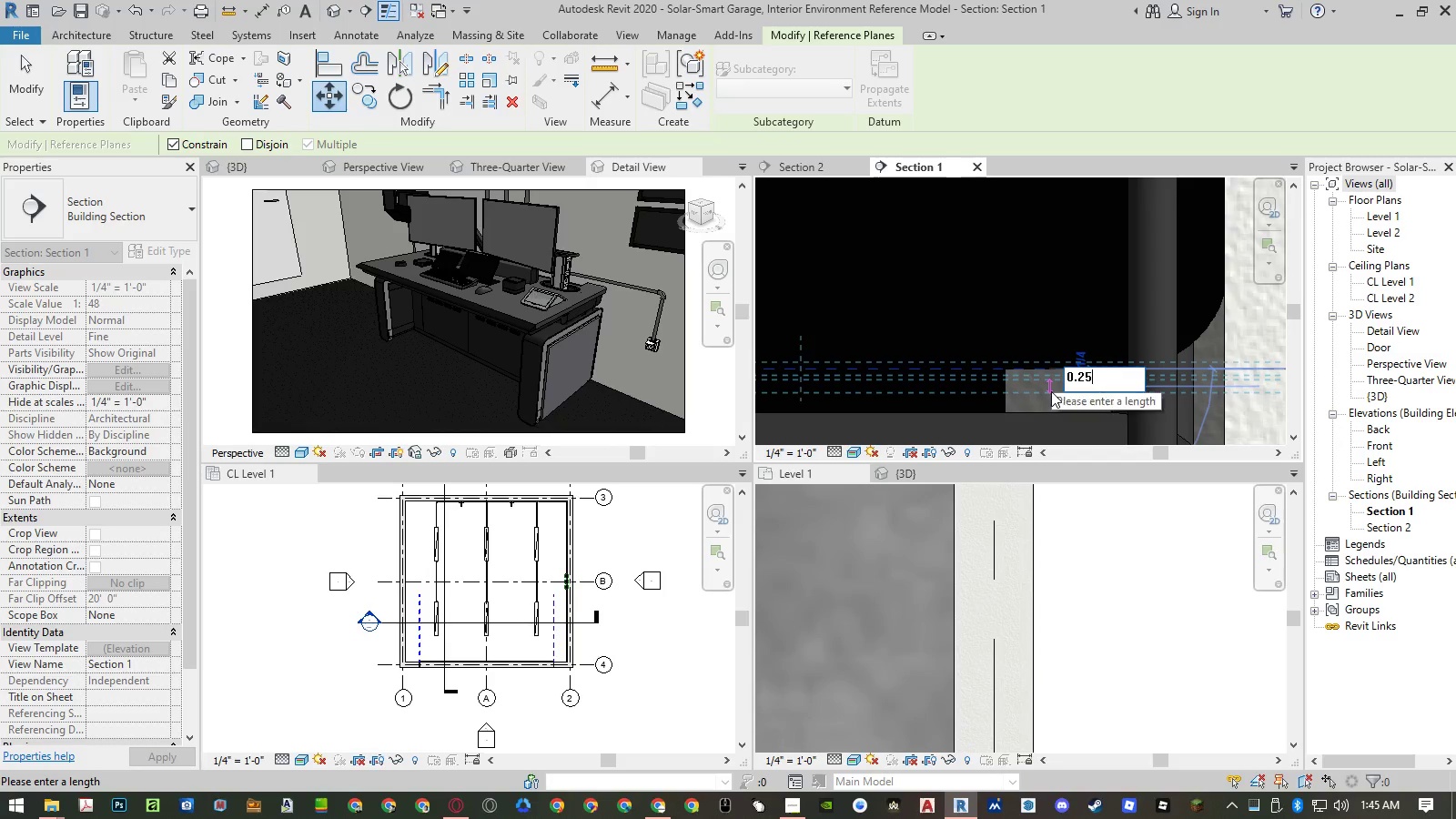 
key(Shift+ShiftRight)
 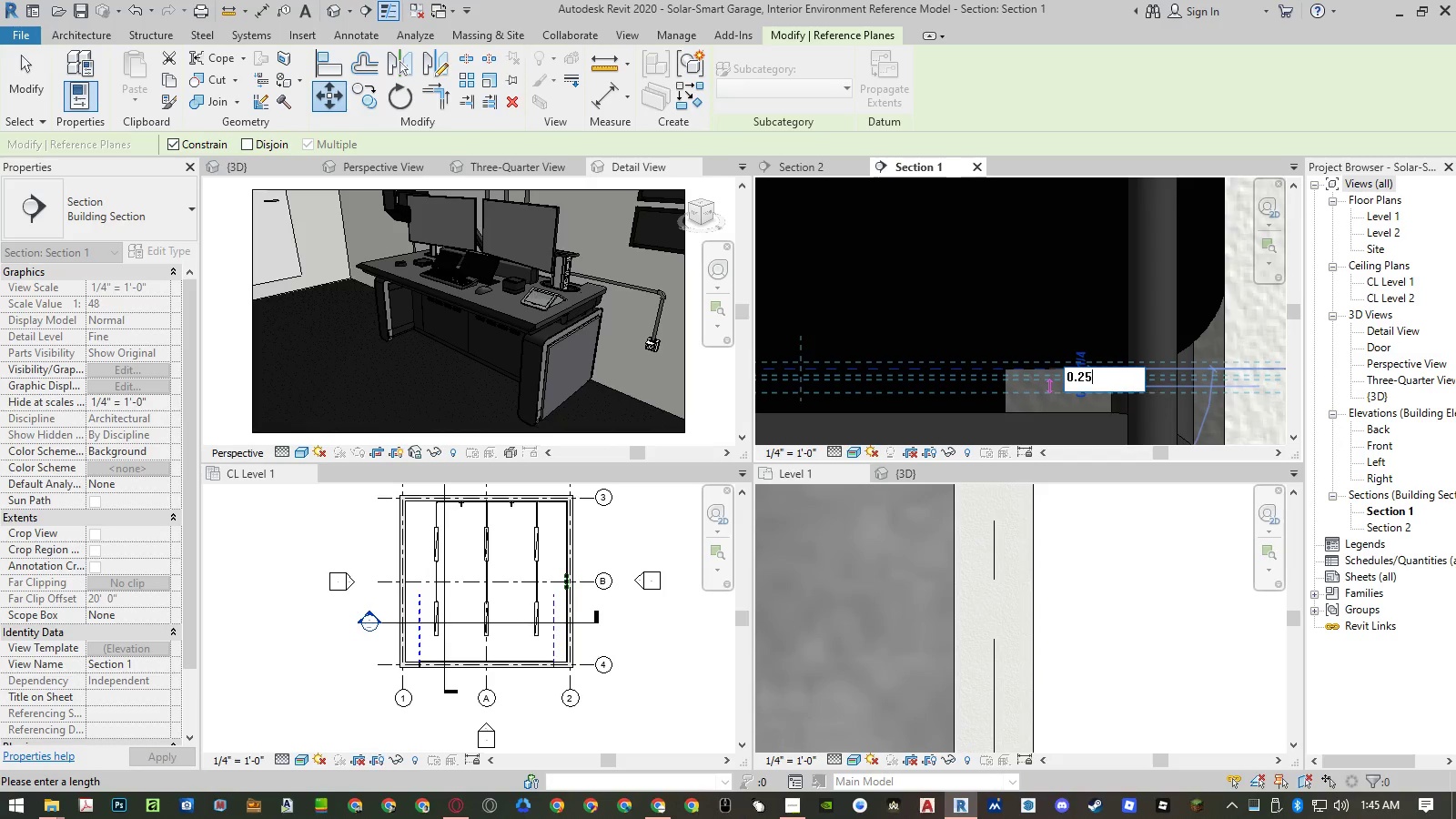 
key(Shift+Quote)
 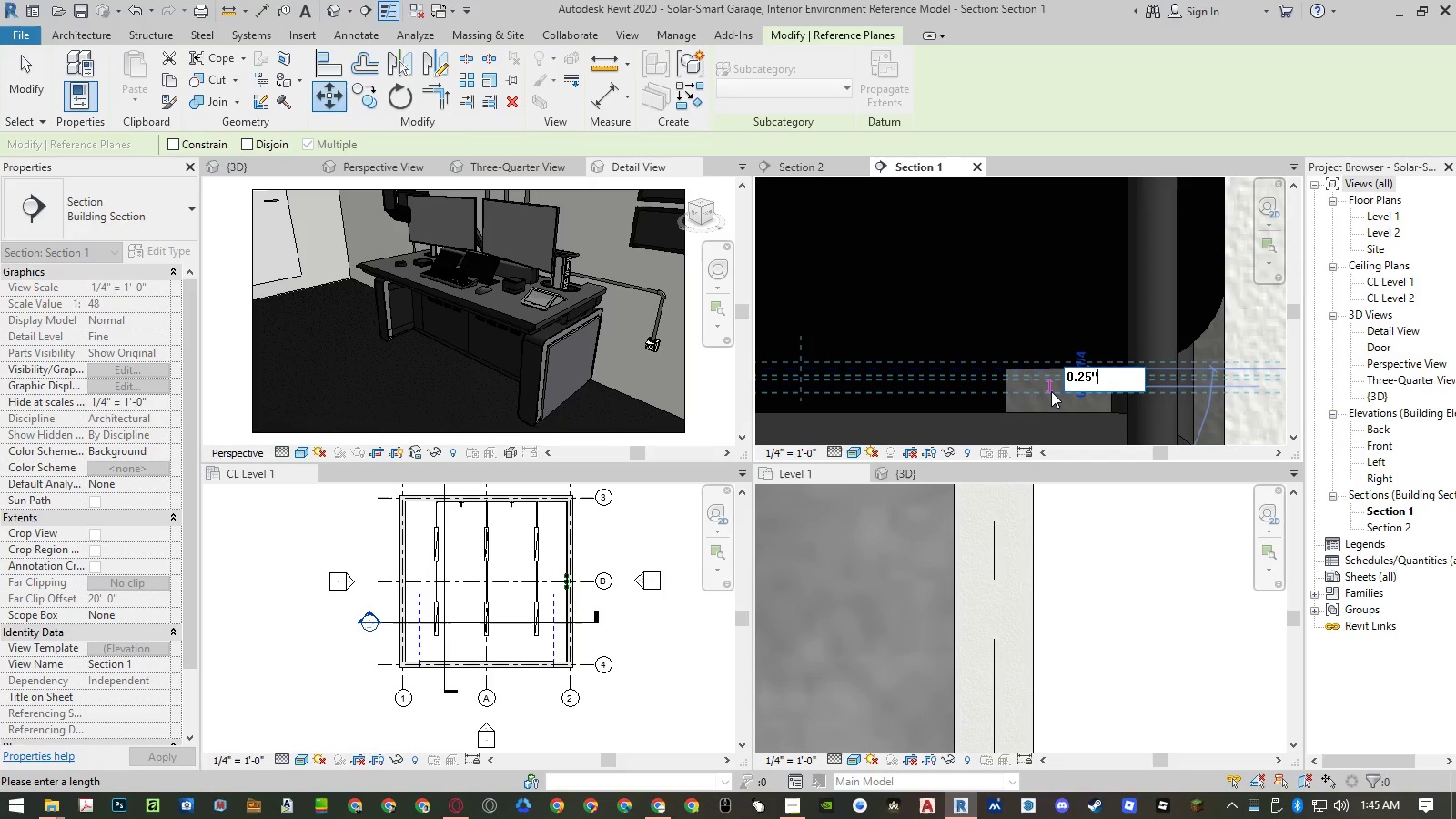 
key(NumpadEnter)
 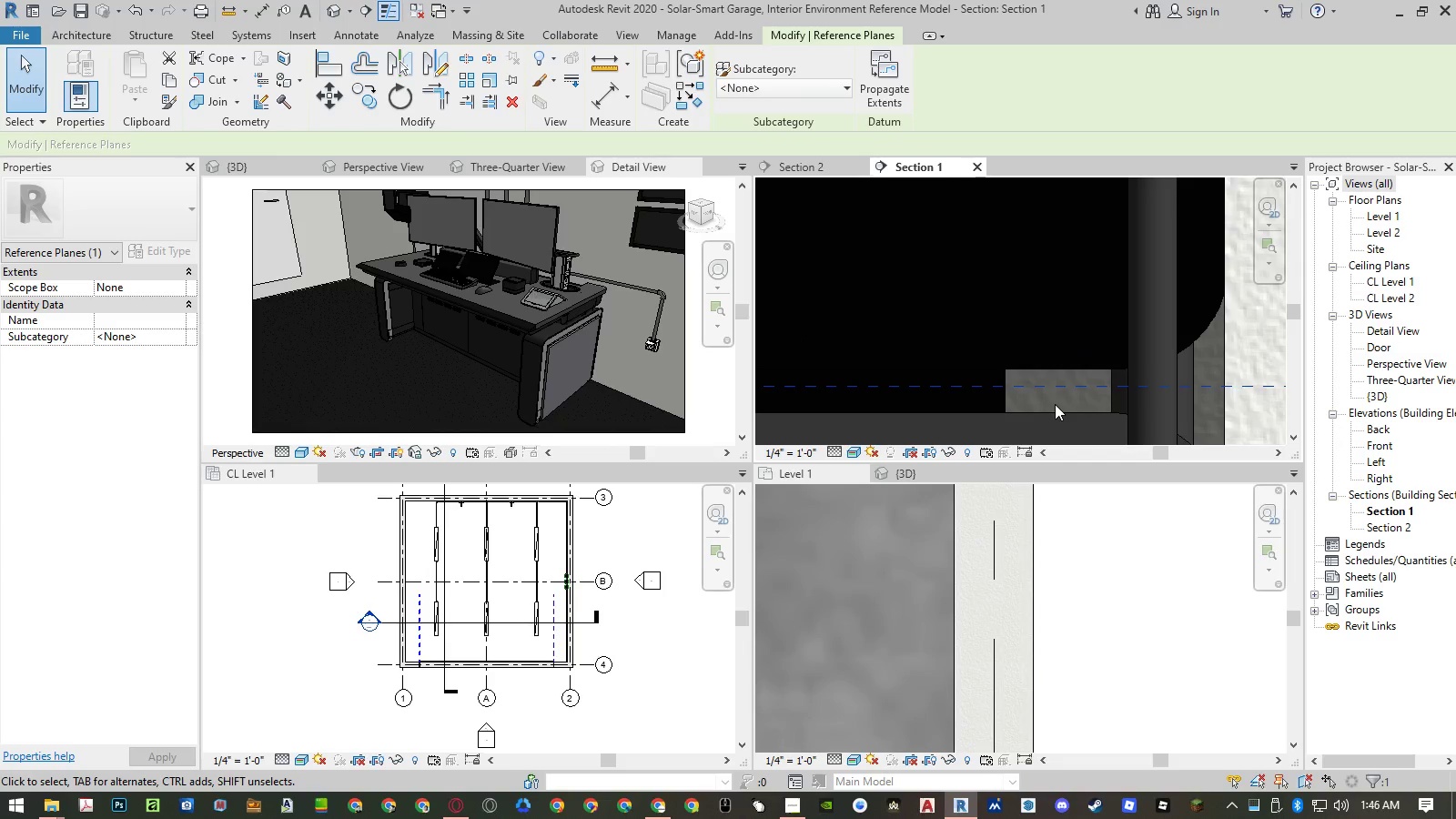 
key(Control+ControlLeft)
 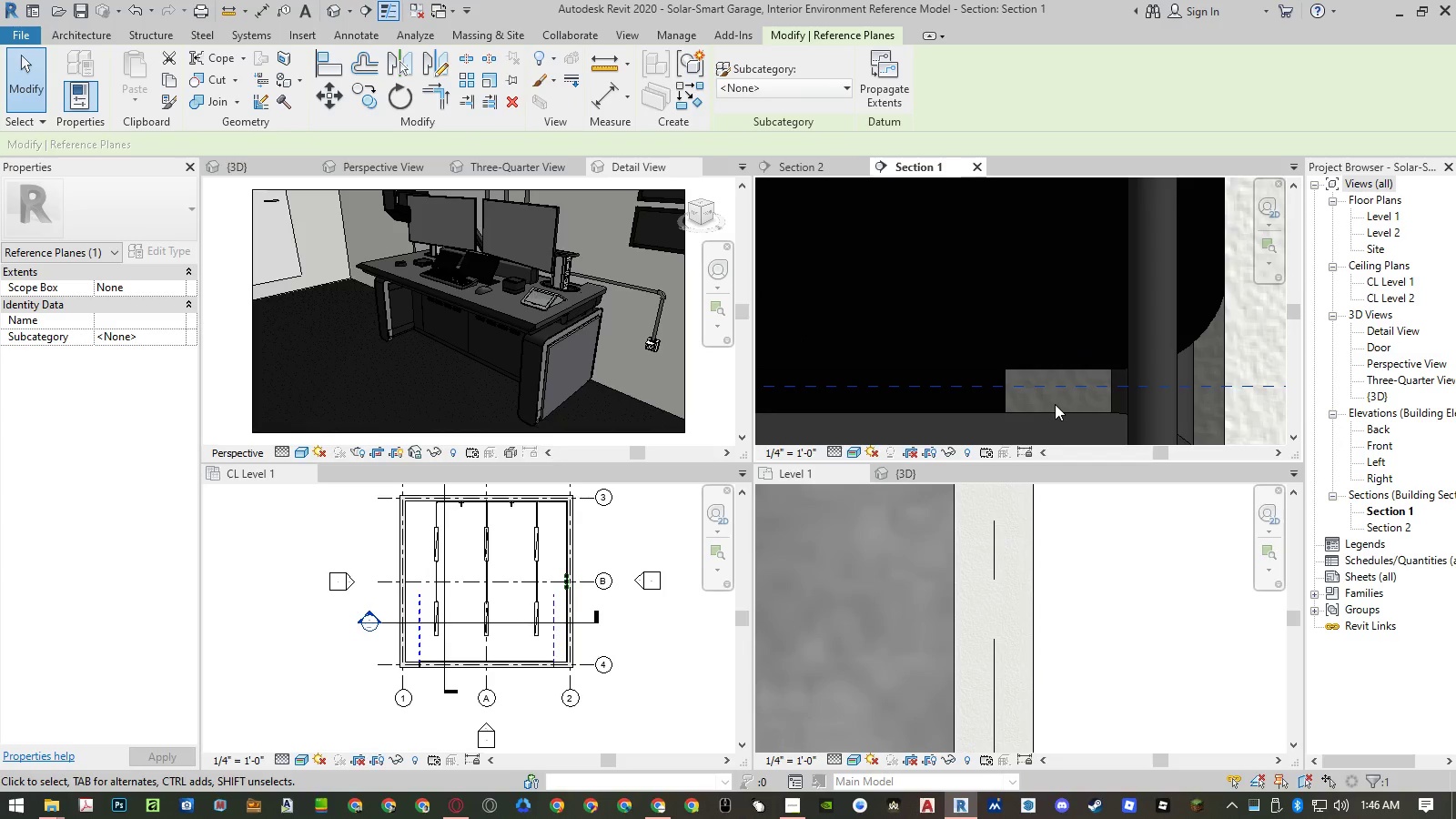 
key(Control+Z)
 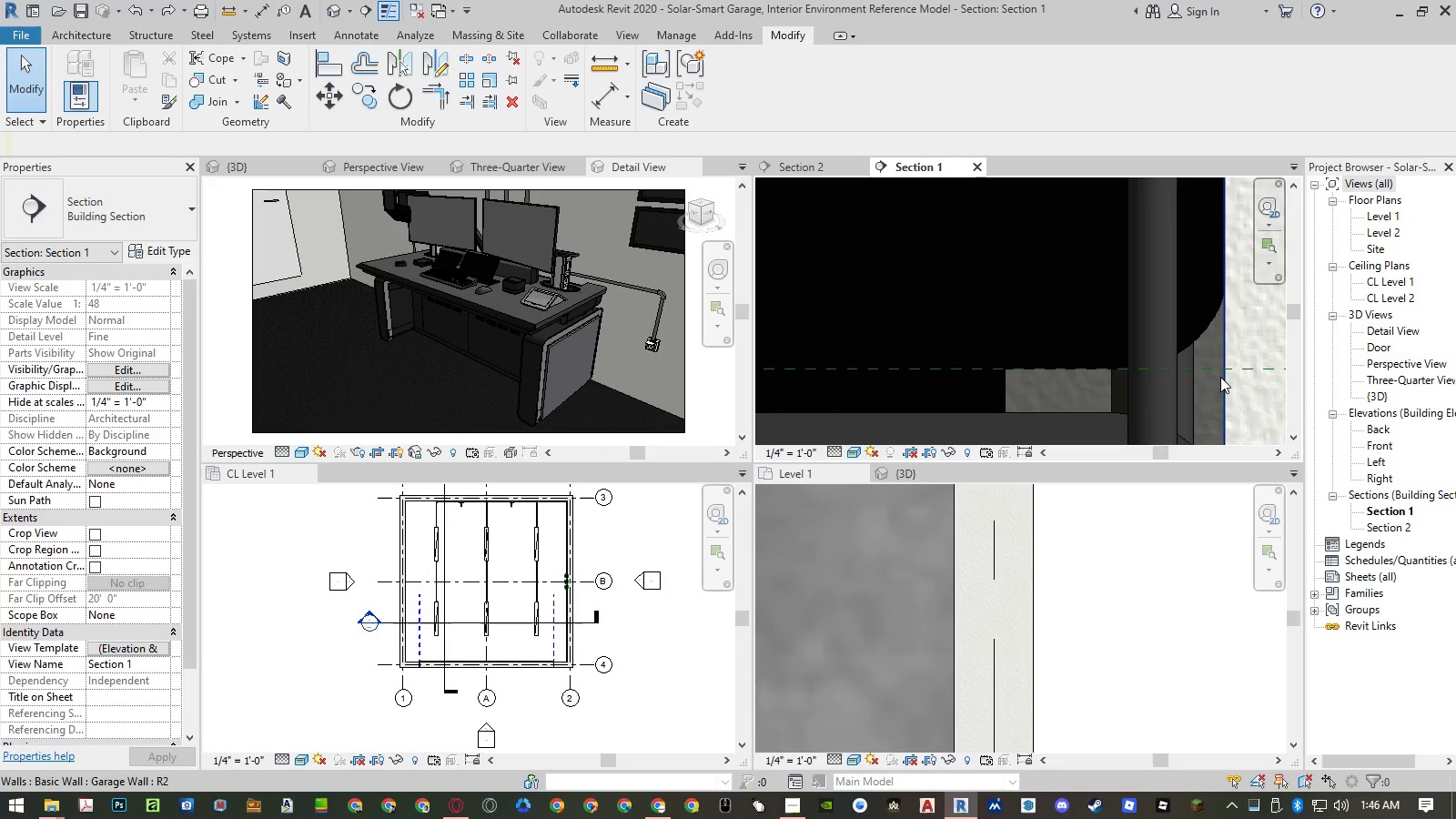 
left_click([1240, 369])
 